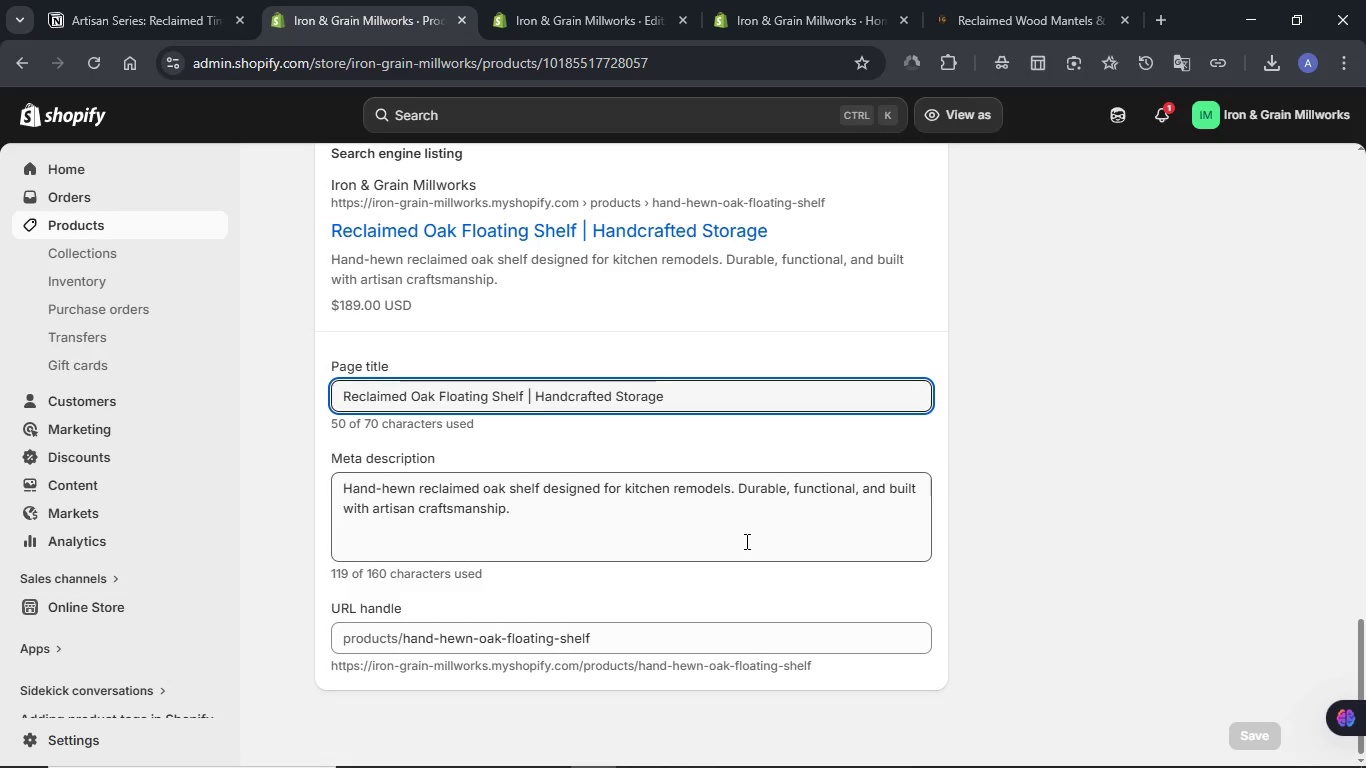 
scroll: coordinate [745, 541], scroll_direction: up, amount: 10.0
 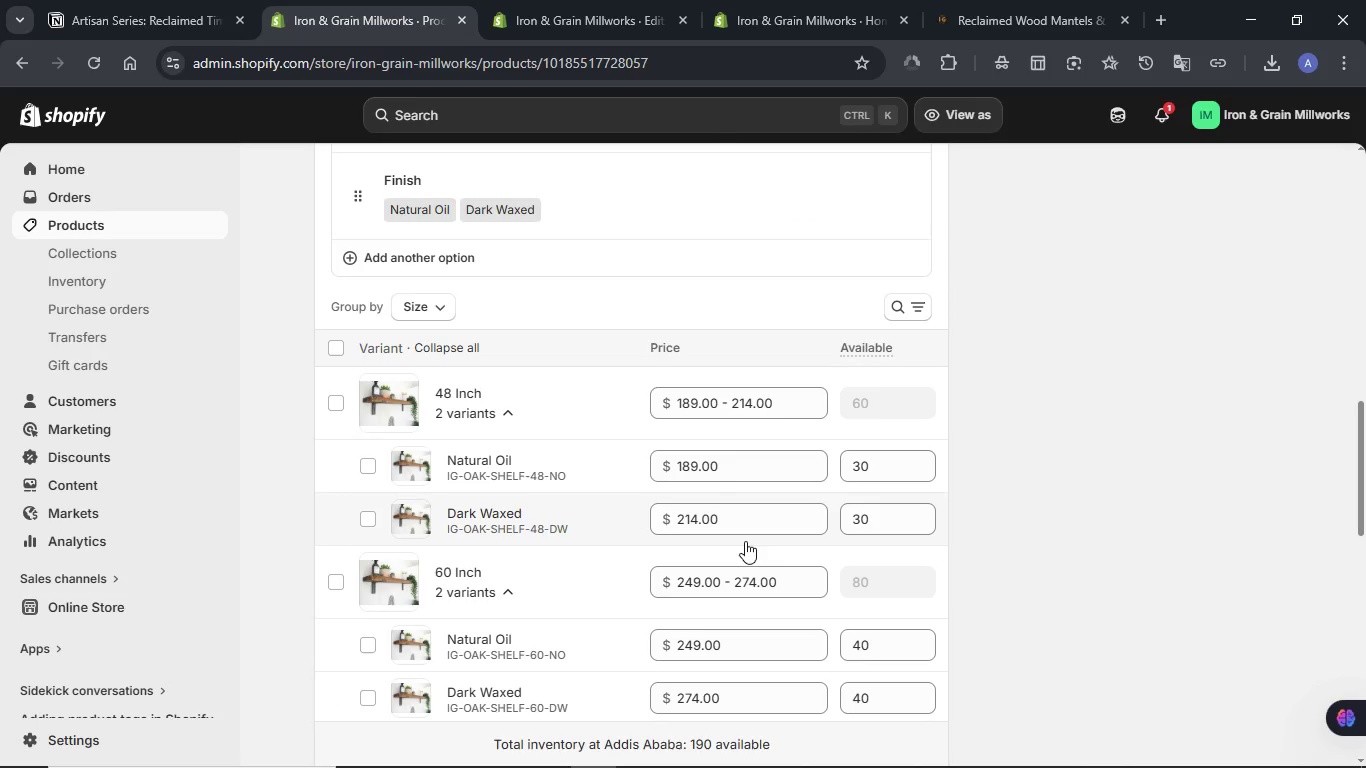 
scroll: coordinate [745, 541], scroll_direction: down, amount: 3.0
 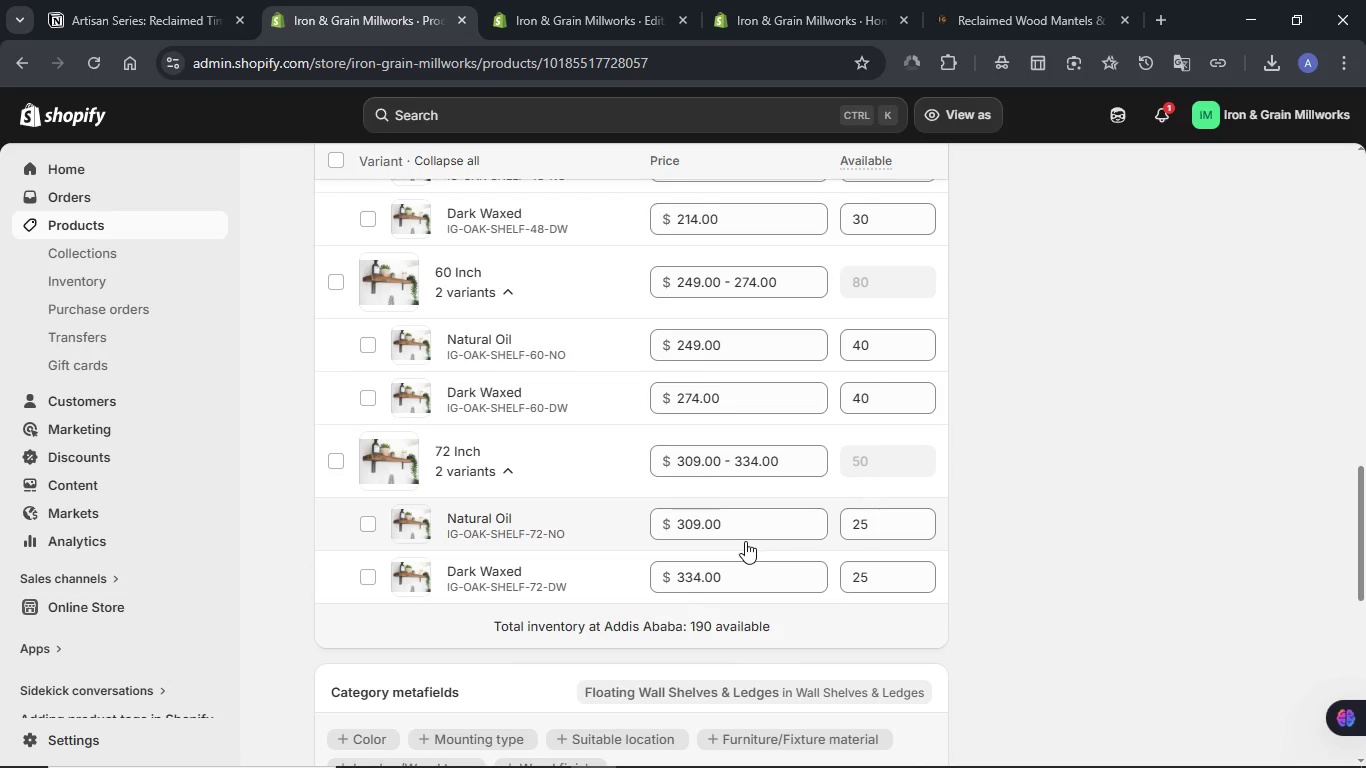 
scroll: coordinate [745, 541], scroll_direction: up, amount: 9.0
 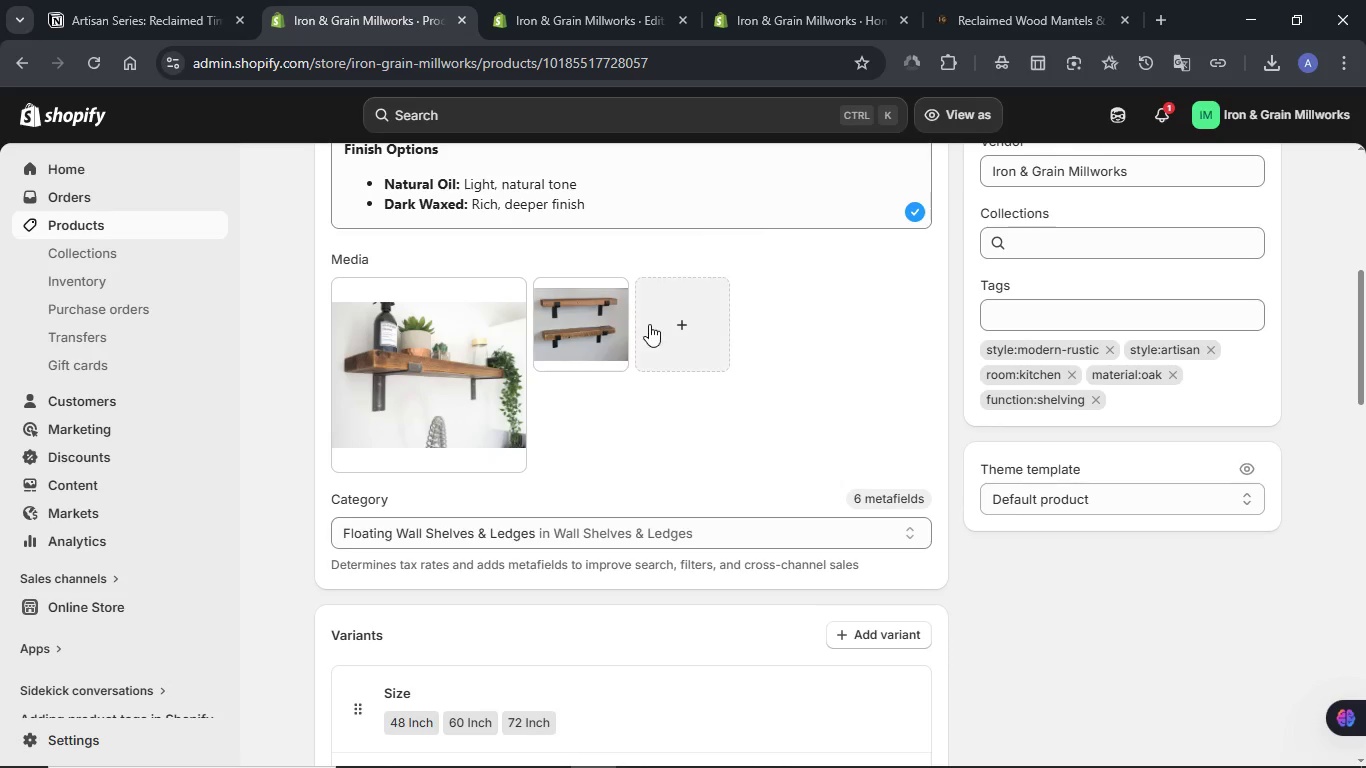 
left_click([439, 381])
 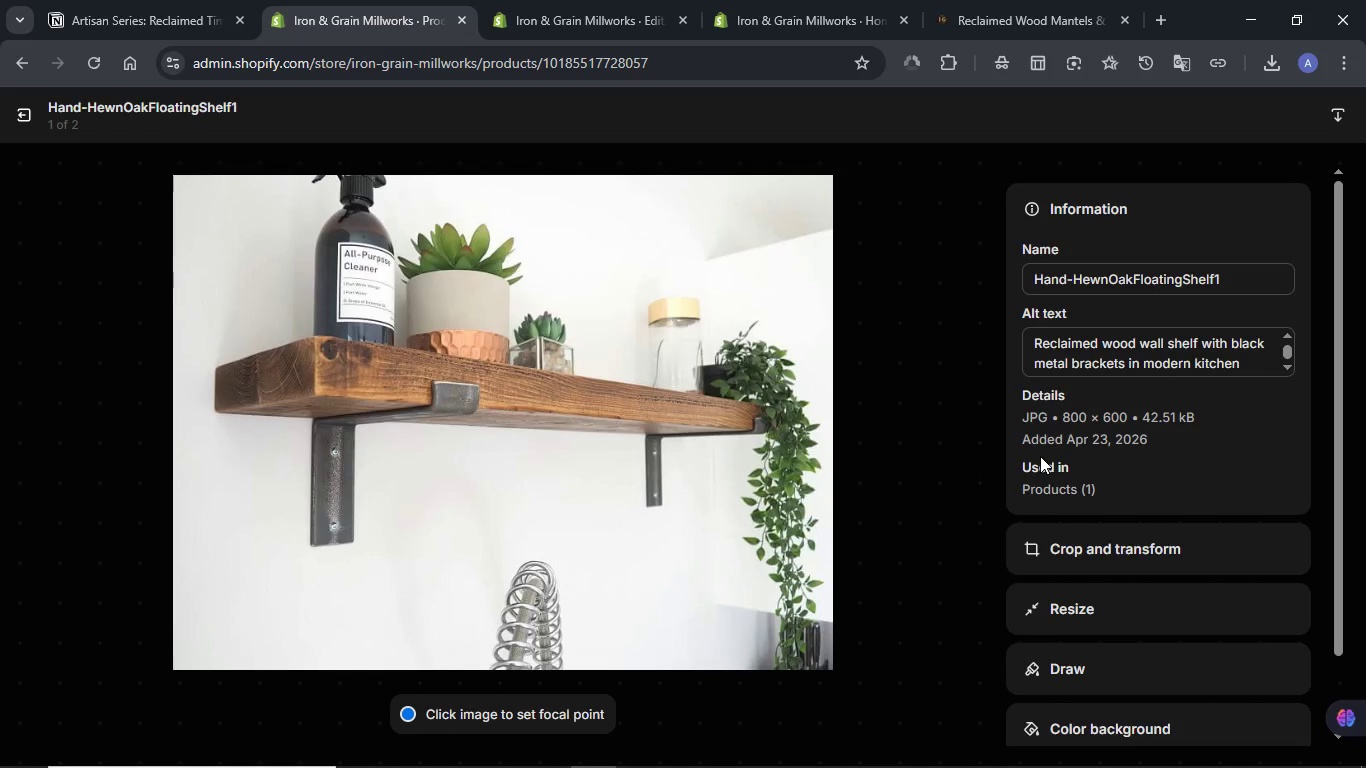 
left_click([954, 459])
 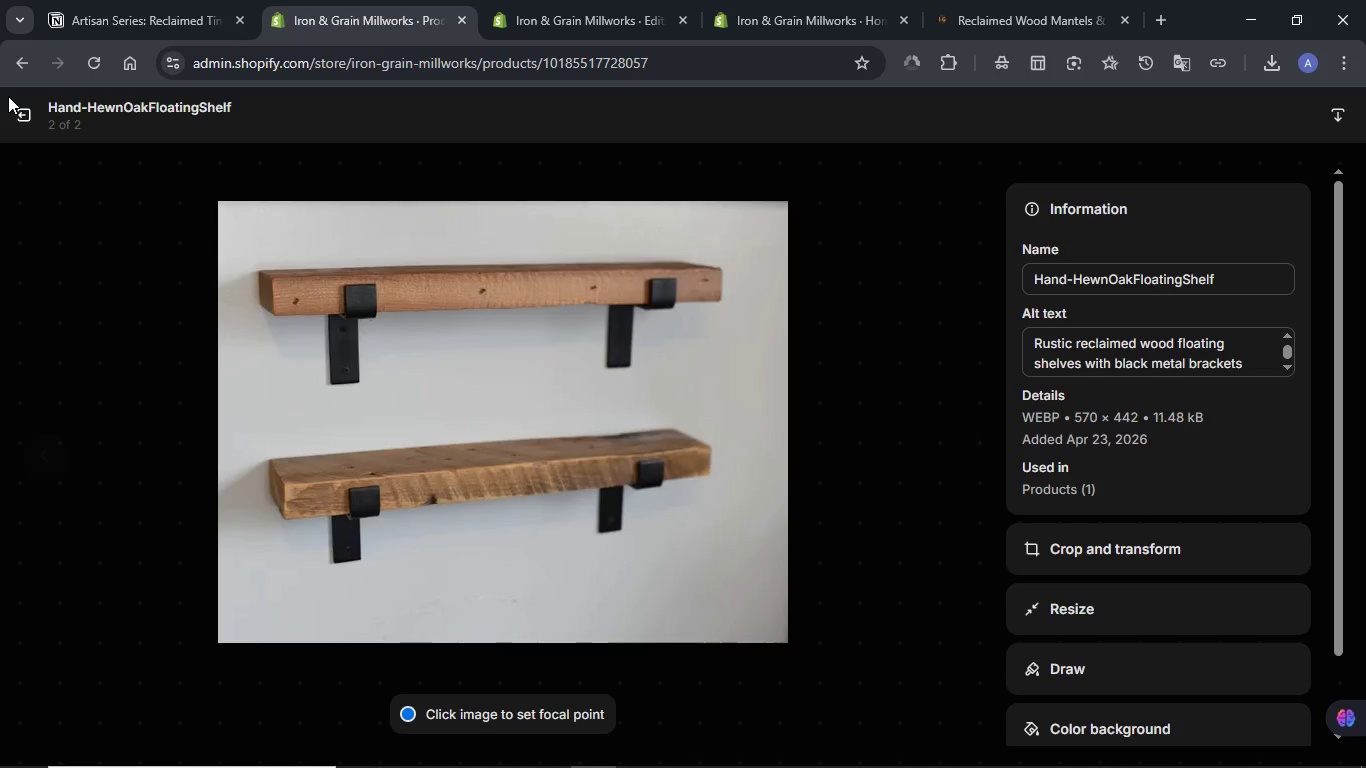 
left_click([23, 113])
 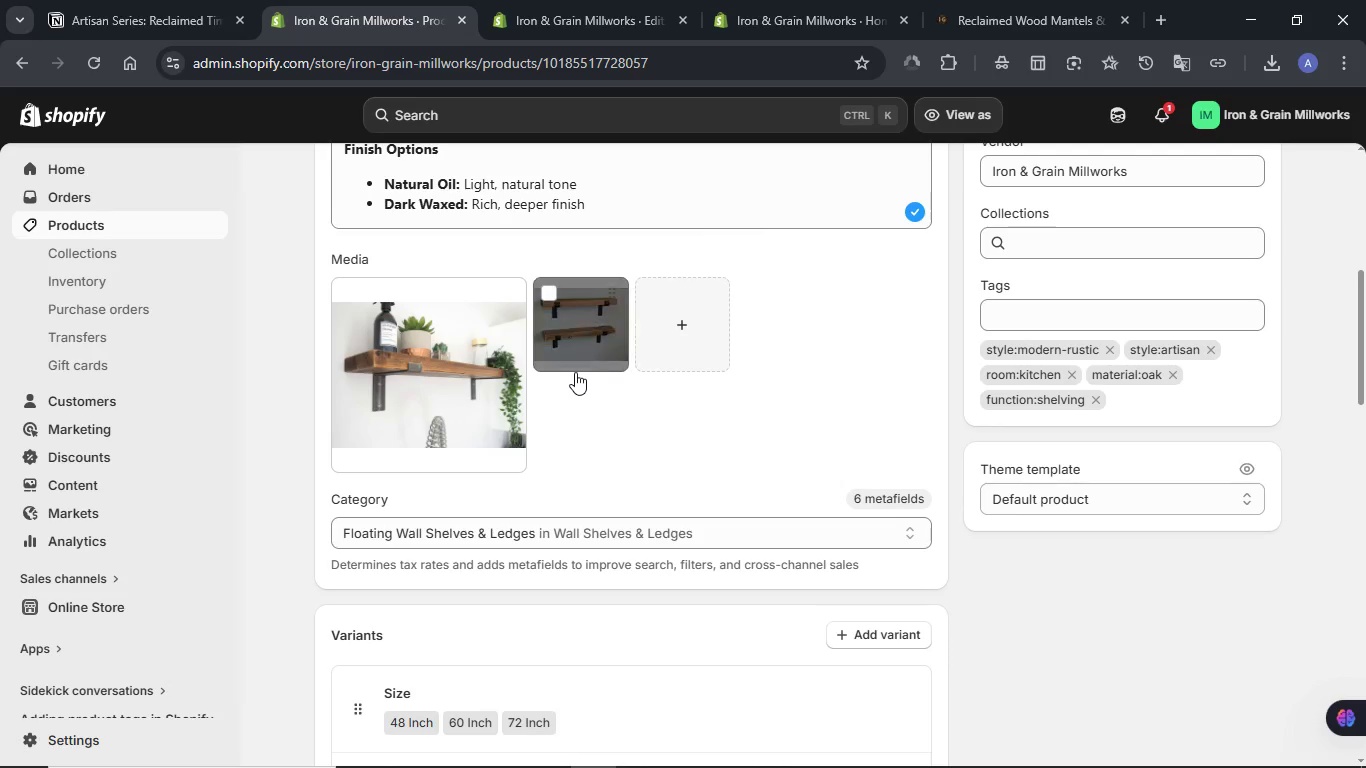 
scroll: coordinate [597, 372], scroll_direction: down, amount: 5.0
 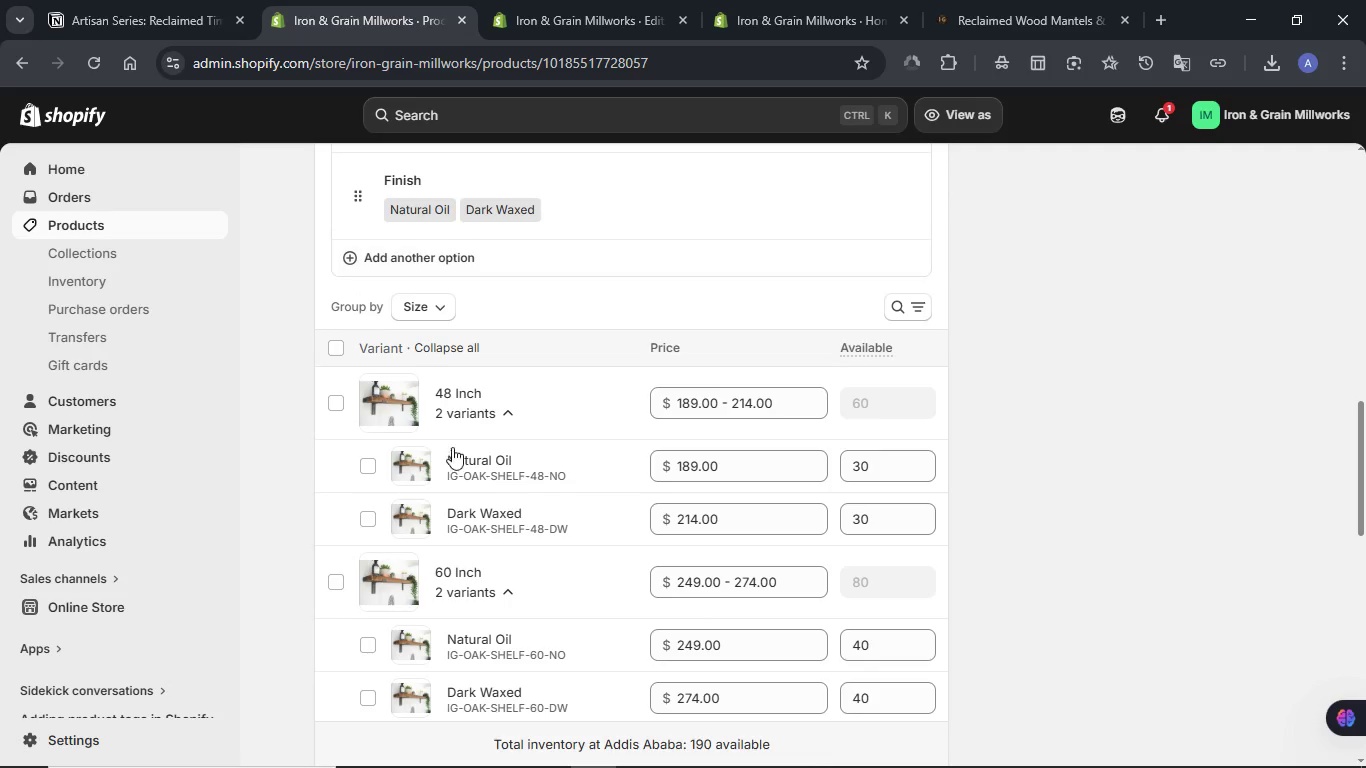 
left_click([401, 470])
 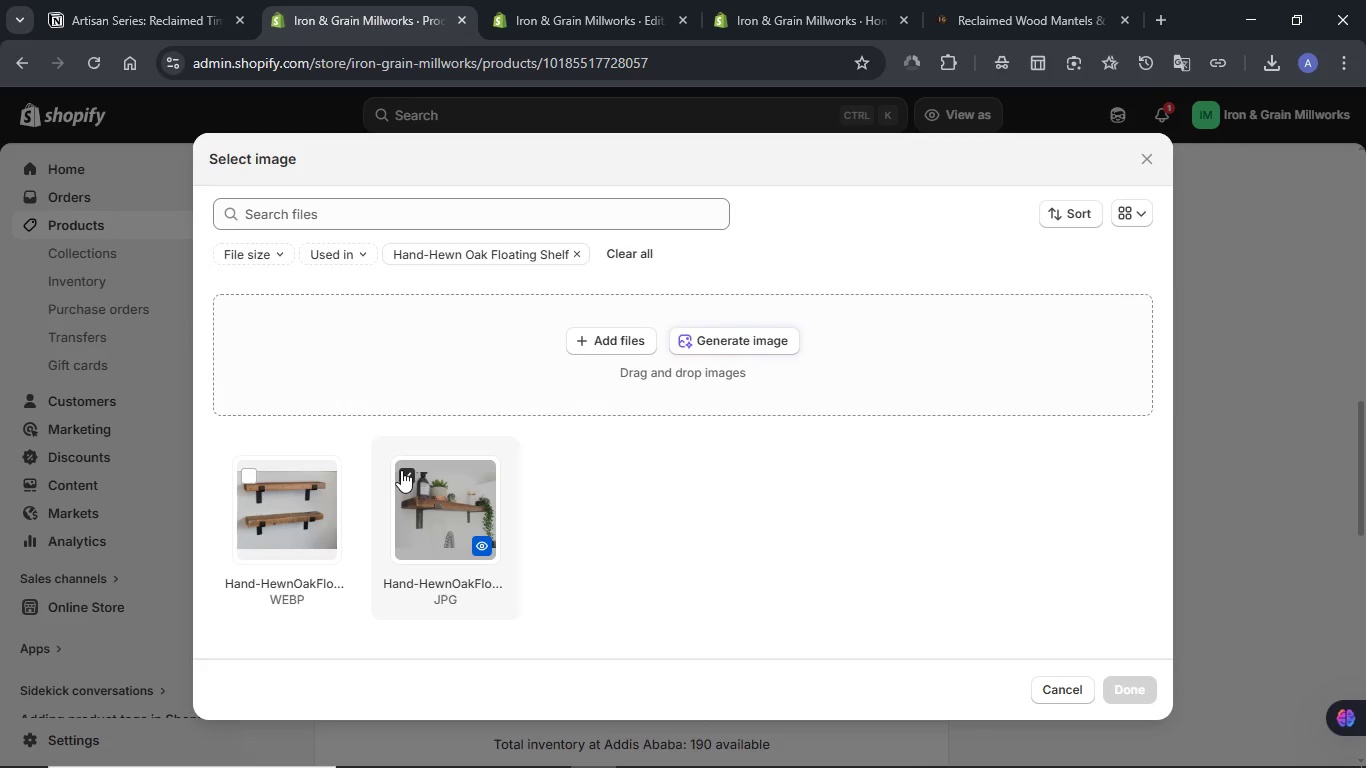 
left_click([317, 485])
 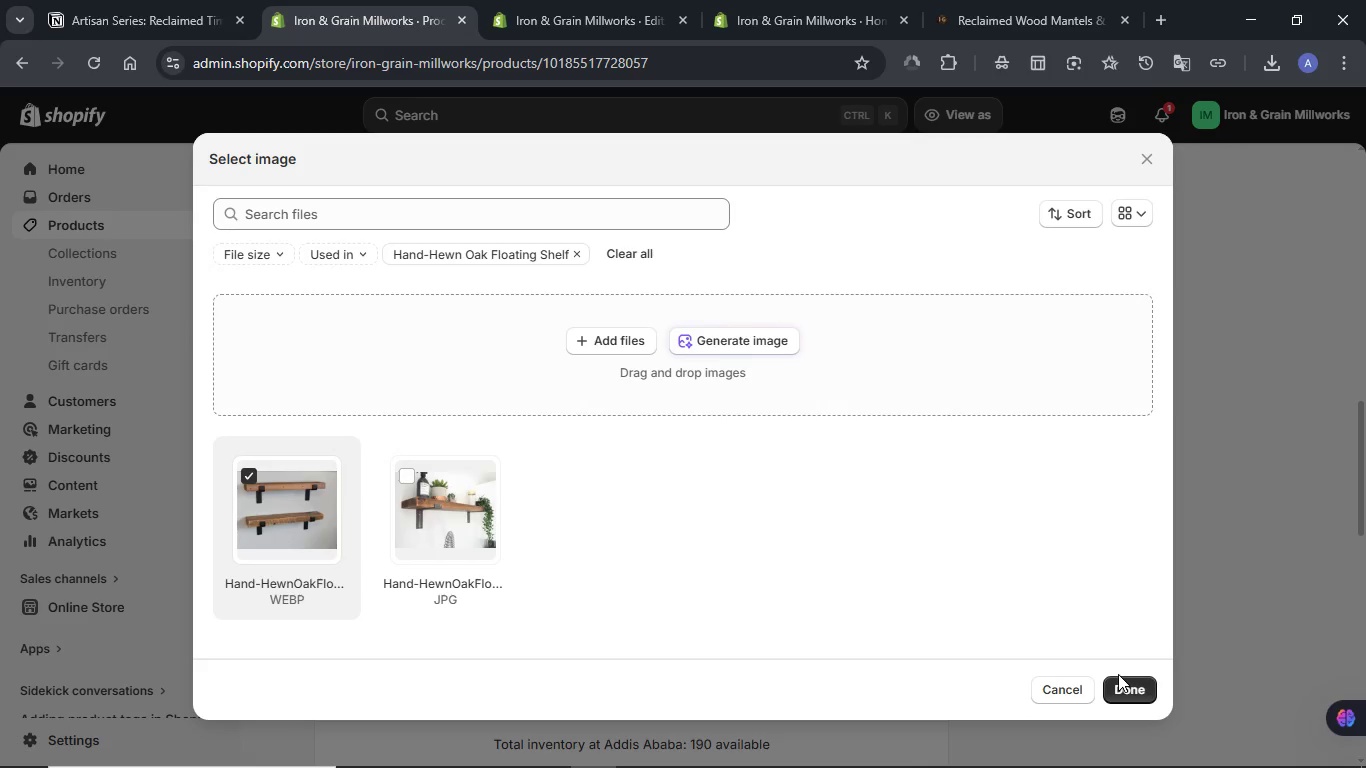 
left_click([1118, 679])
 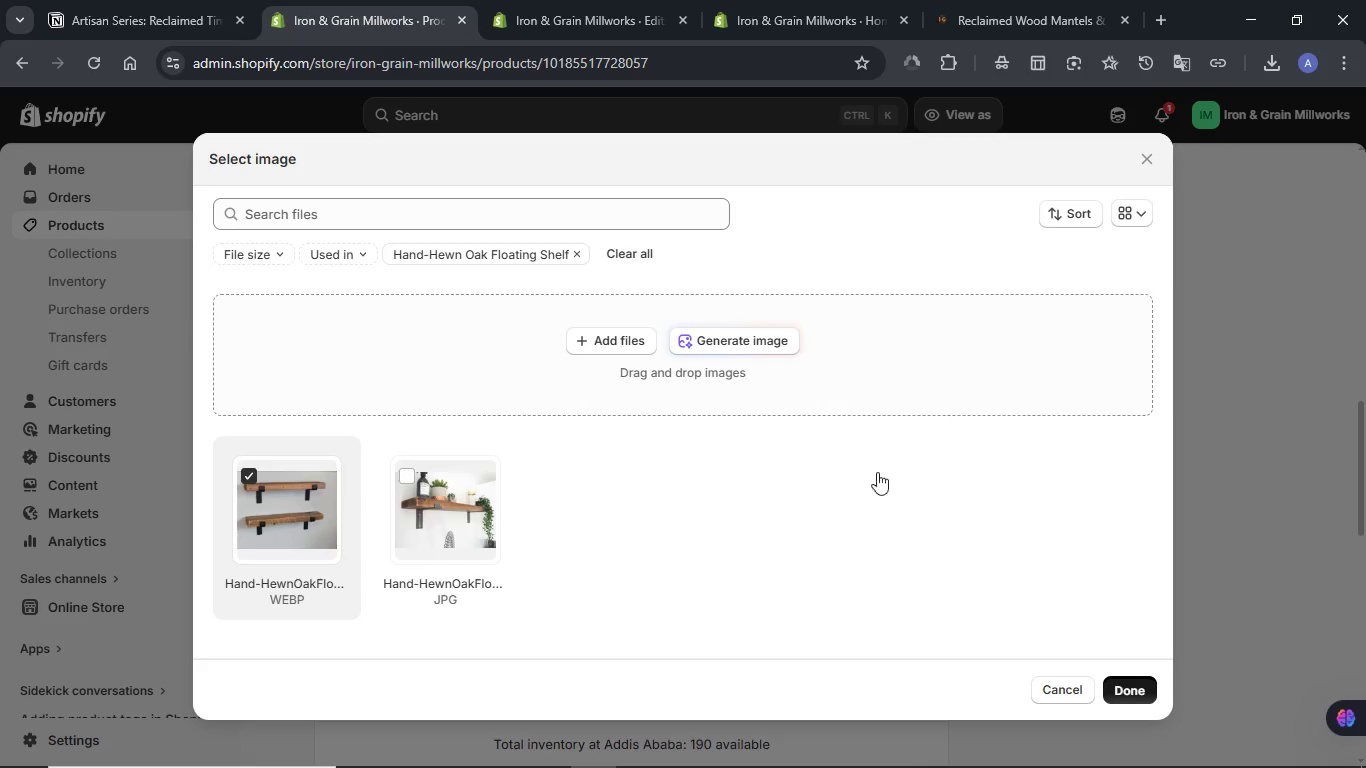 
mouse_move([581, 484])
 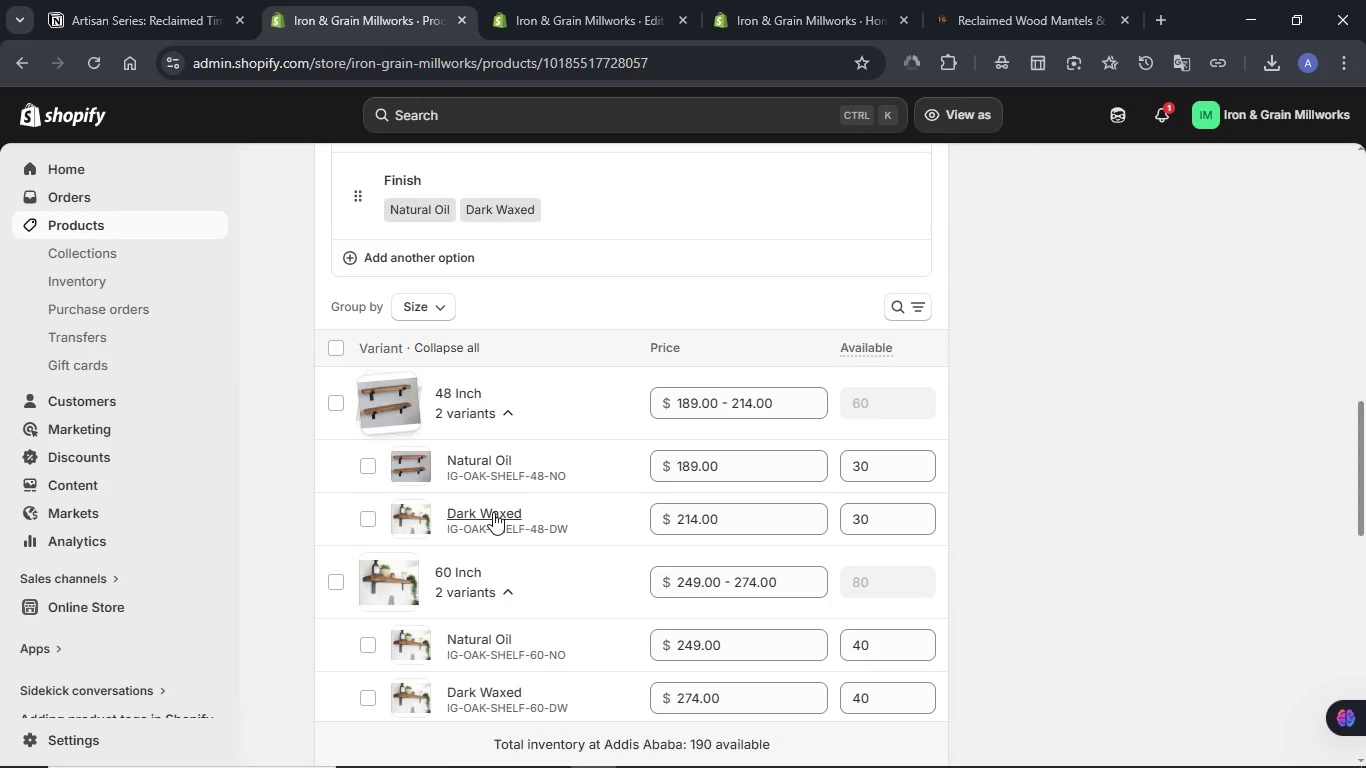 
scroll: coordinate [493, 512], scroll_direction: down, amount: 1.0
 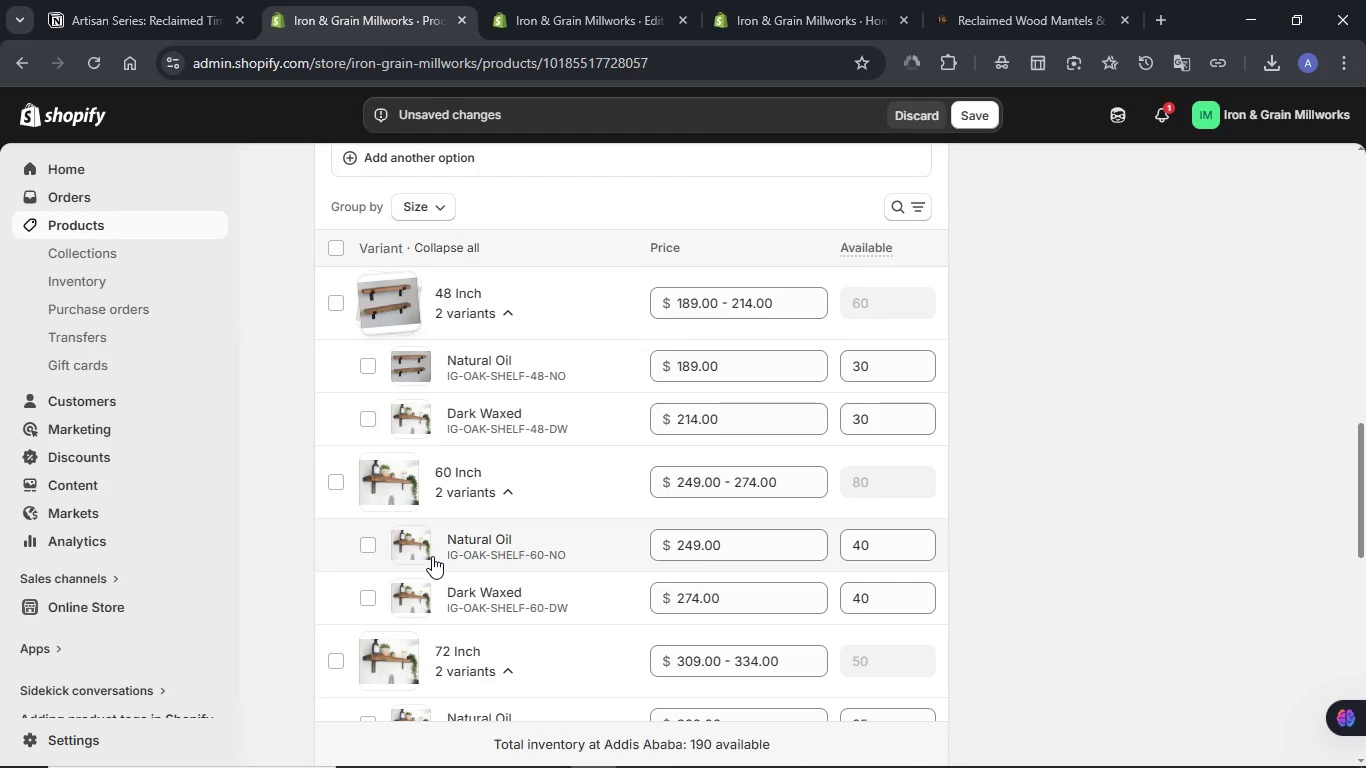 
left_click([420, 548])
 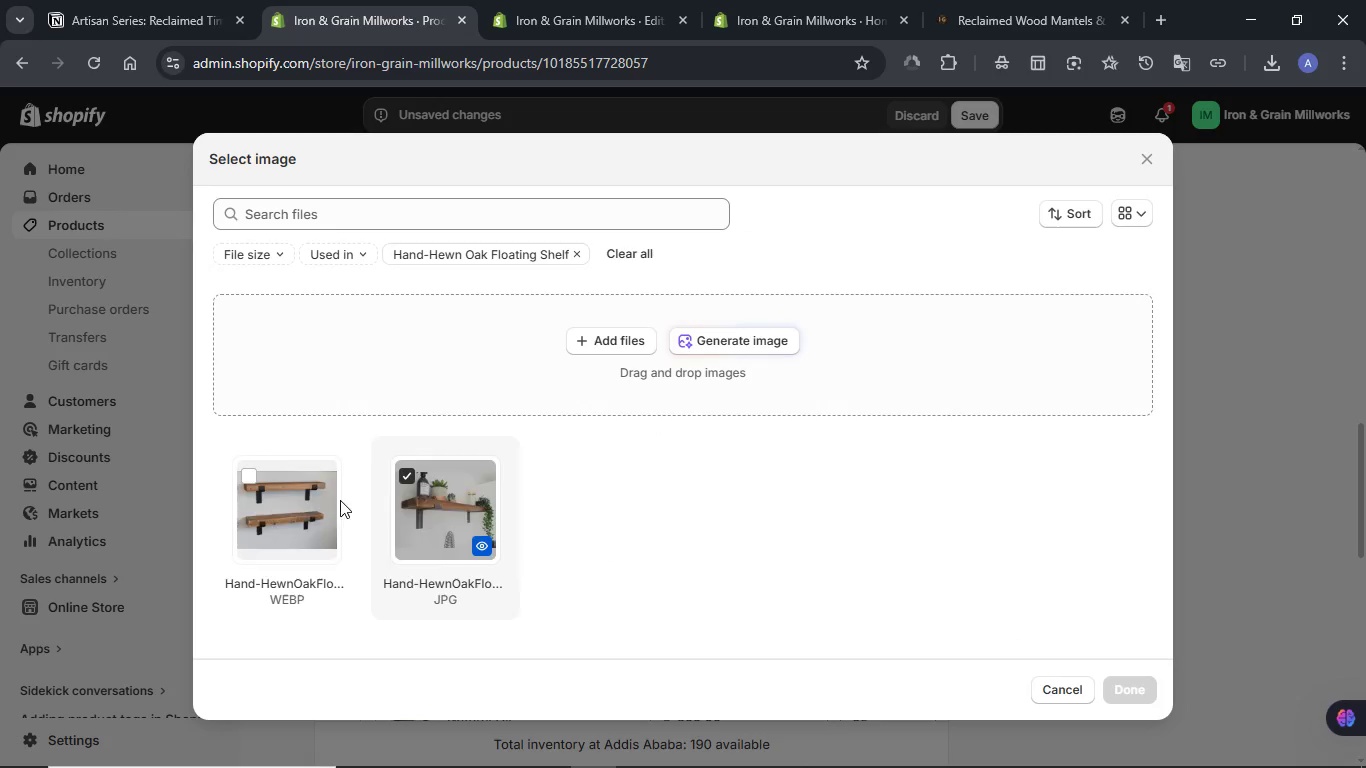 
left_click([310, 500])
 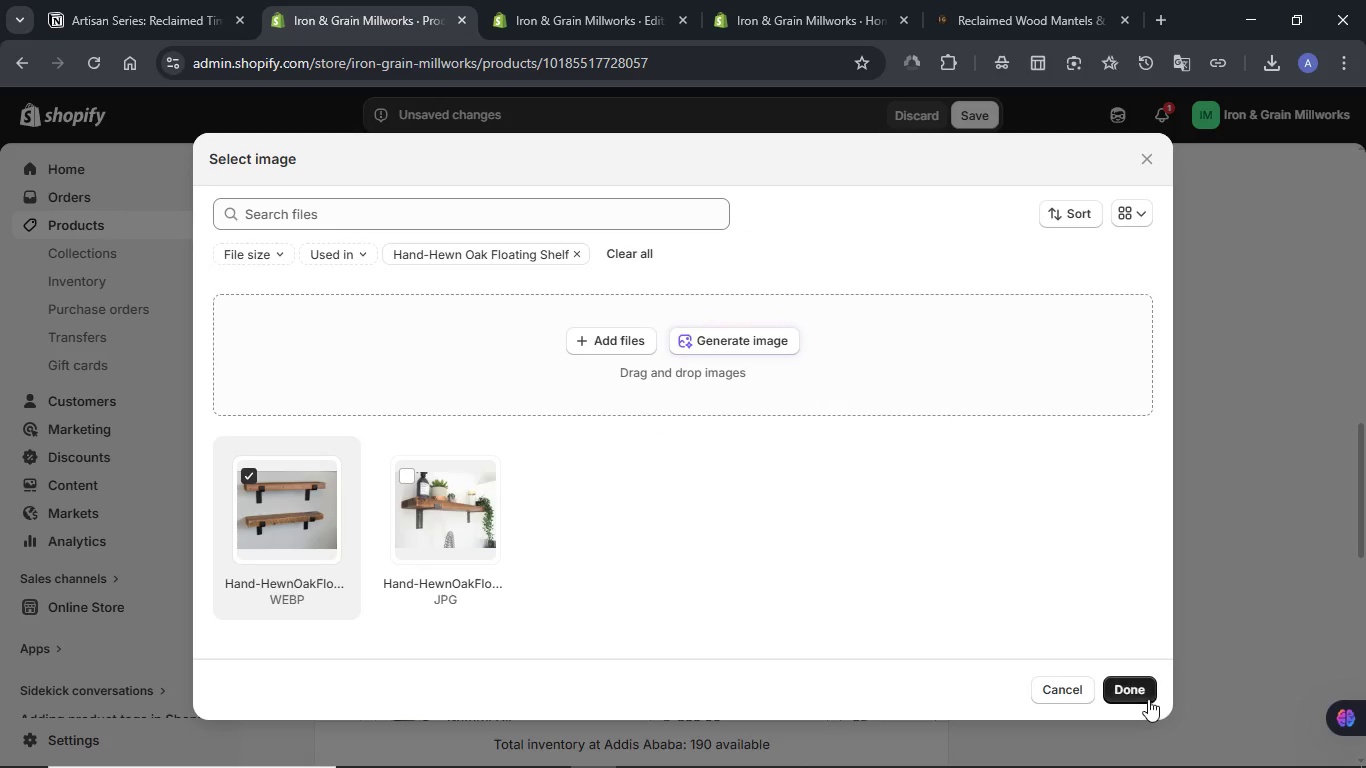 
left_click([1141, 697])
 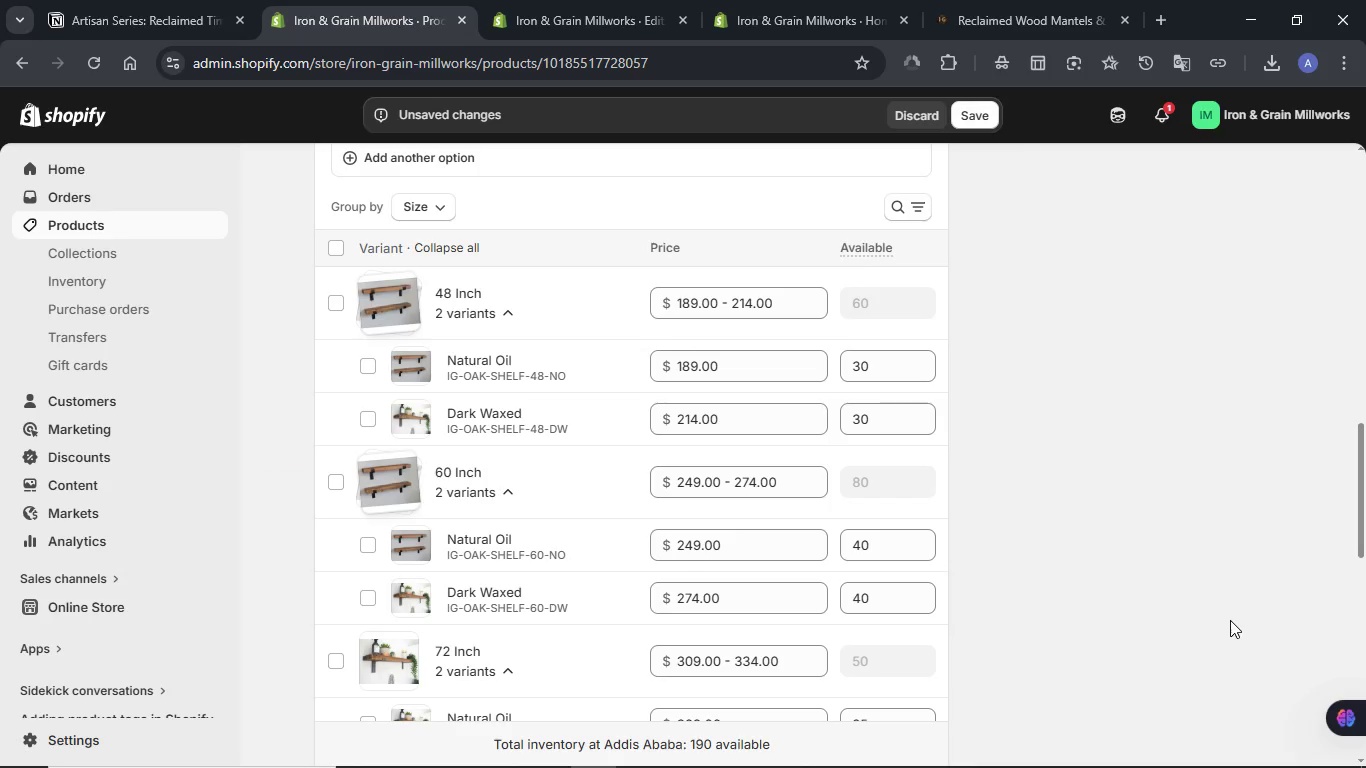 
scroll: coordinate [1126, 544], scroll_direction: down, amount: 1.0
 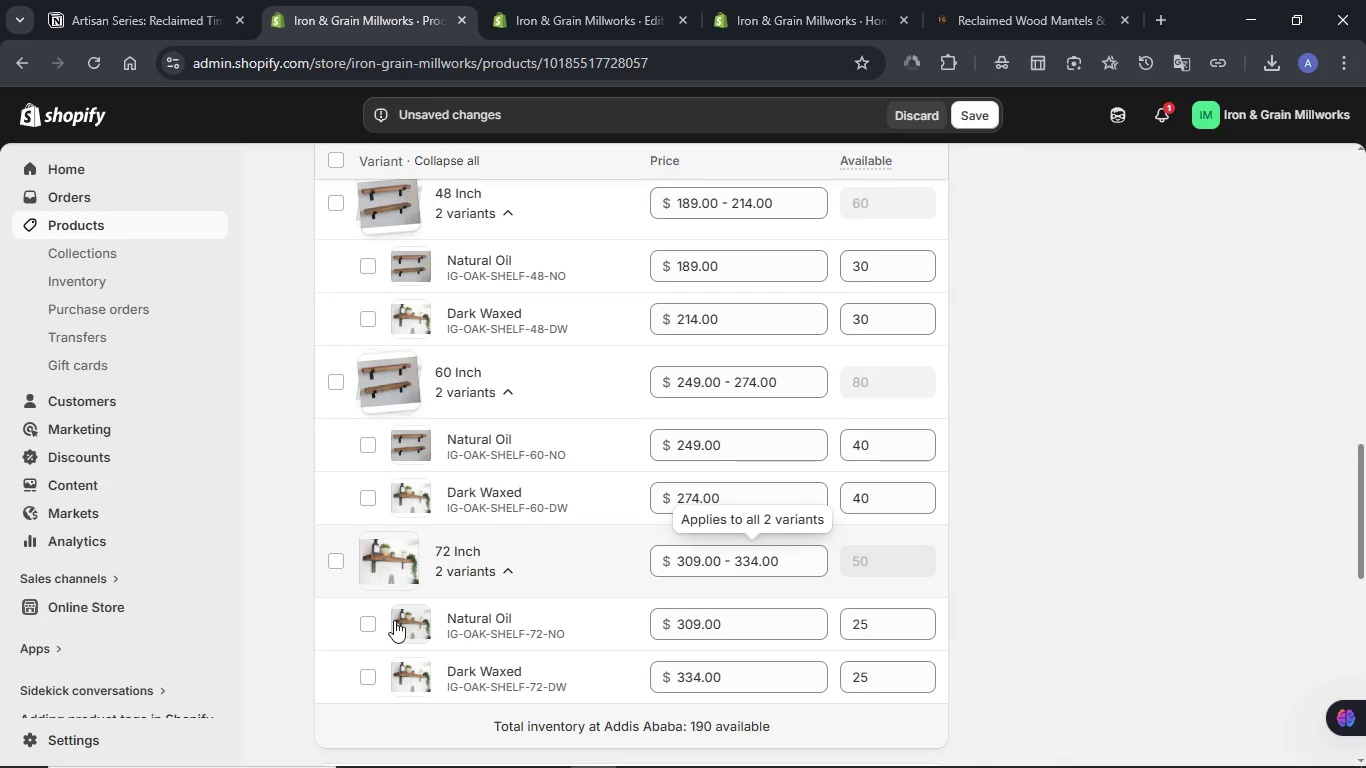 
left_click([403, 620])
 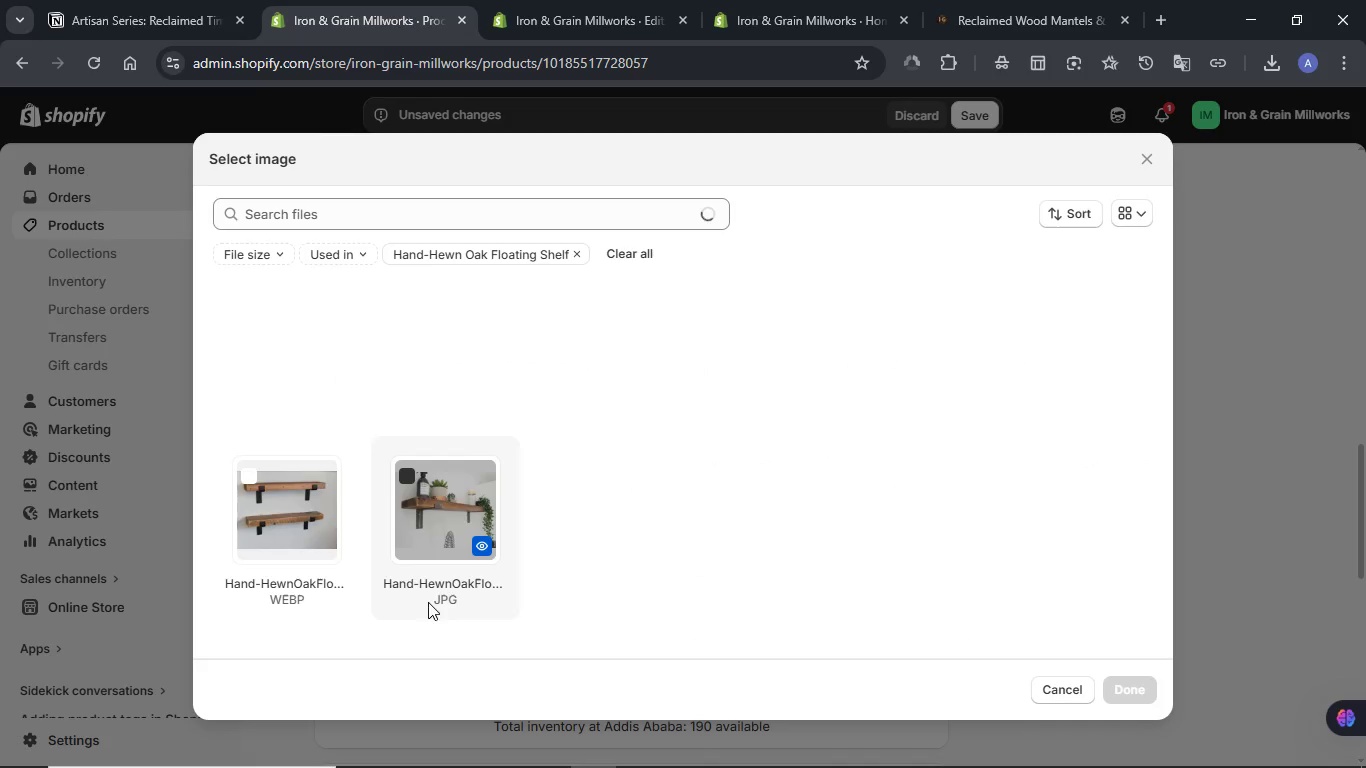 
left_click([299, 528])
 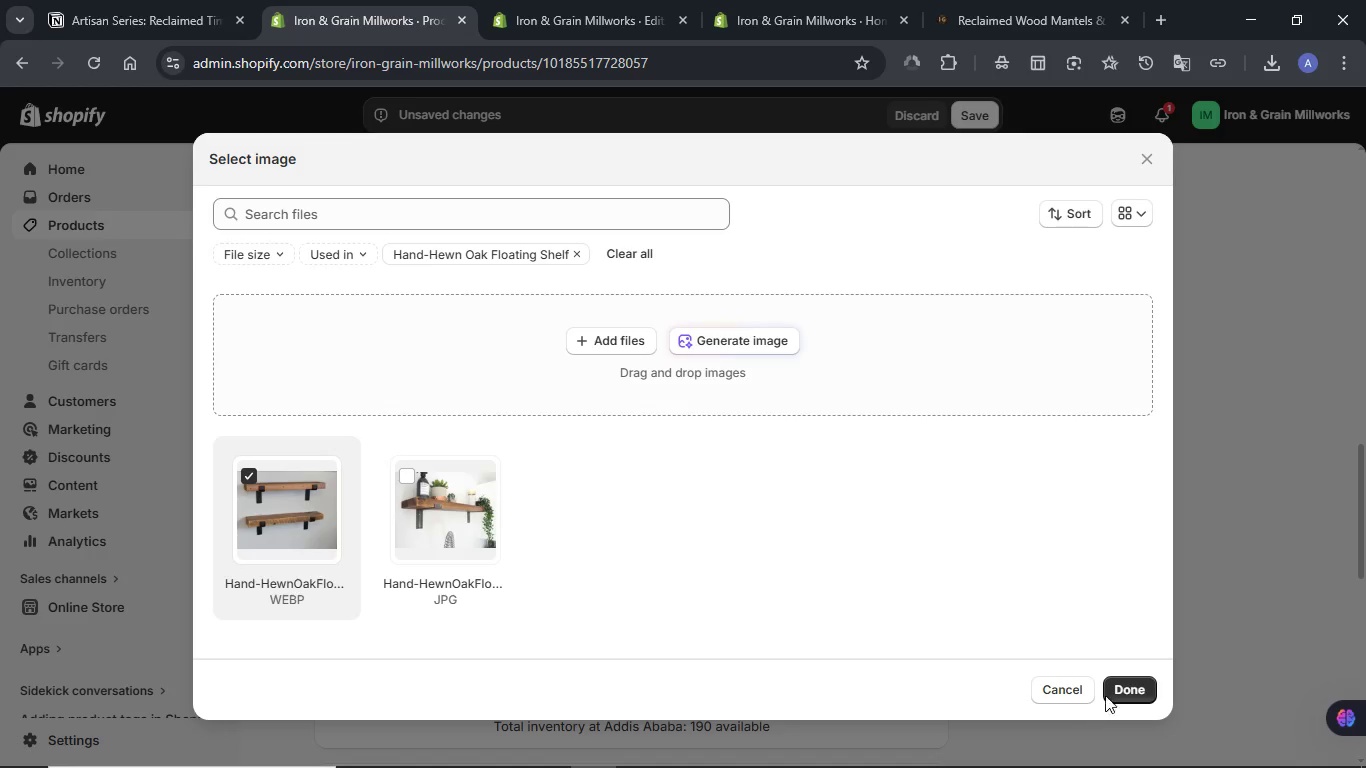 
left_click([1133, 689])
 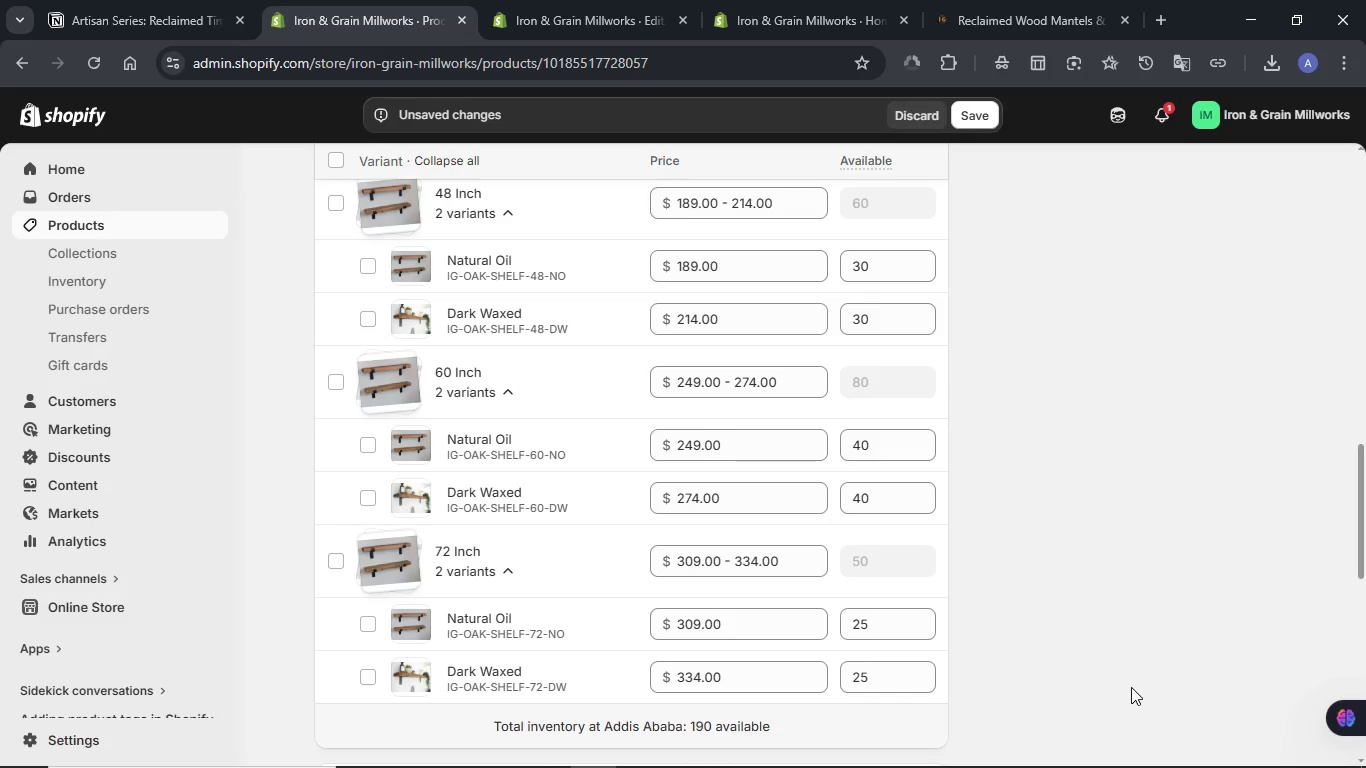 
scroll: coordinate [1081, 656], scroll_direction: down, amount: 1.0
 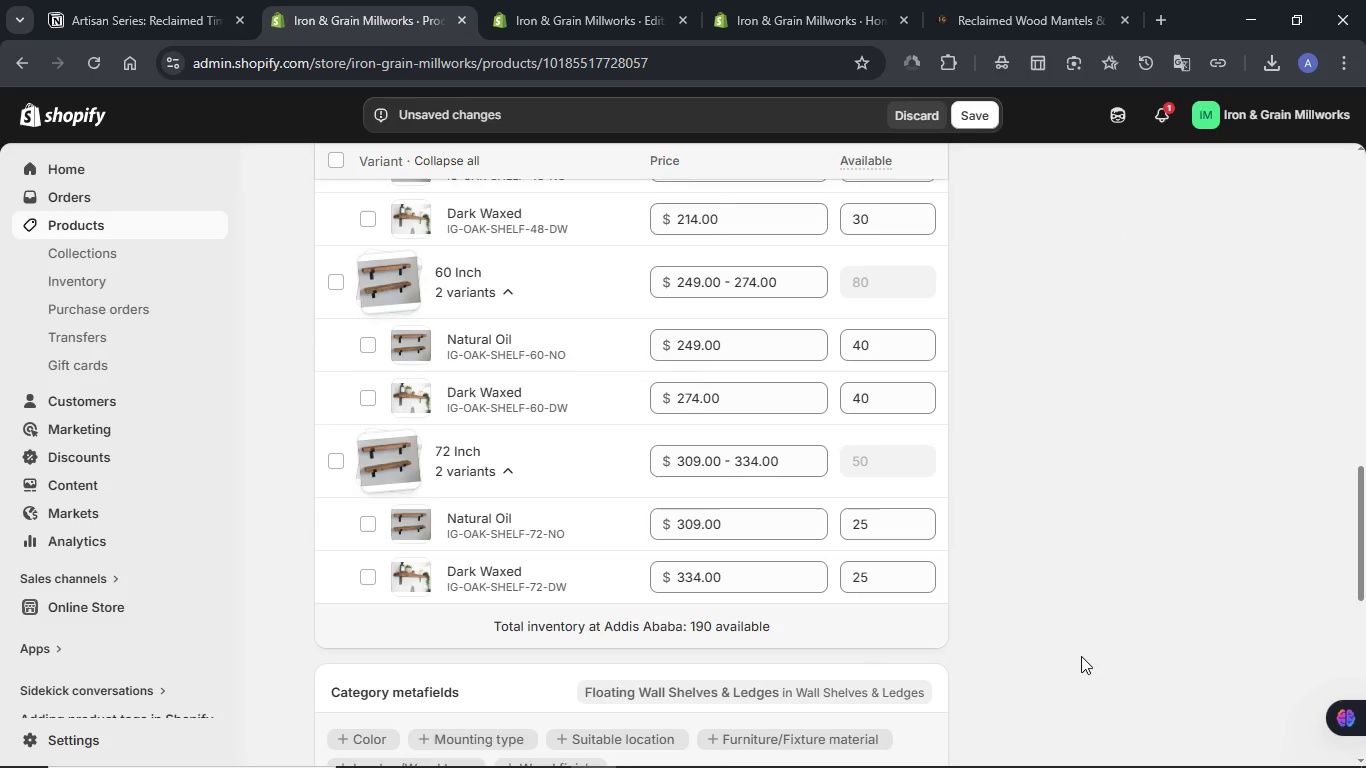 
scroll: coordinate [1081, 656], scroll_direction: up, amount: 1.0
 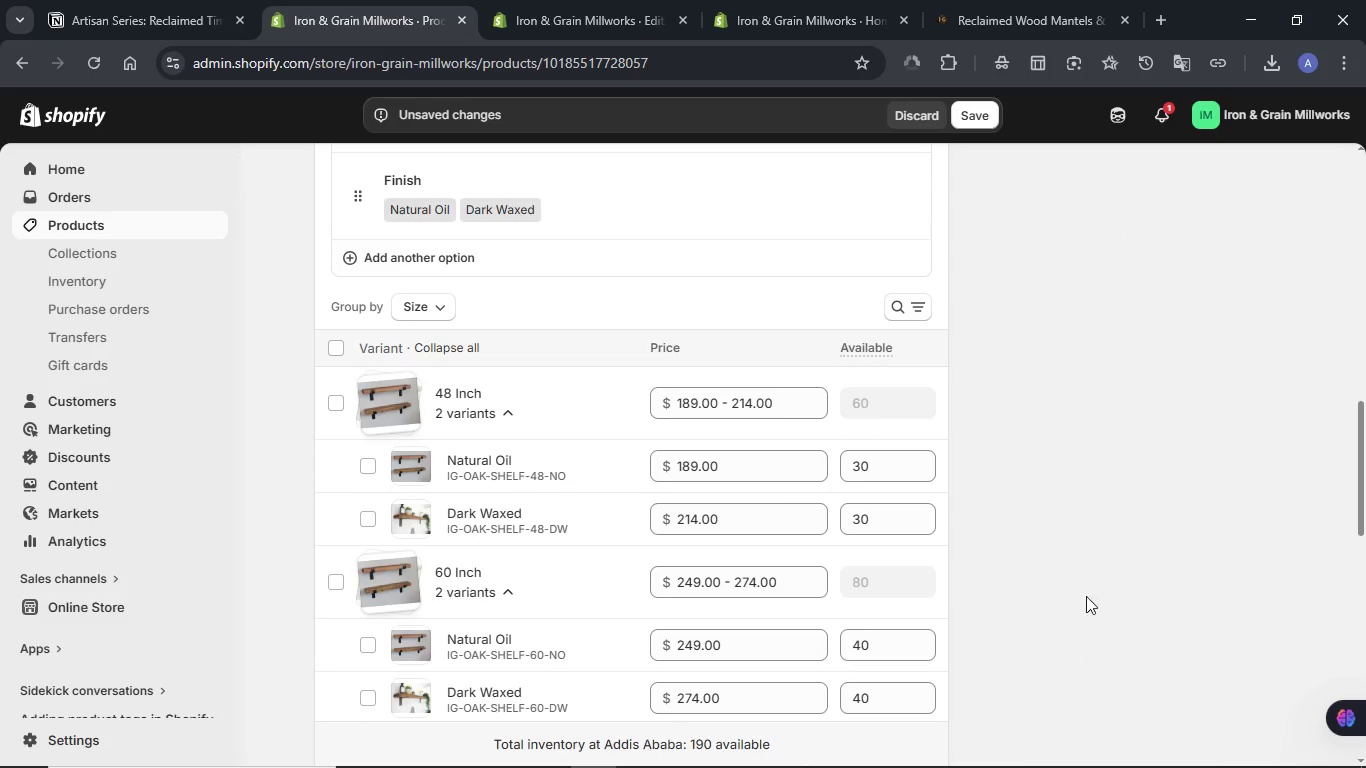 
left_click([970, 116])
 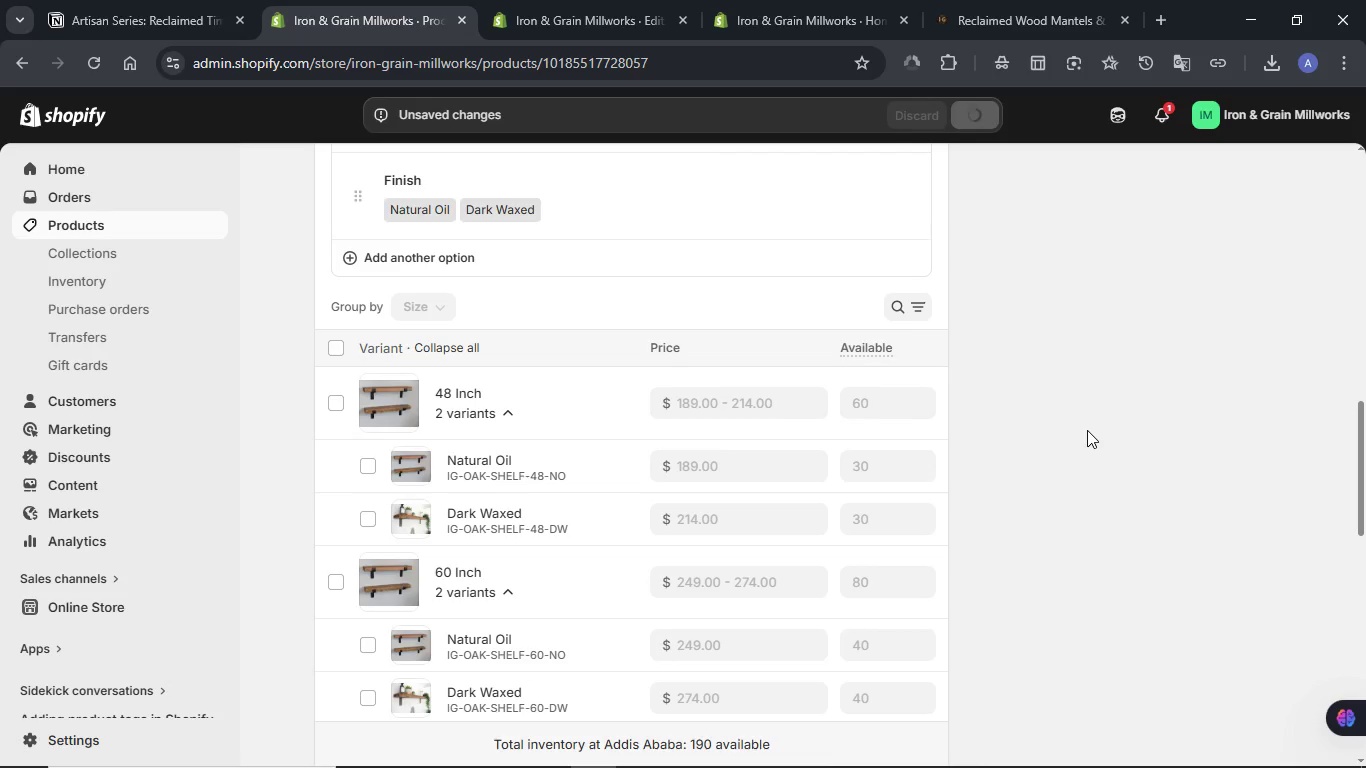 
wait(10.67)
 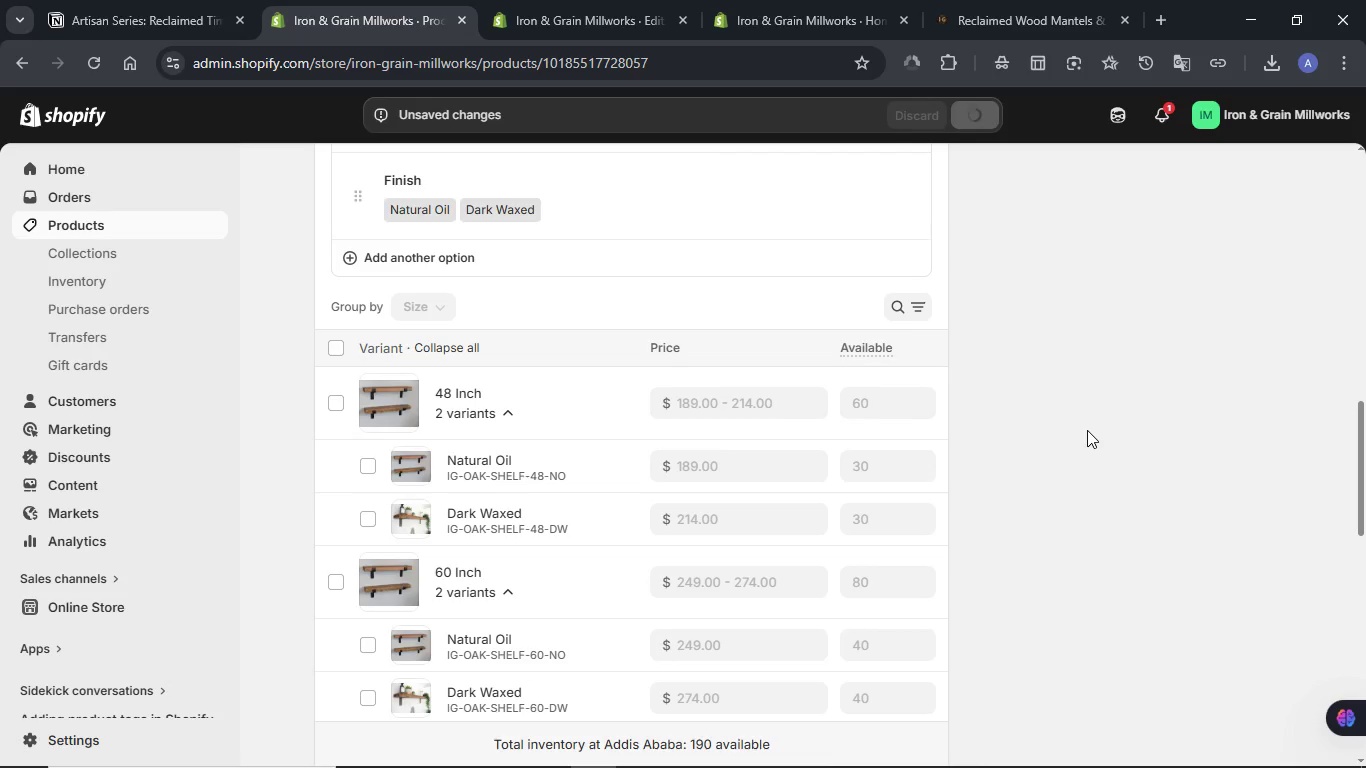 
scroll: coordinate [1087, 430], scroll_direction: down, amount: 6.0
 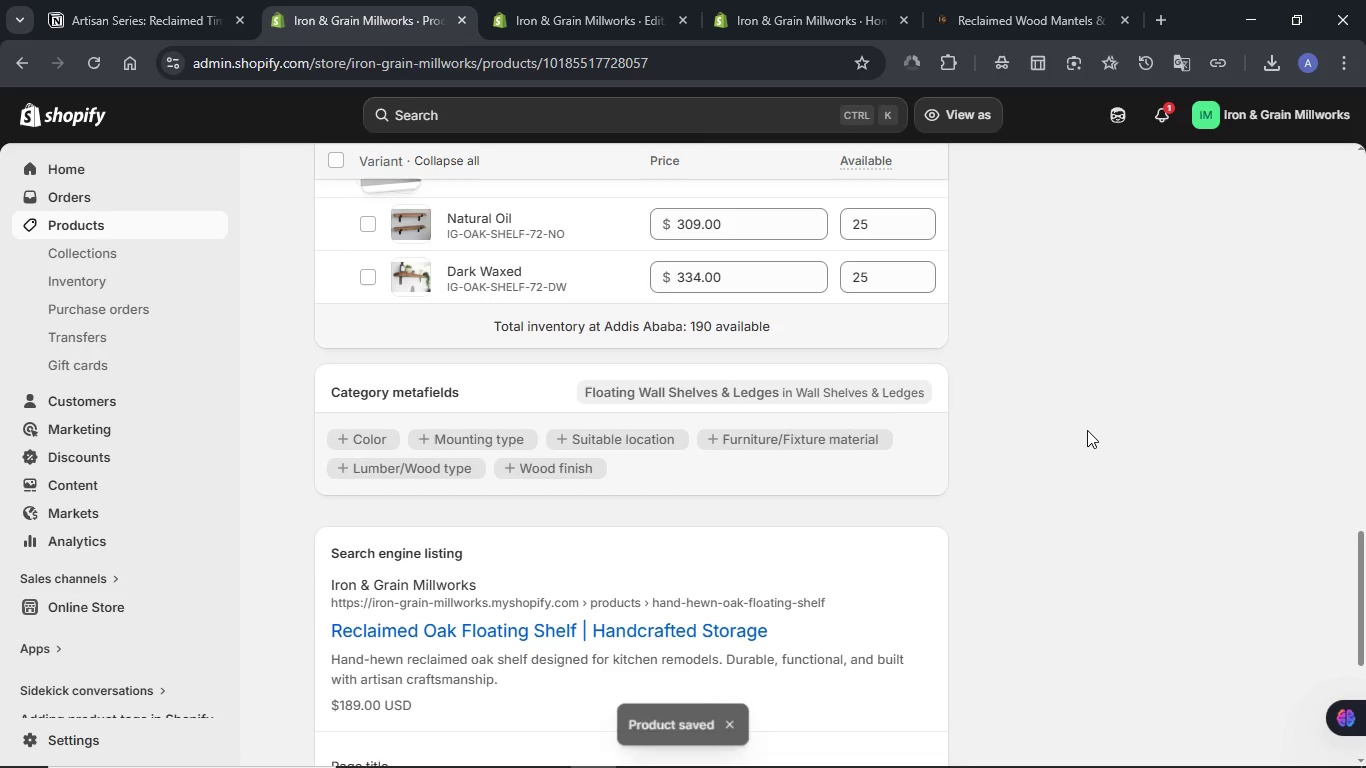 
scroll: coordinate [1087, 430], scroll_direction: up, amount: 9.0
 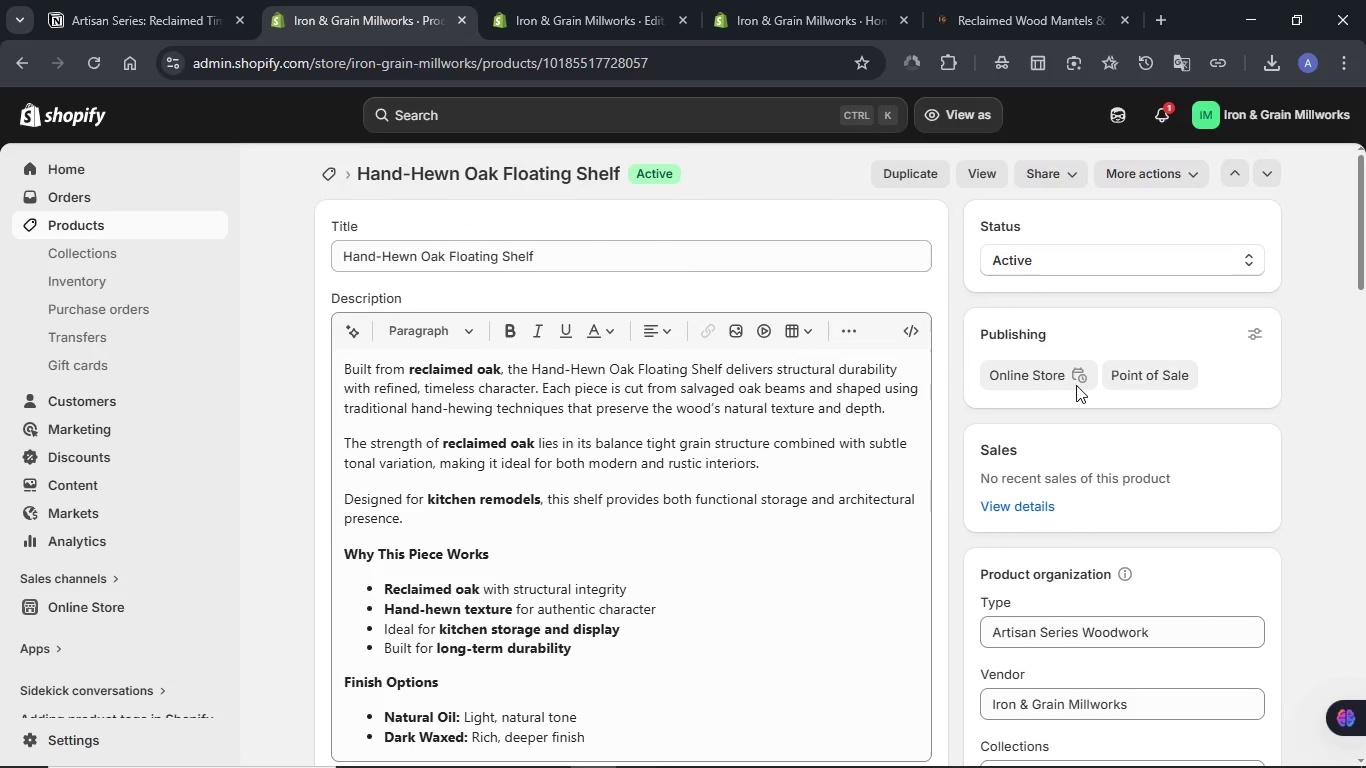 
left_click([968, 181])
 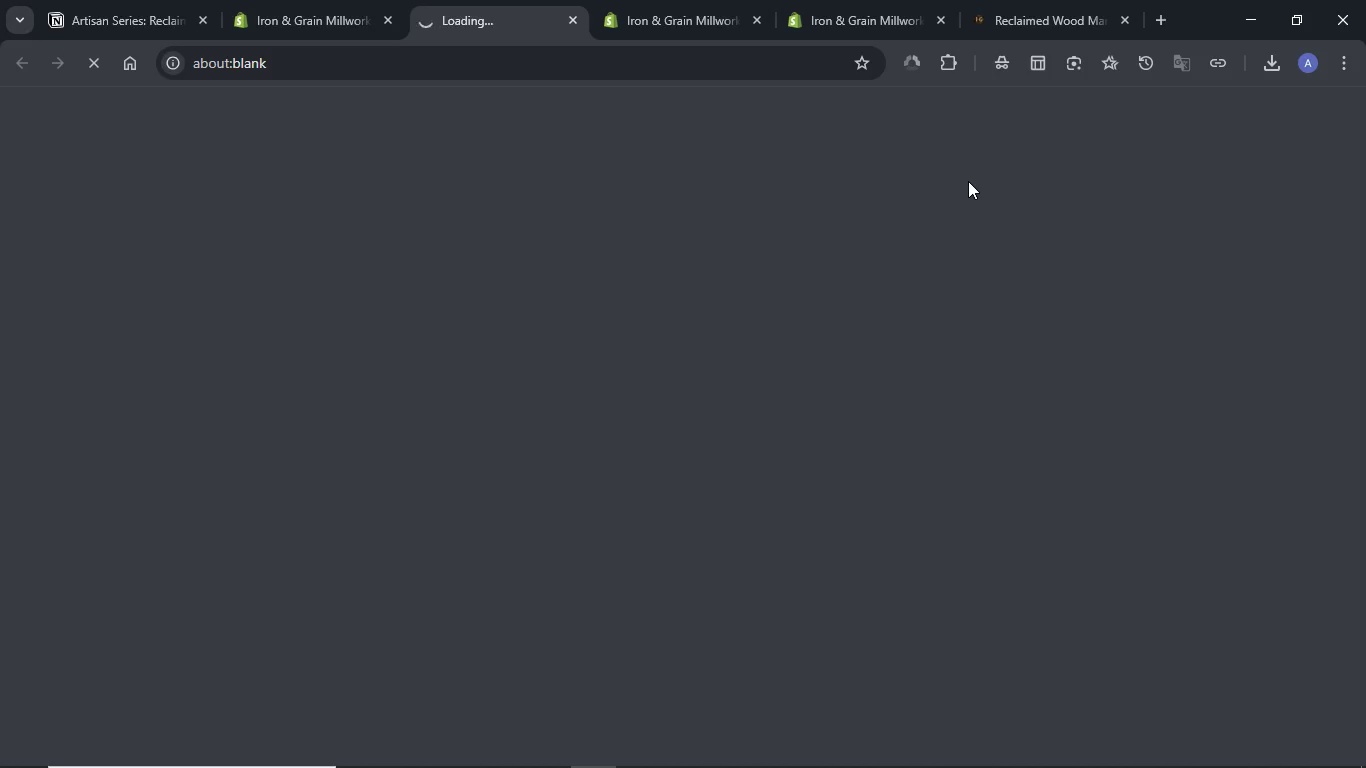 
wait(8.89)
 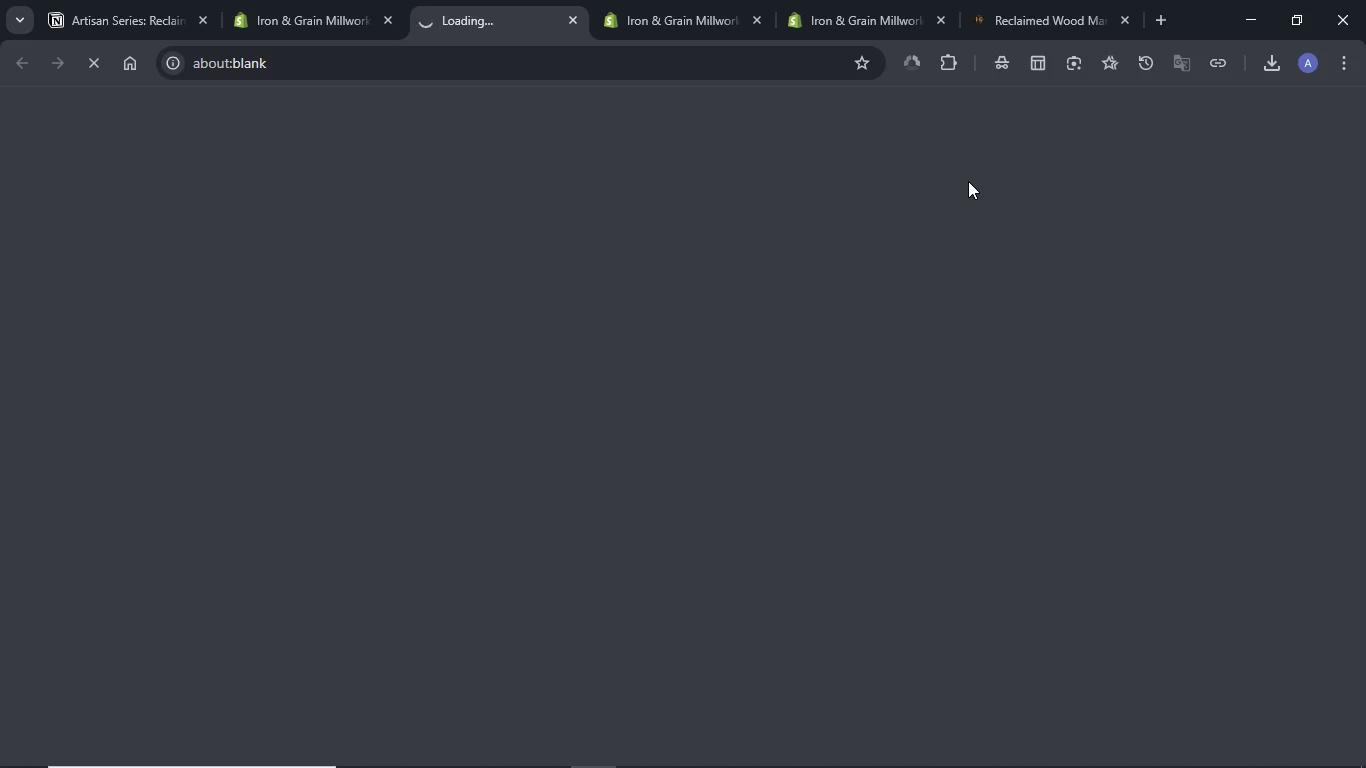 
scroll: coordinate [1079, 401], scroll_direction: down, amount: 2.0
 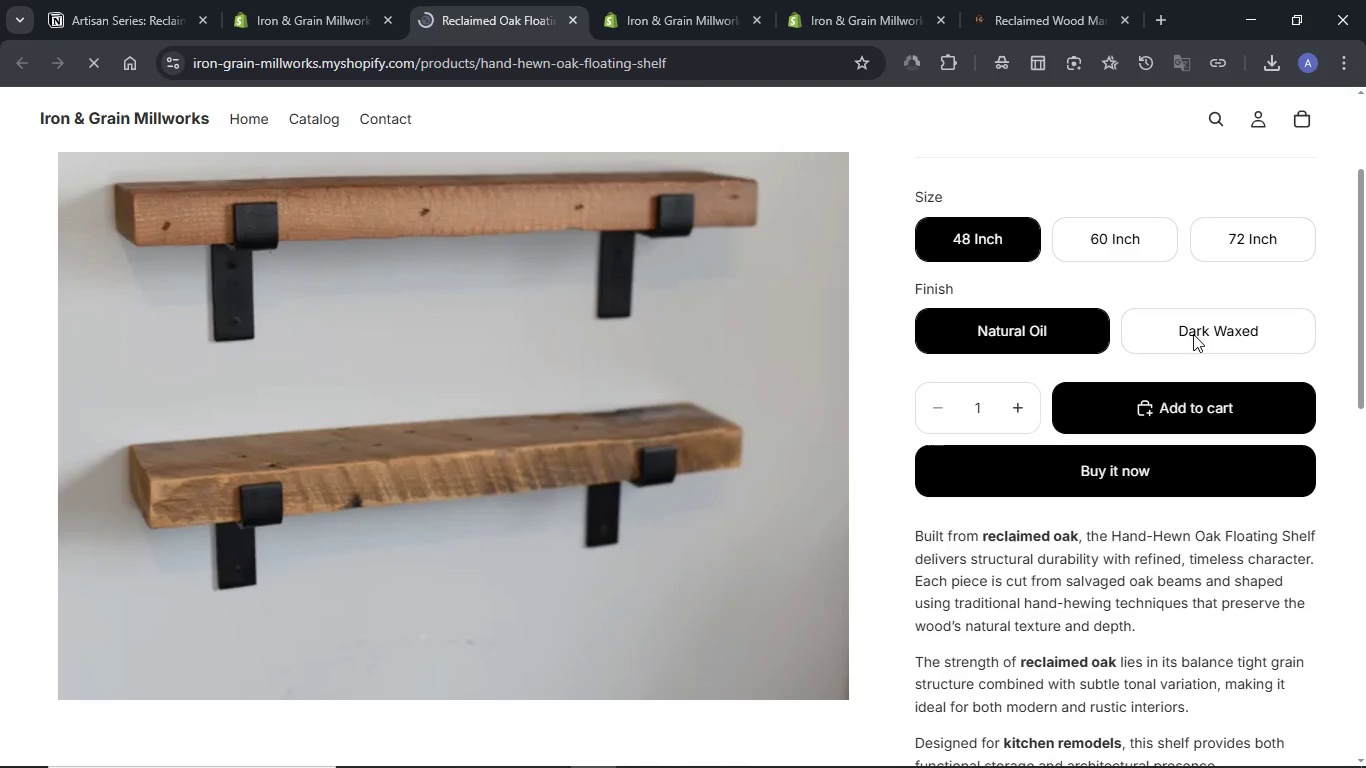 
left_click([1201, 327])
 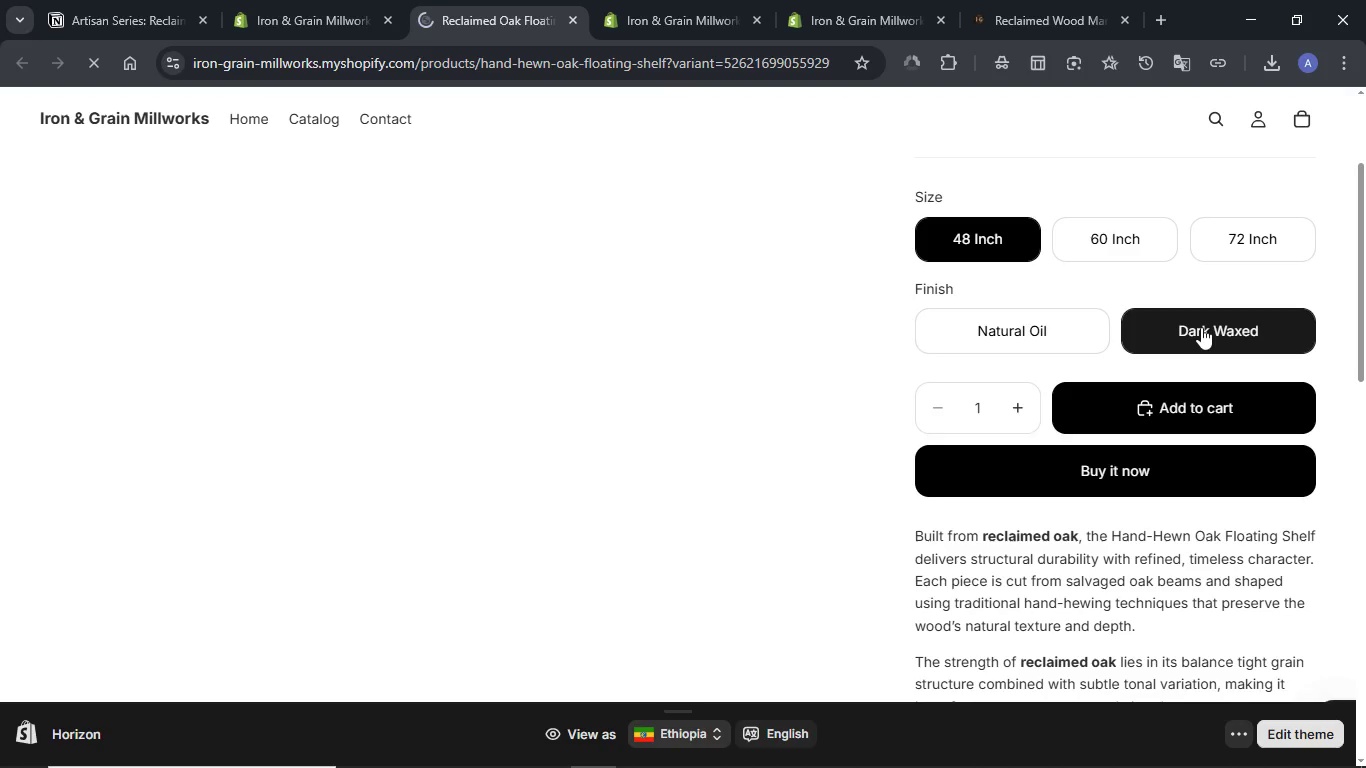 
wait(6.39)
 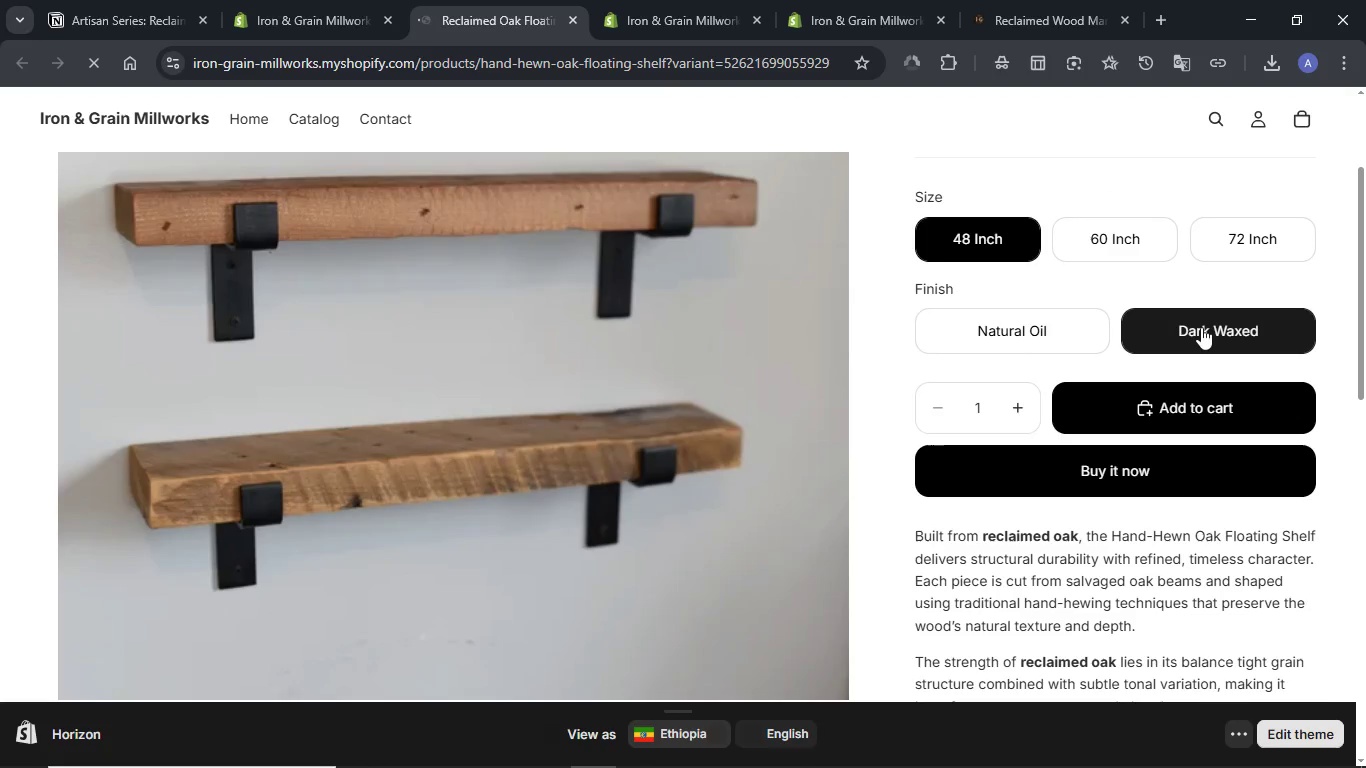 
scroll: coordinate [1054, 327], scroll_direction: up, amount: 1.0
 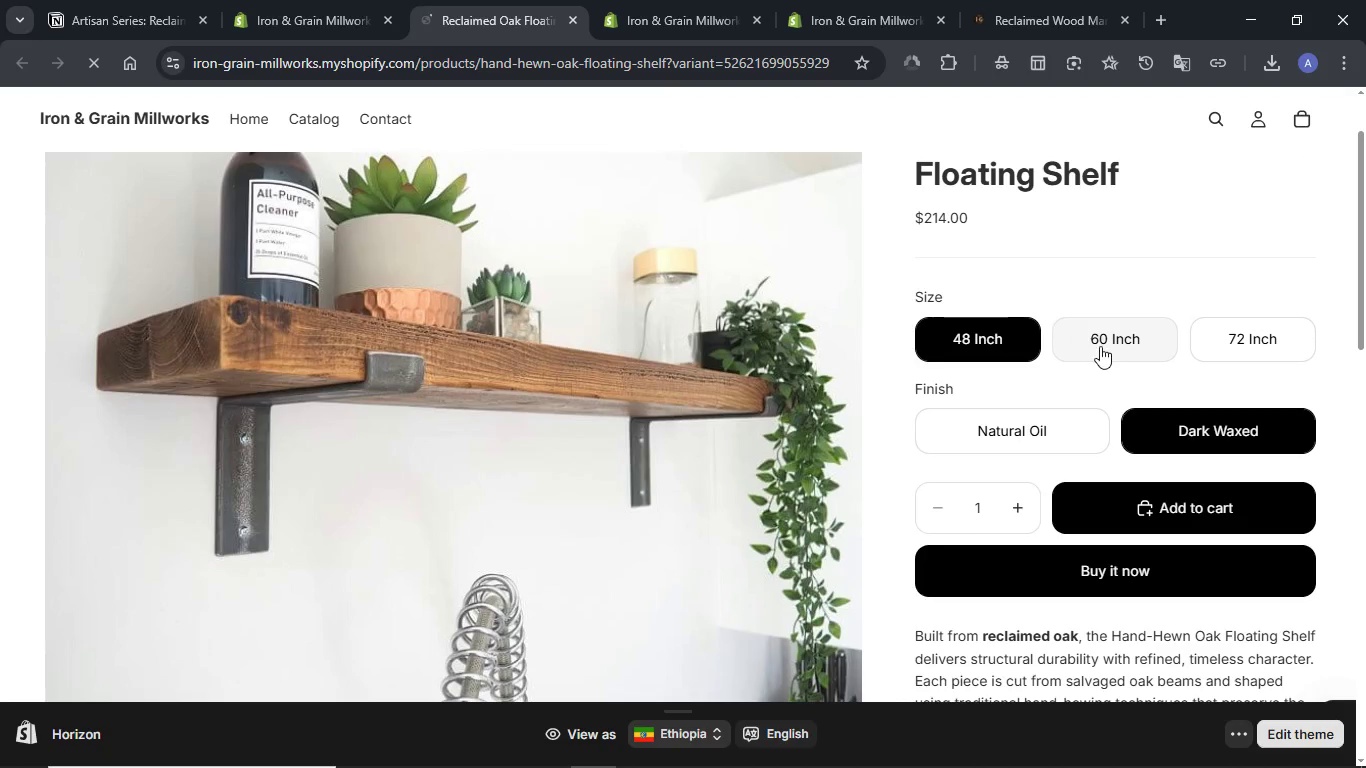 
left_click([1101, 346])
 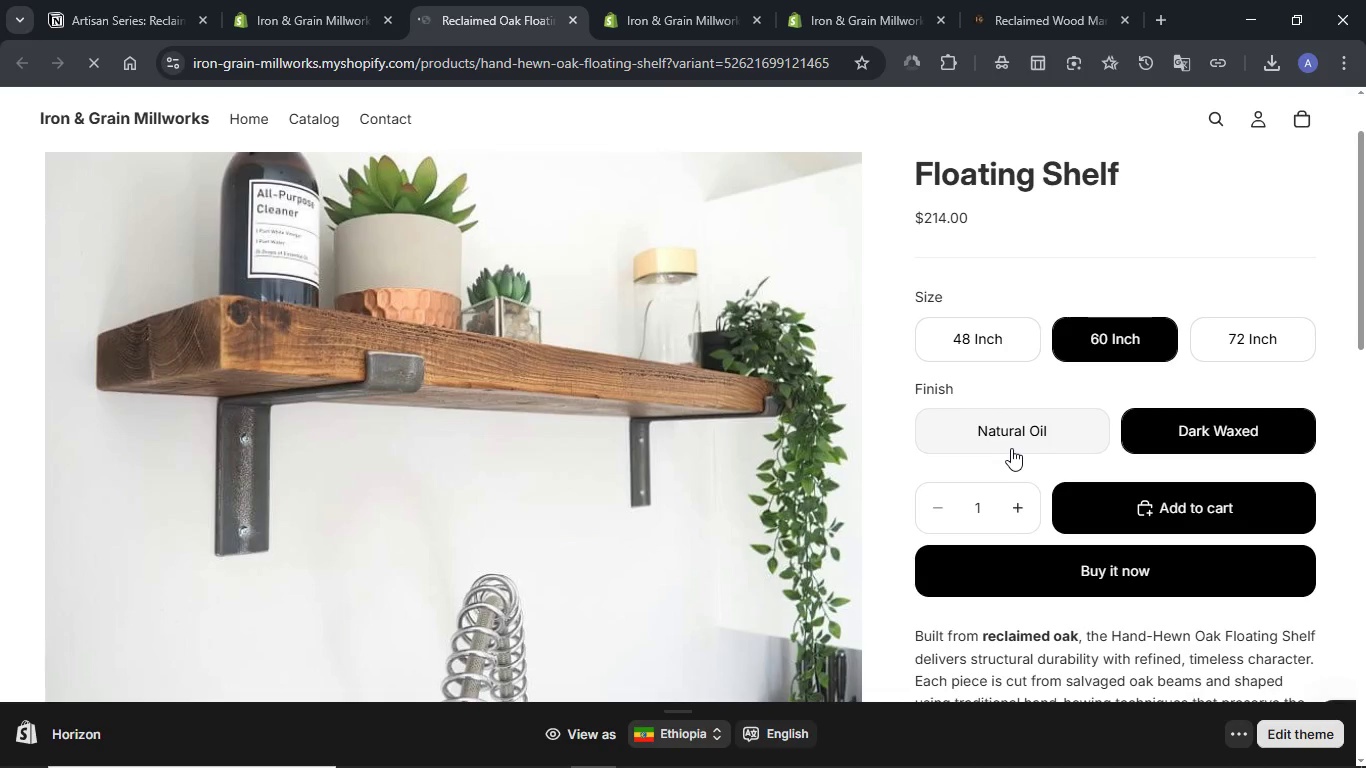 
left_click([1010, 436])
 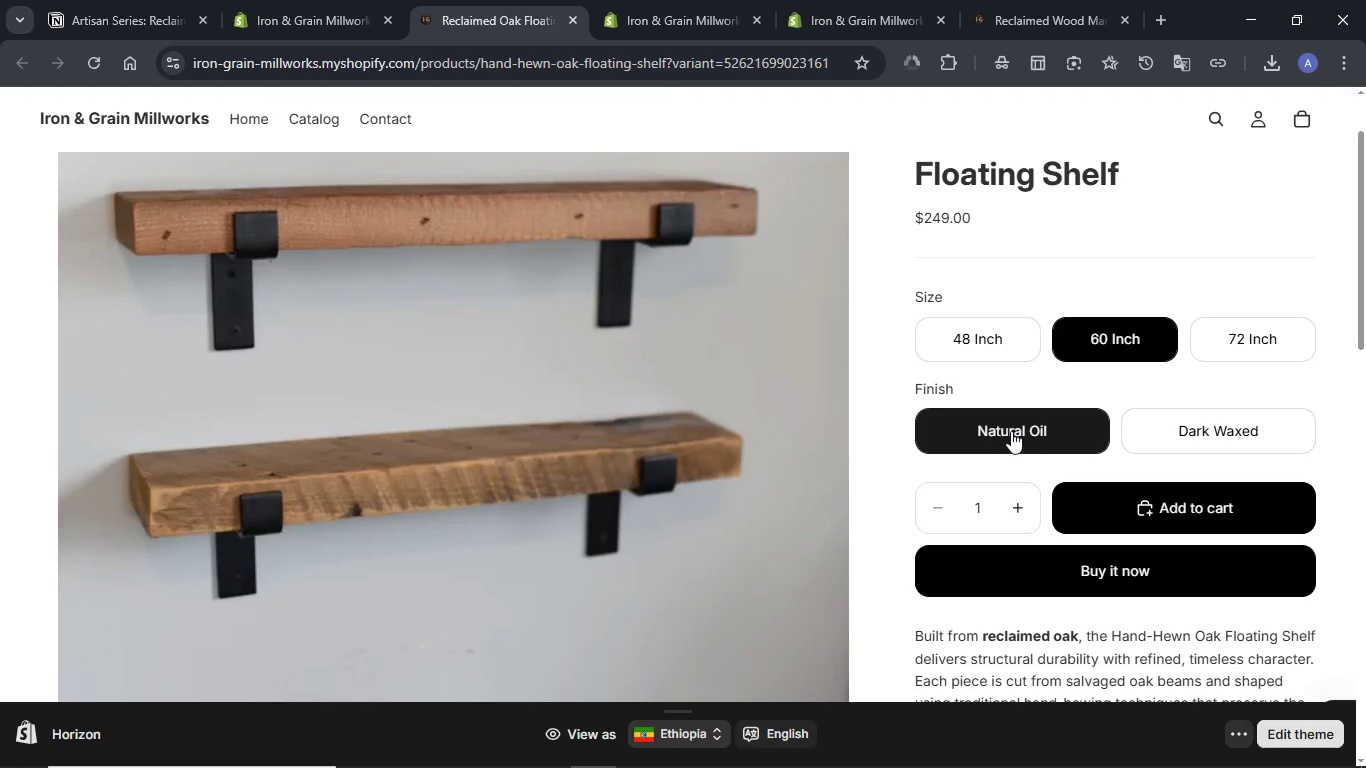 
wait(5.59)
 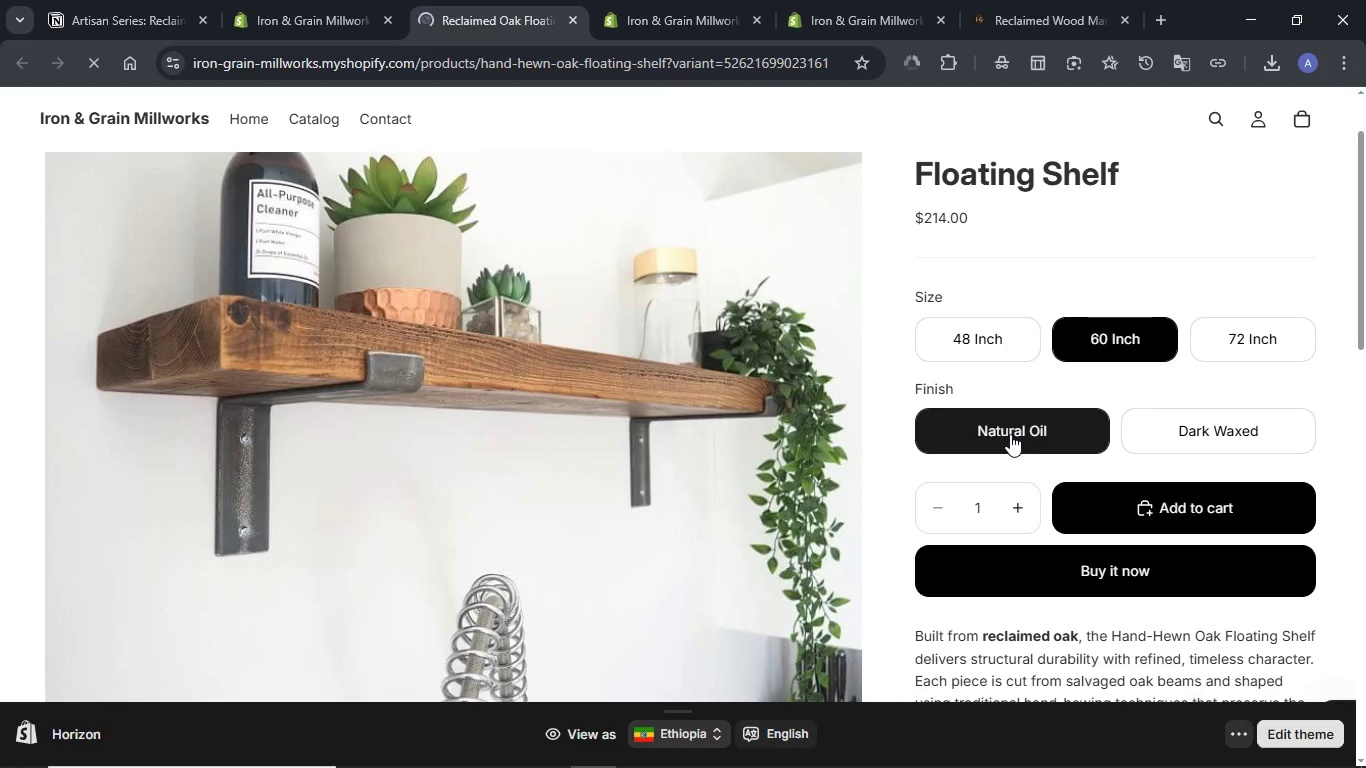 
left_click([1237, 334])
 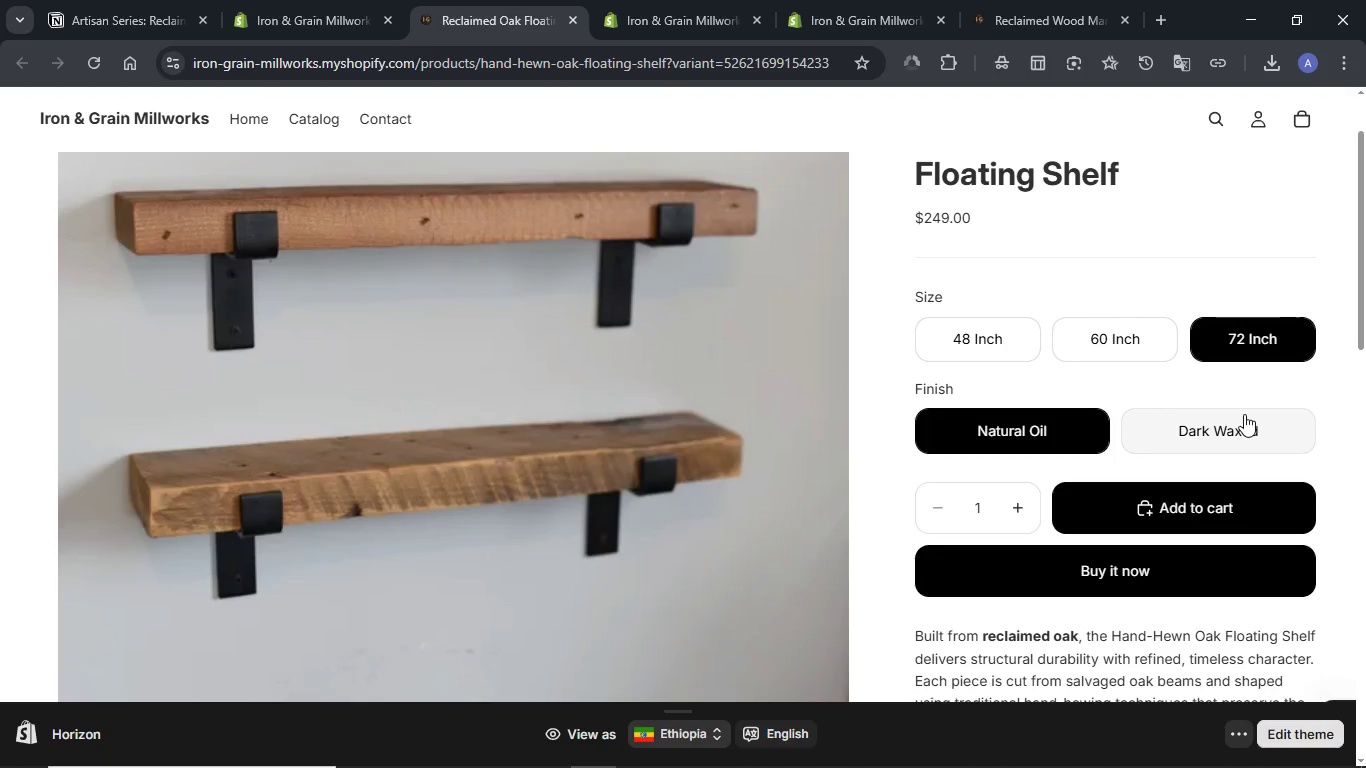 
left_click([1244, 414])
 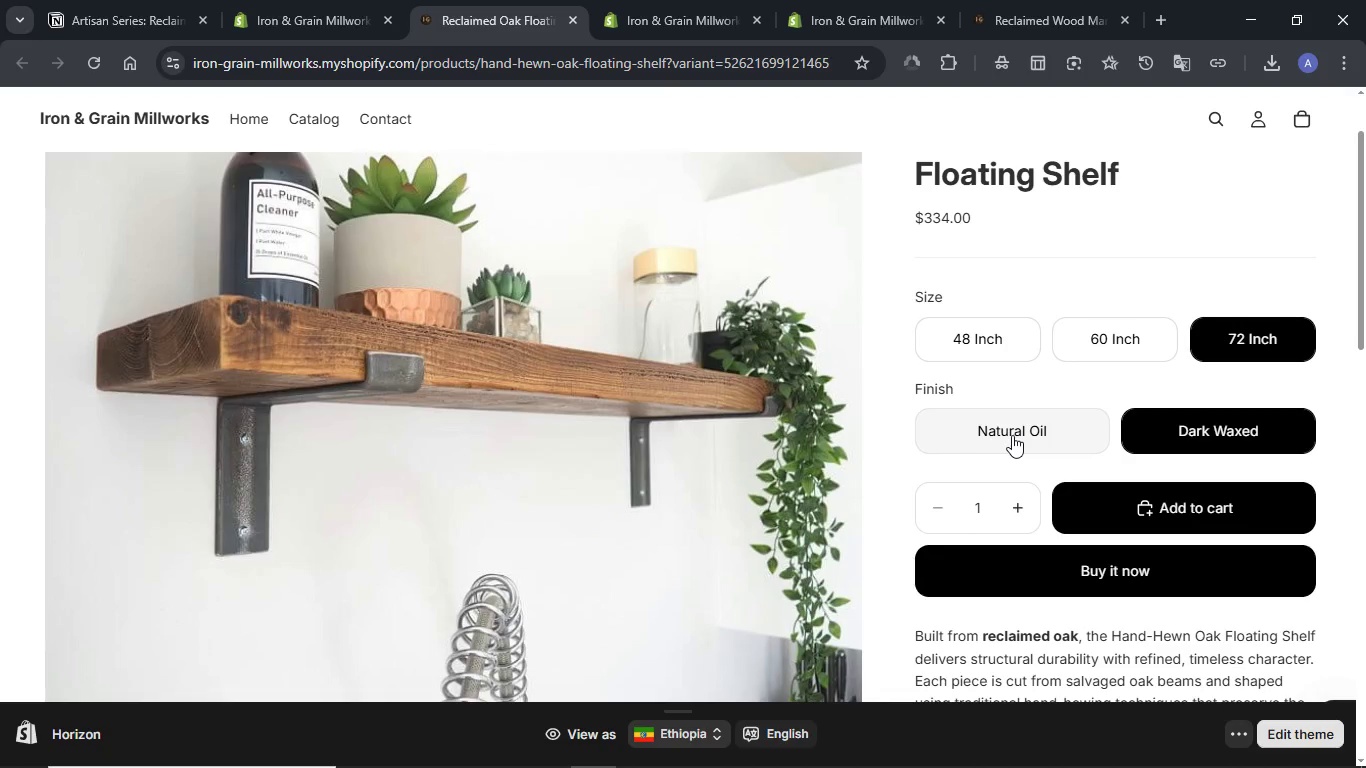 
left_click([1012, 435])
 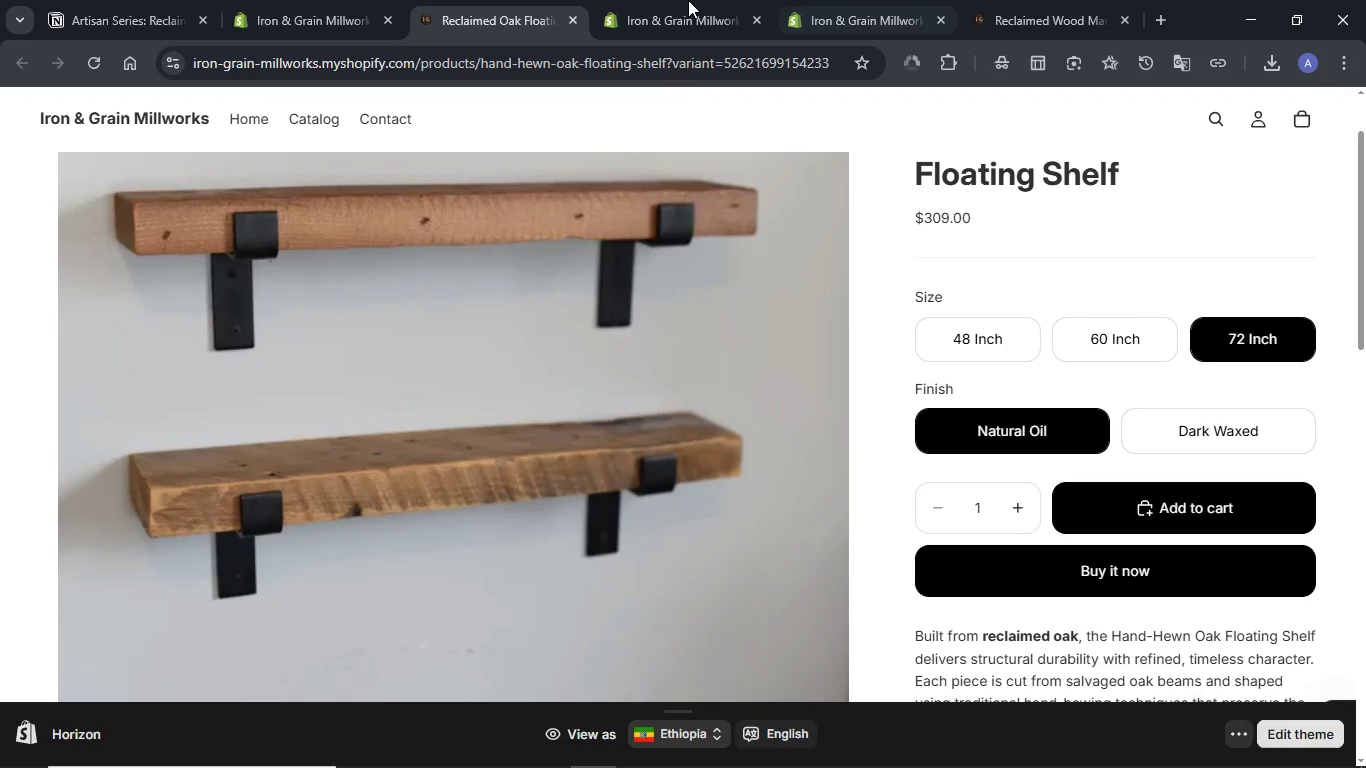 
left_click([575, 24])
 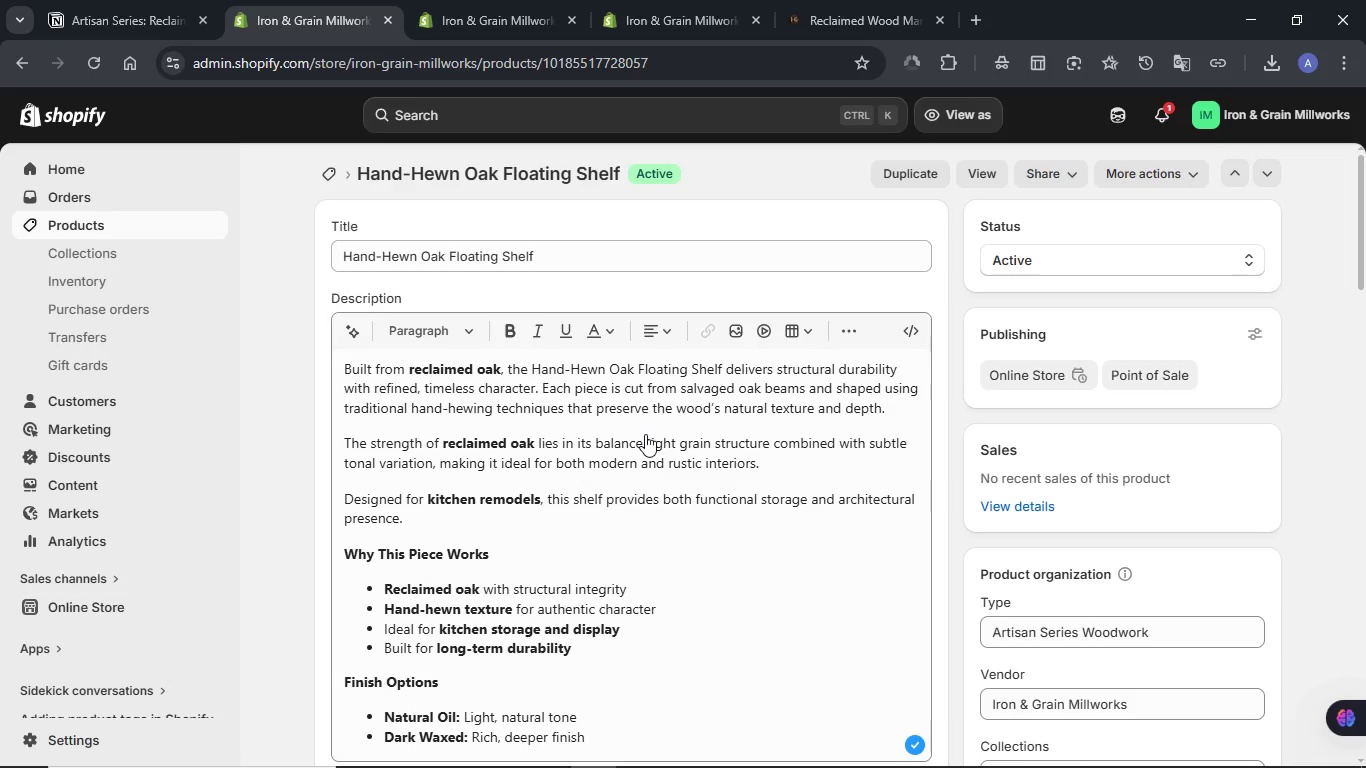 
scroll: coordinate [645, 434], scroll_direction: down, amount: 19.0
 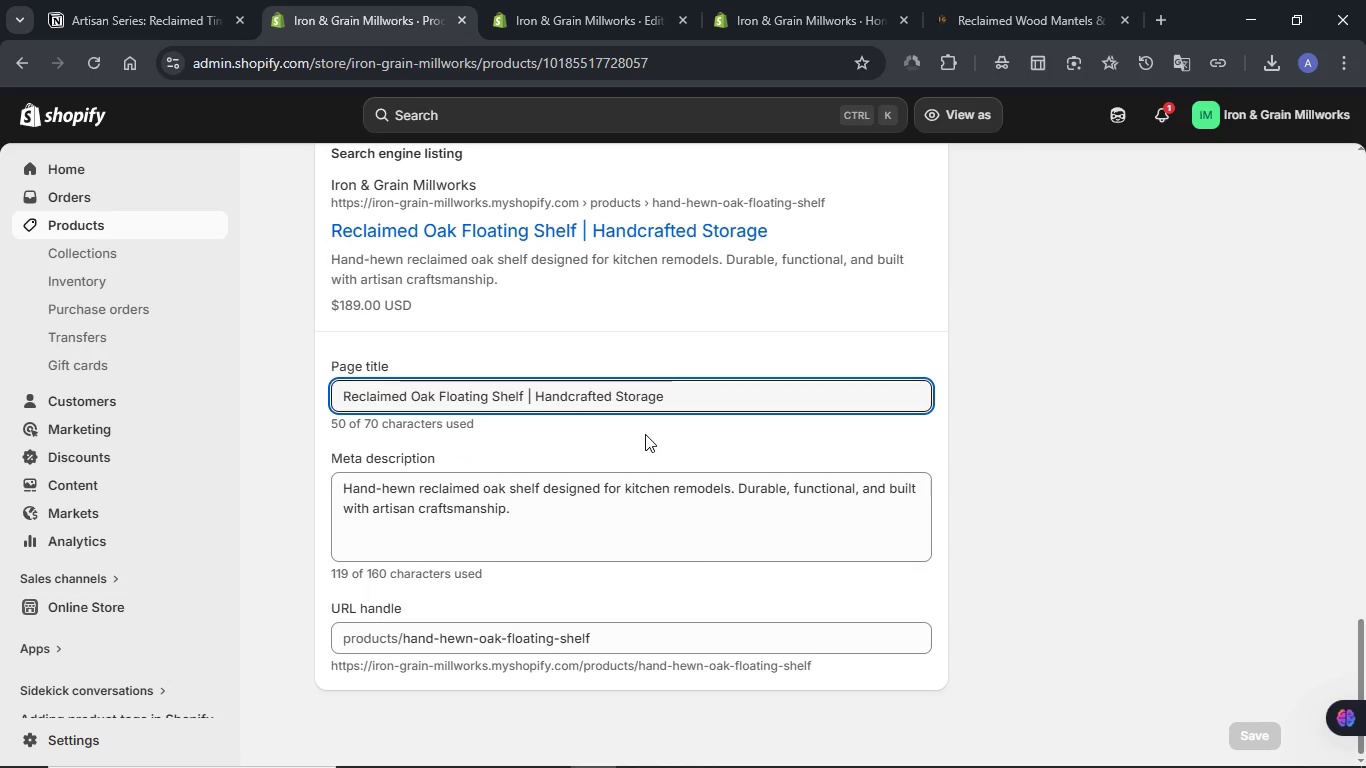 
scroll: coordinate [1029, 338], scroll_direction: up, amount: 22.0
 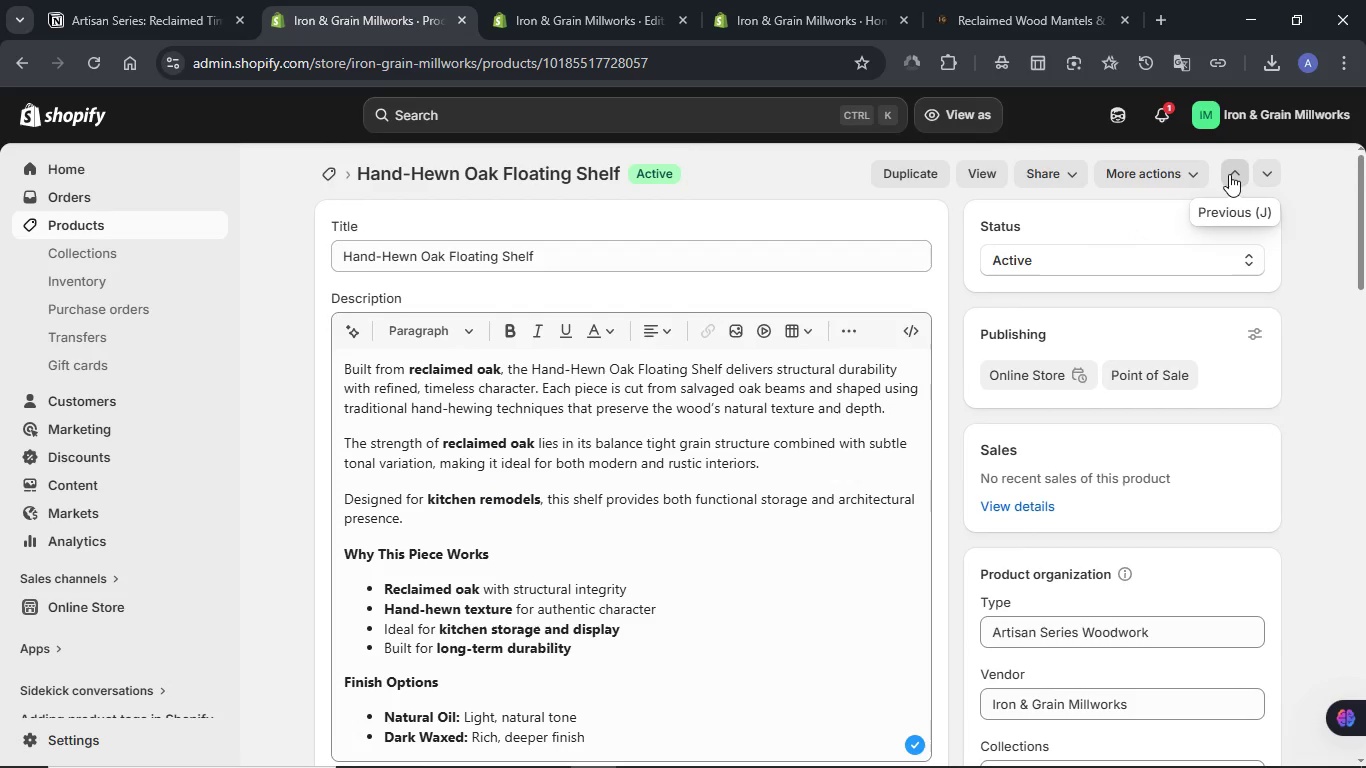 
left_click([1229, 174])
 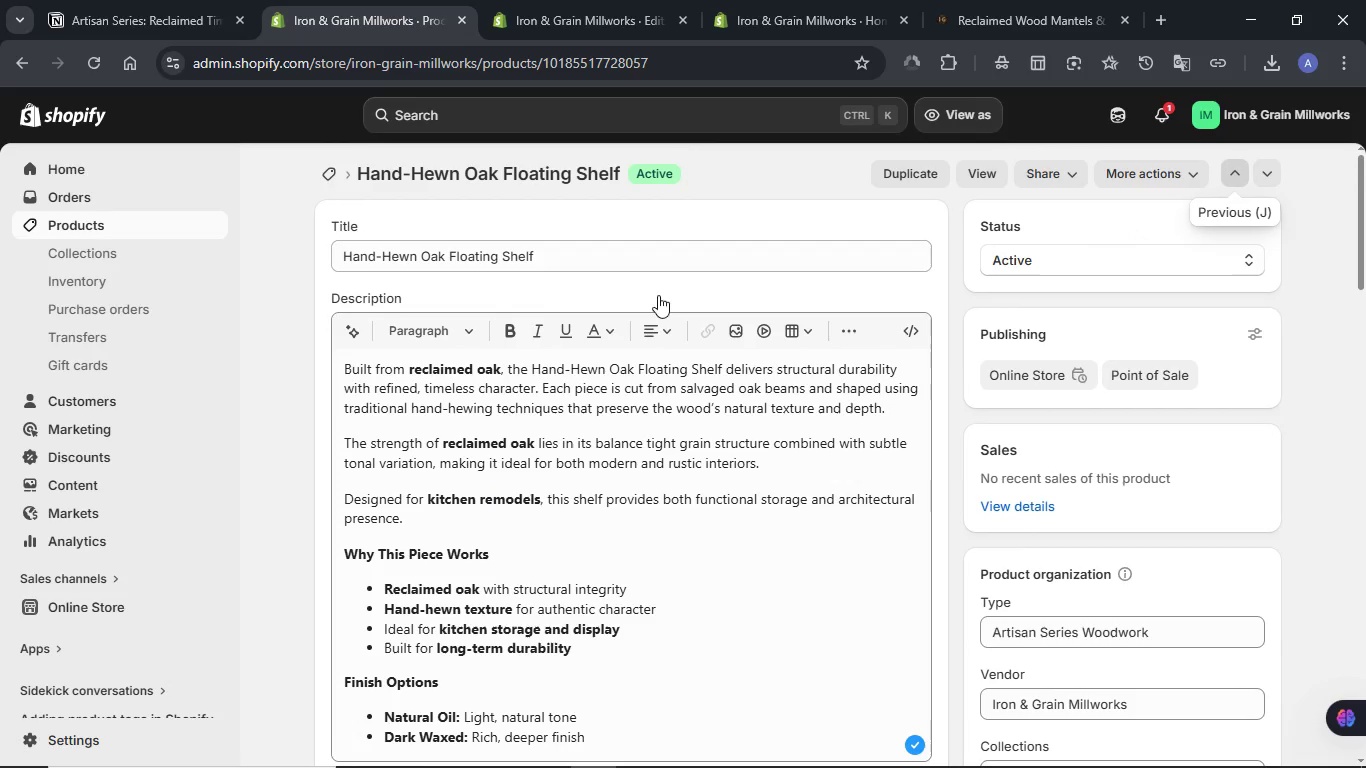 
mouse_move([515, 328])
 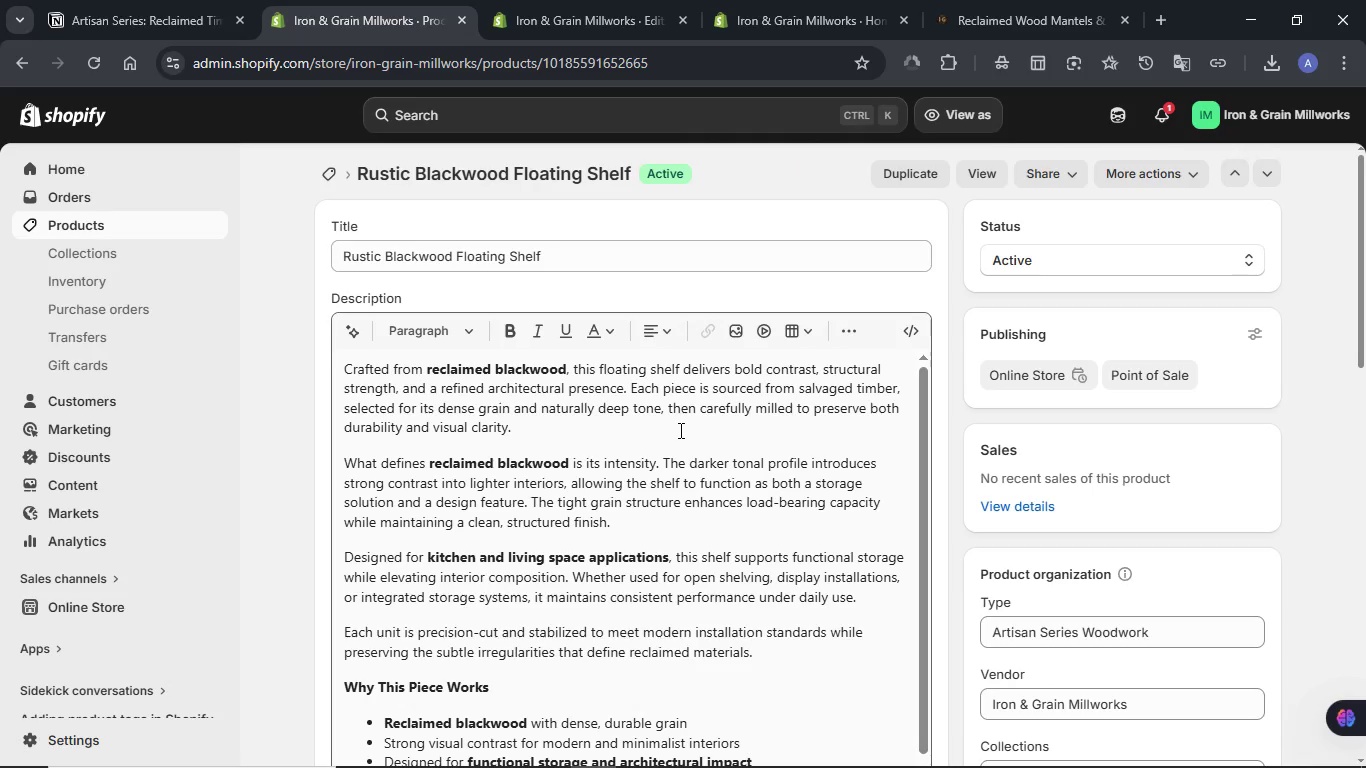 
scroll: coordinate [955, 424], scroll_direction: down, amount: 3.0
 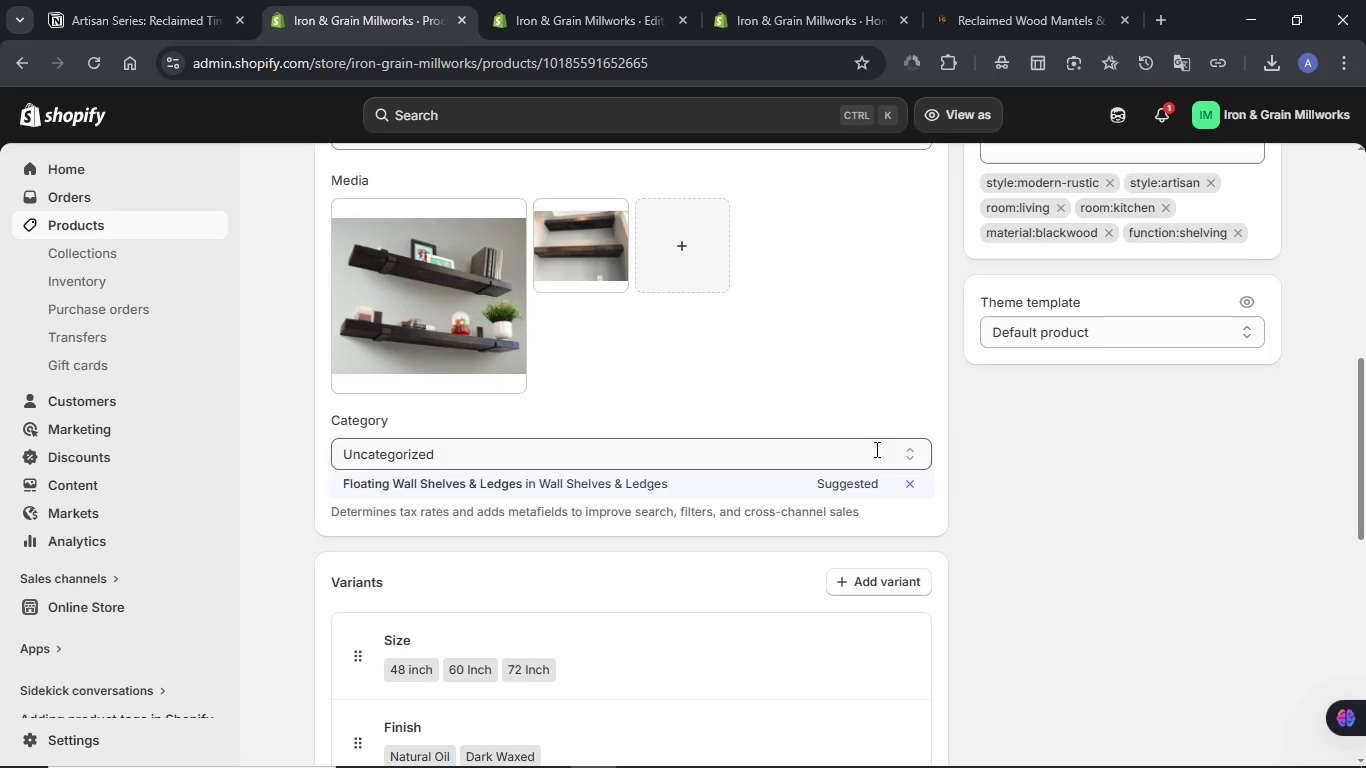 
left_click([545, 479])
 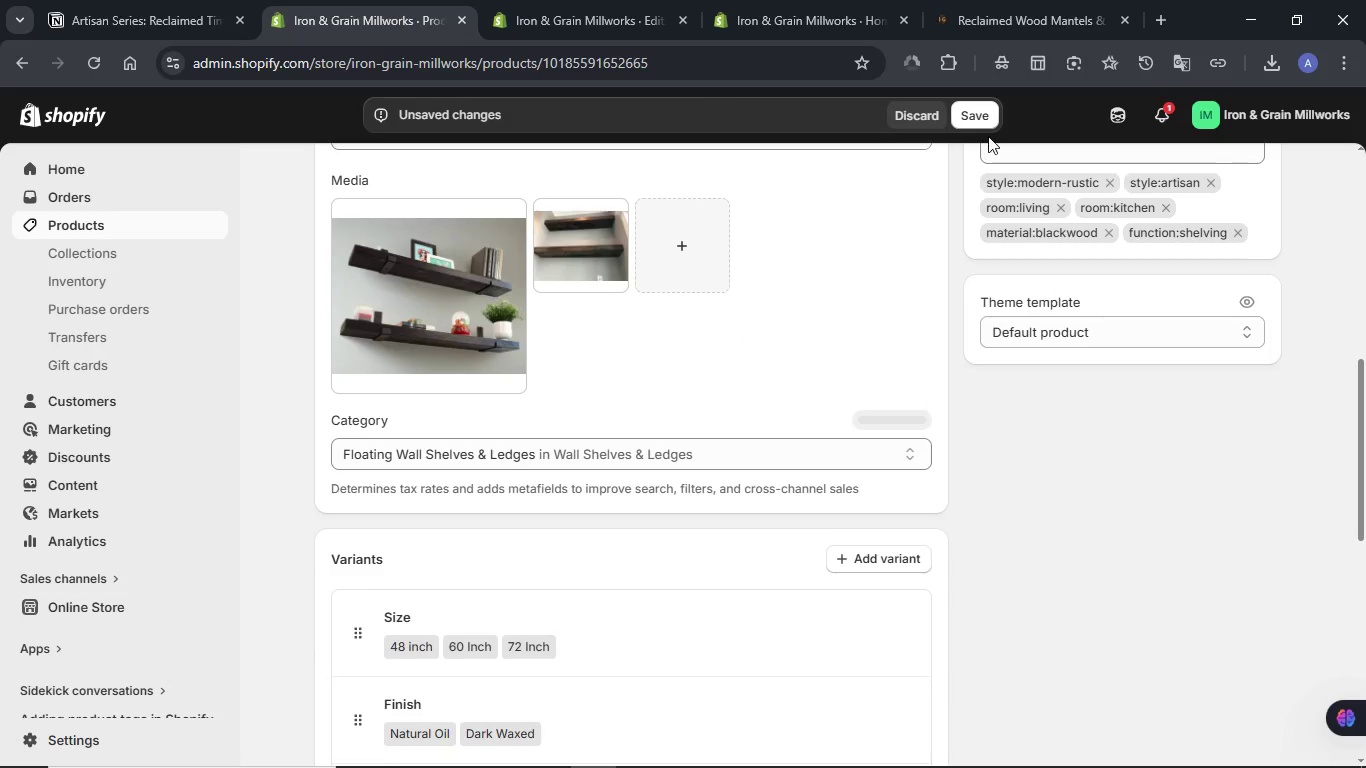 
left_click([982, 122])
 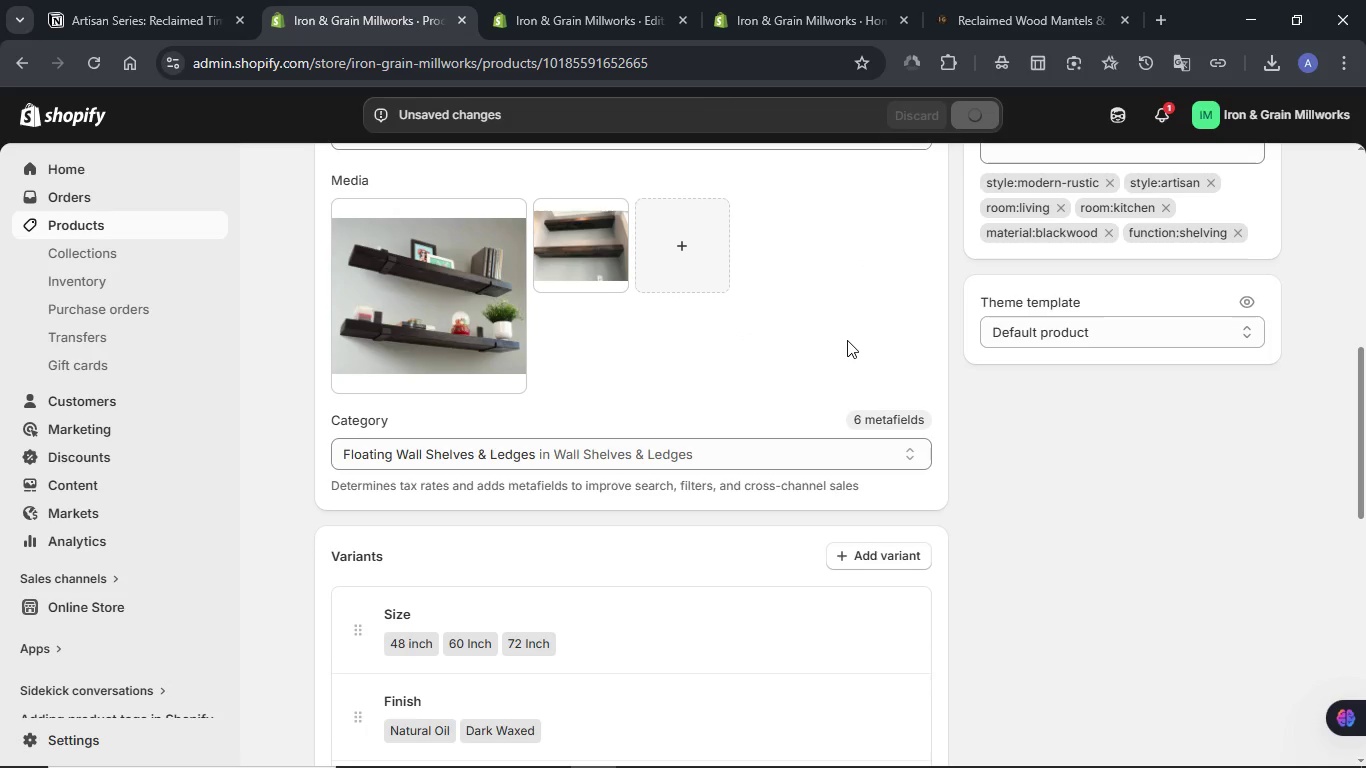 
wait(11.22)
 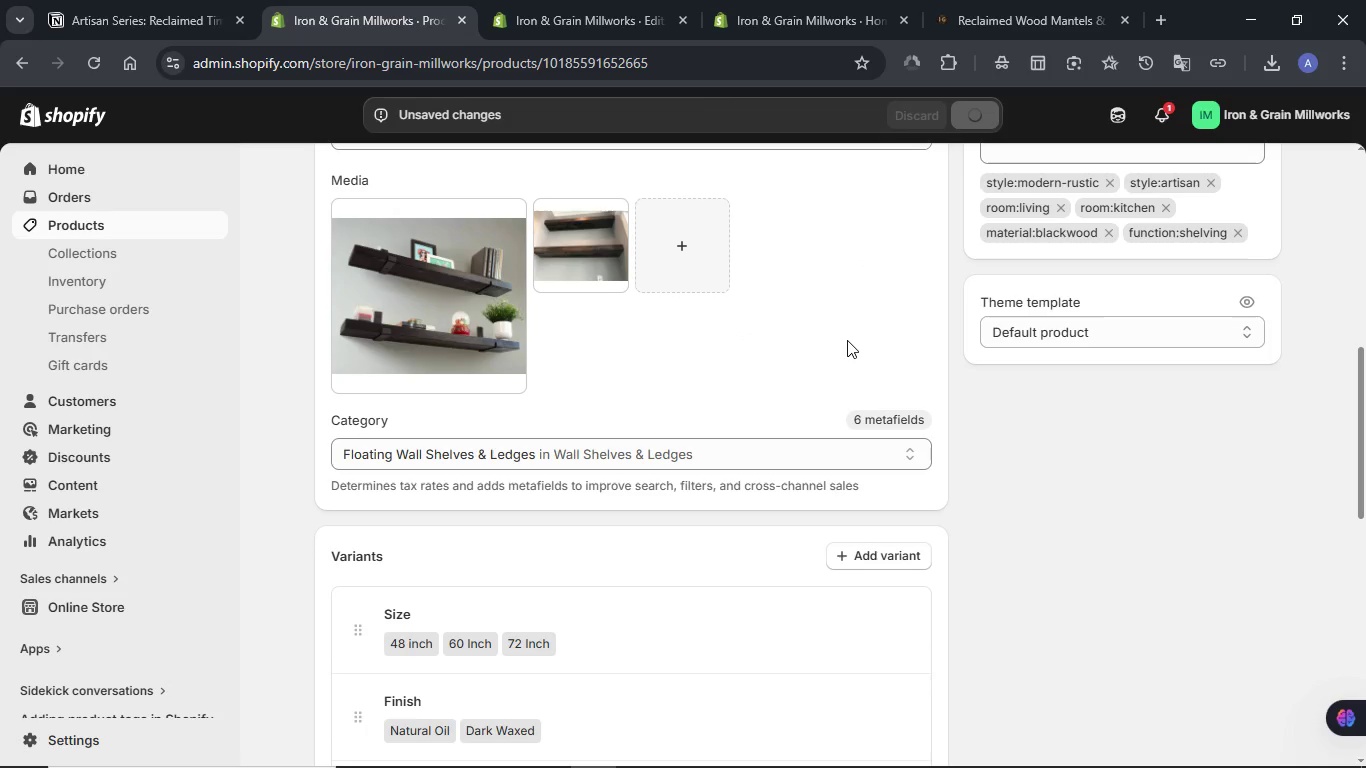 
scroll: coordinate [956, 336], scroll_direction: up, amount: 4.0
 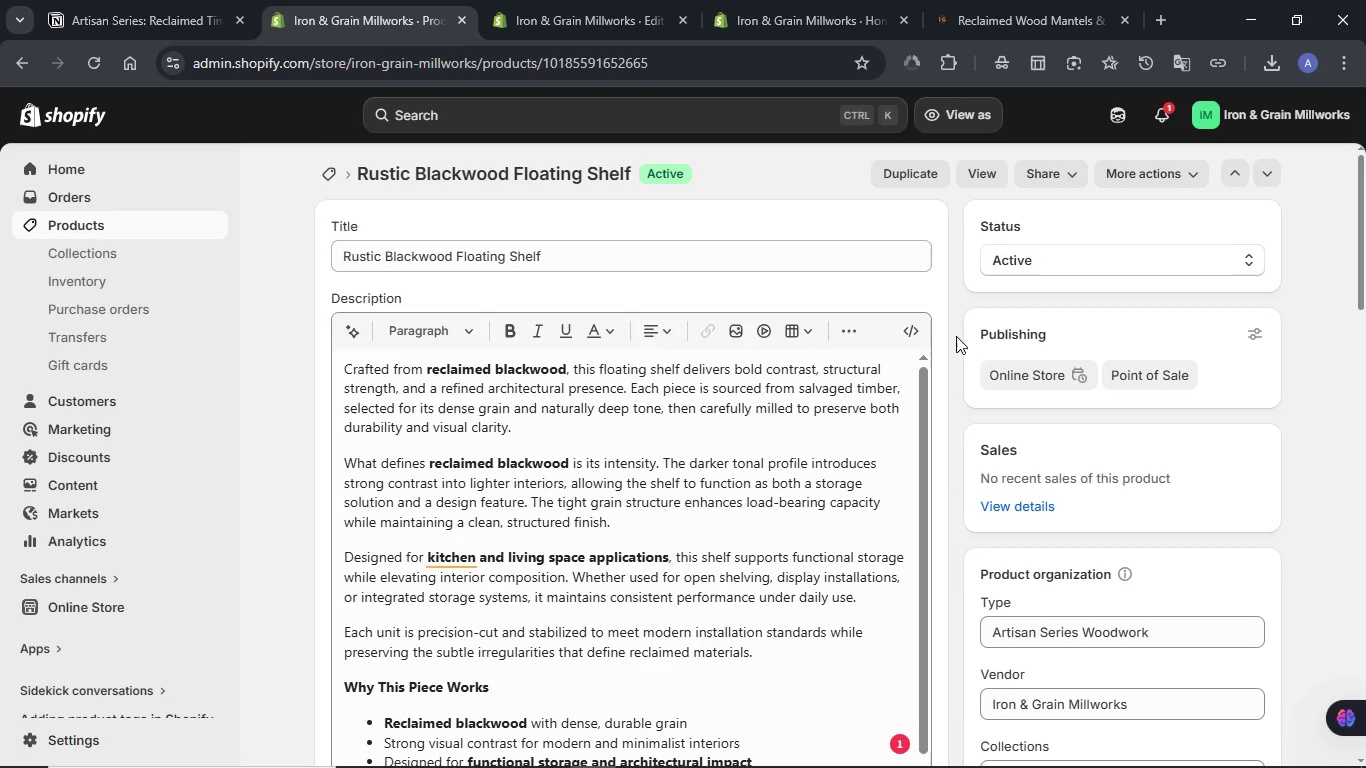 
scroll: coordinate [956, 336], scroll_direction: down, amount: 14.0
 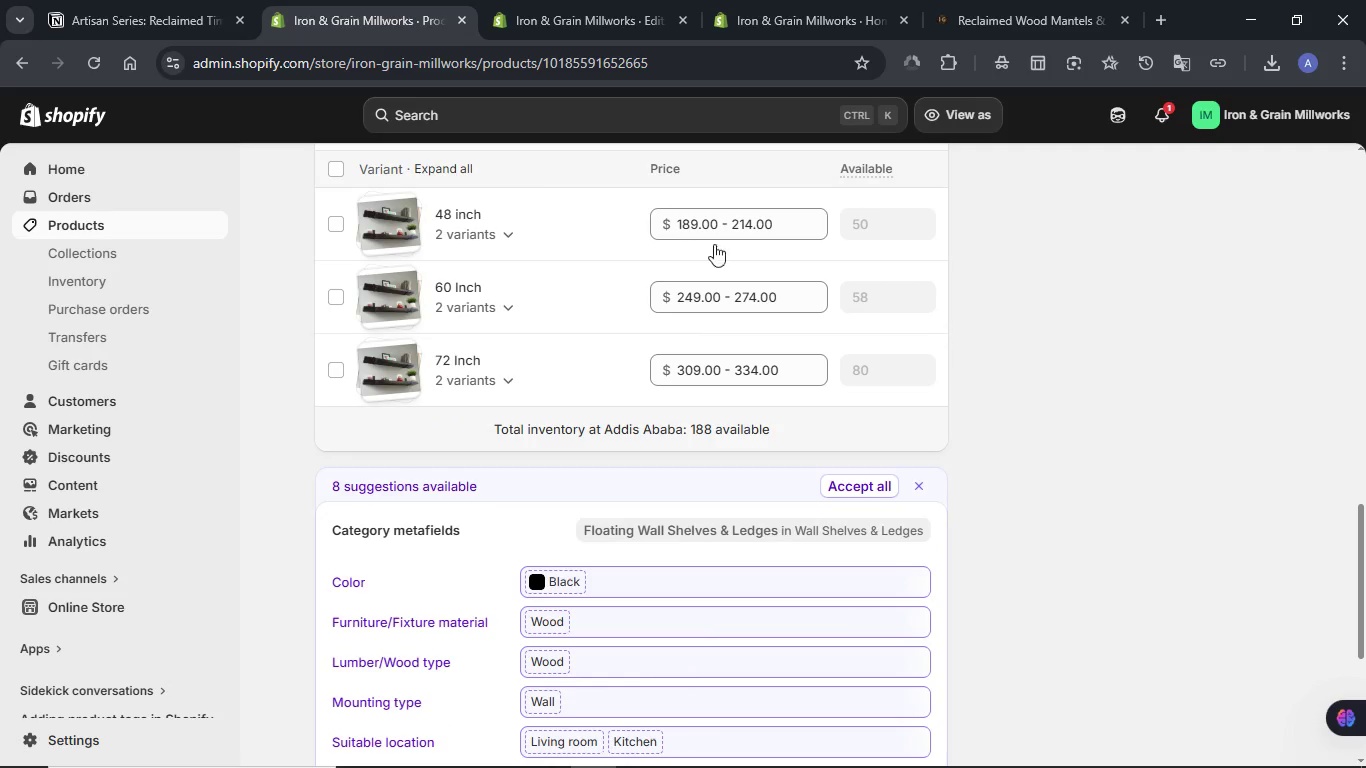 
left_click([450, 162])
 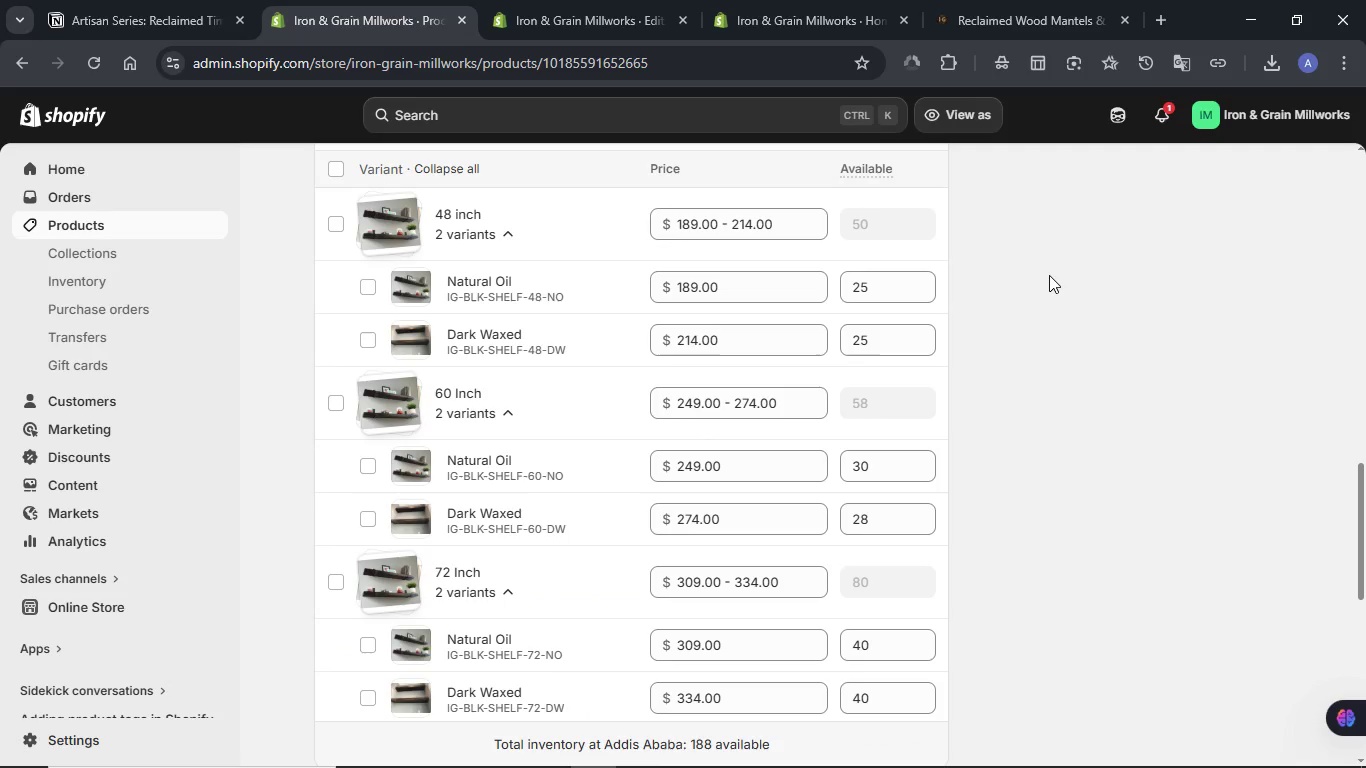 
scroll: coordinate [1052, 303], scroll_direction: down, amount: 3.0
 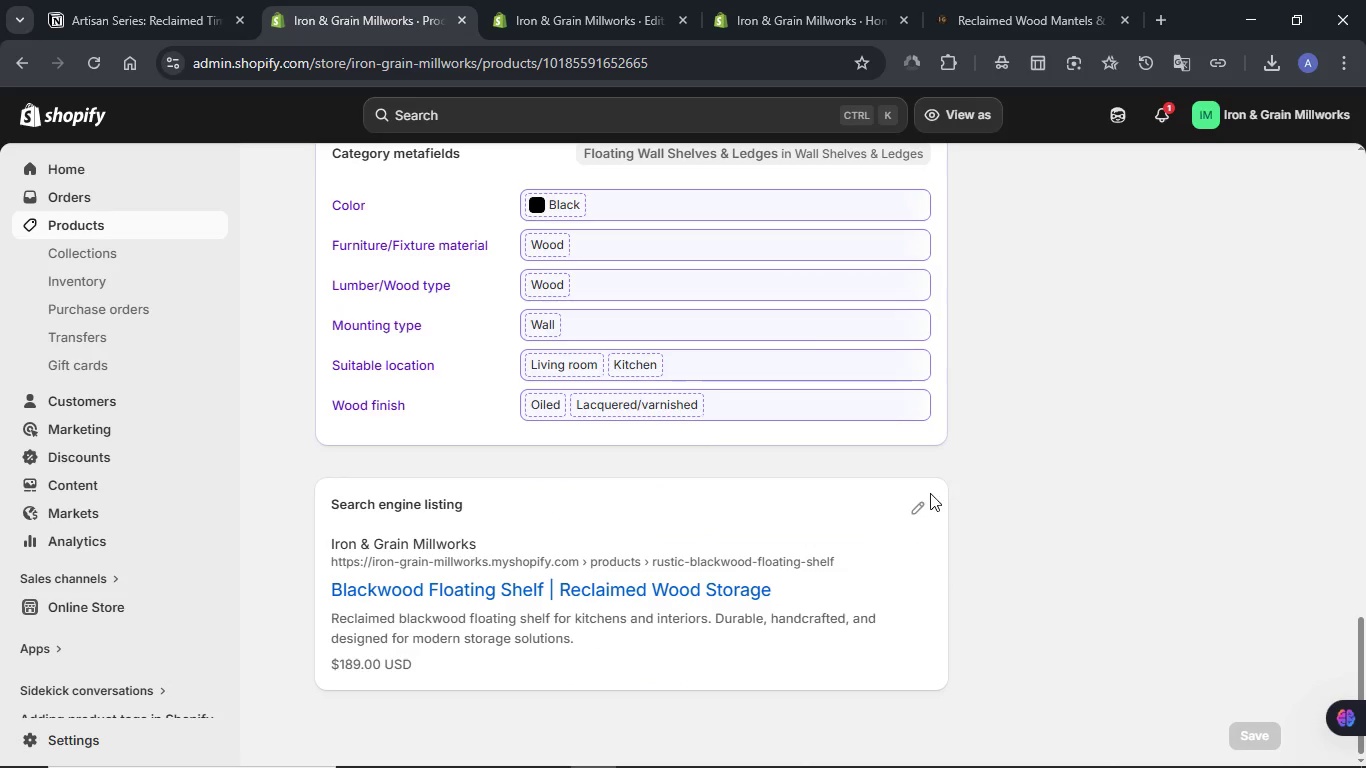 
left_click([923, 500])
 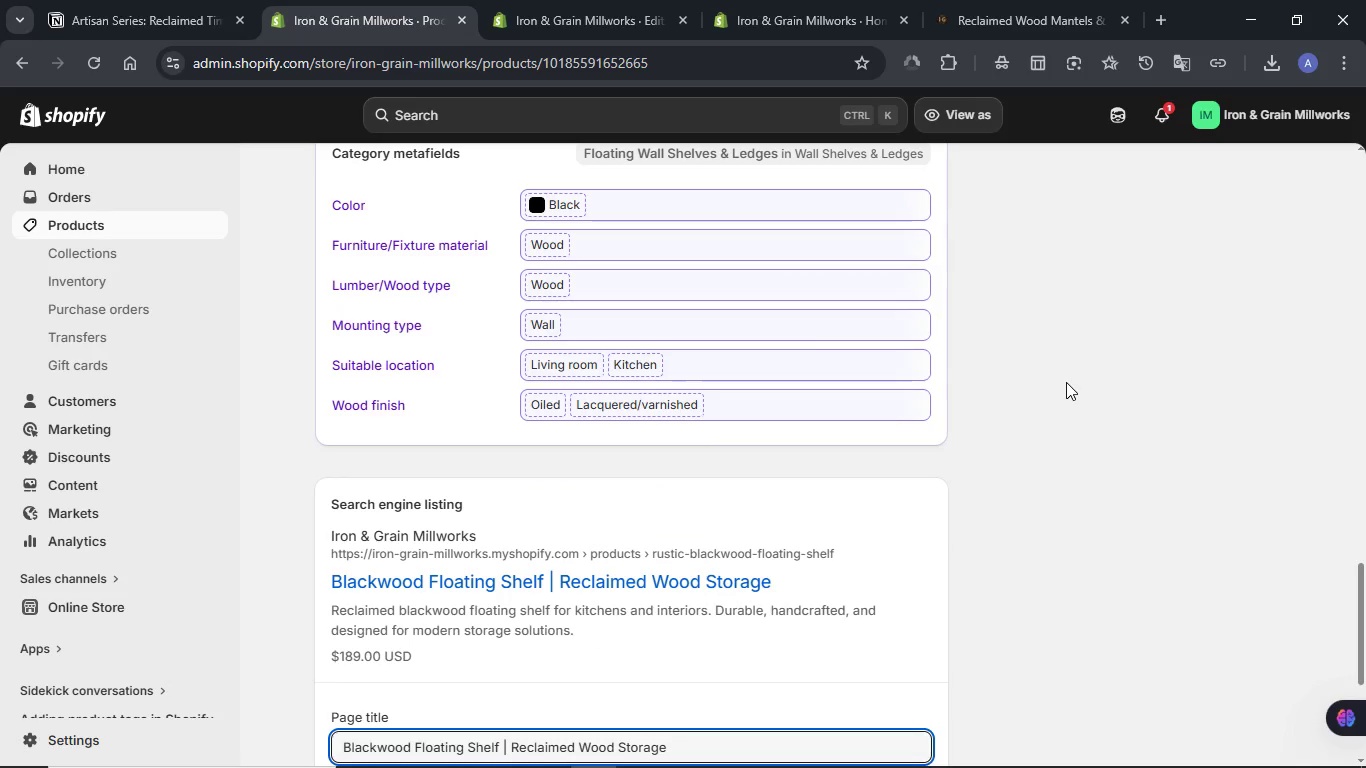 
scroll: coordinate [1041, 360], scroll_direction: down, amount: 4.0
 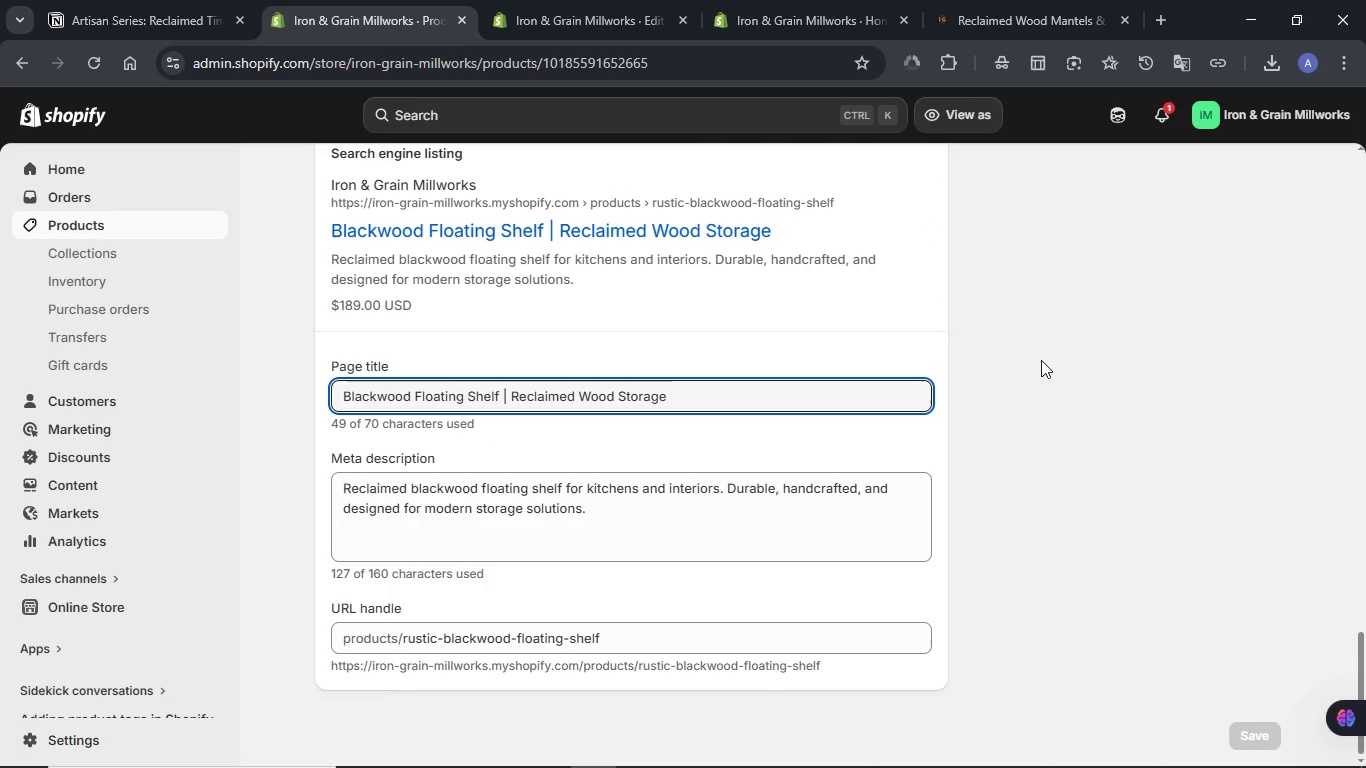 
scroll: coordinate [1041, 358], scroll_direction: up, amount: 23.0
 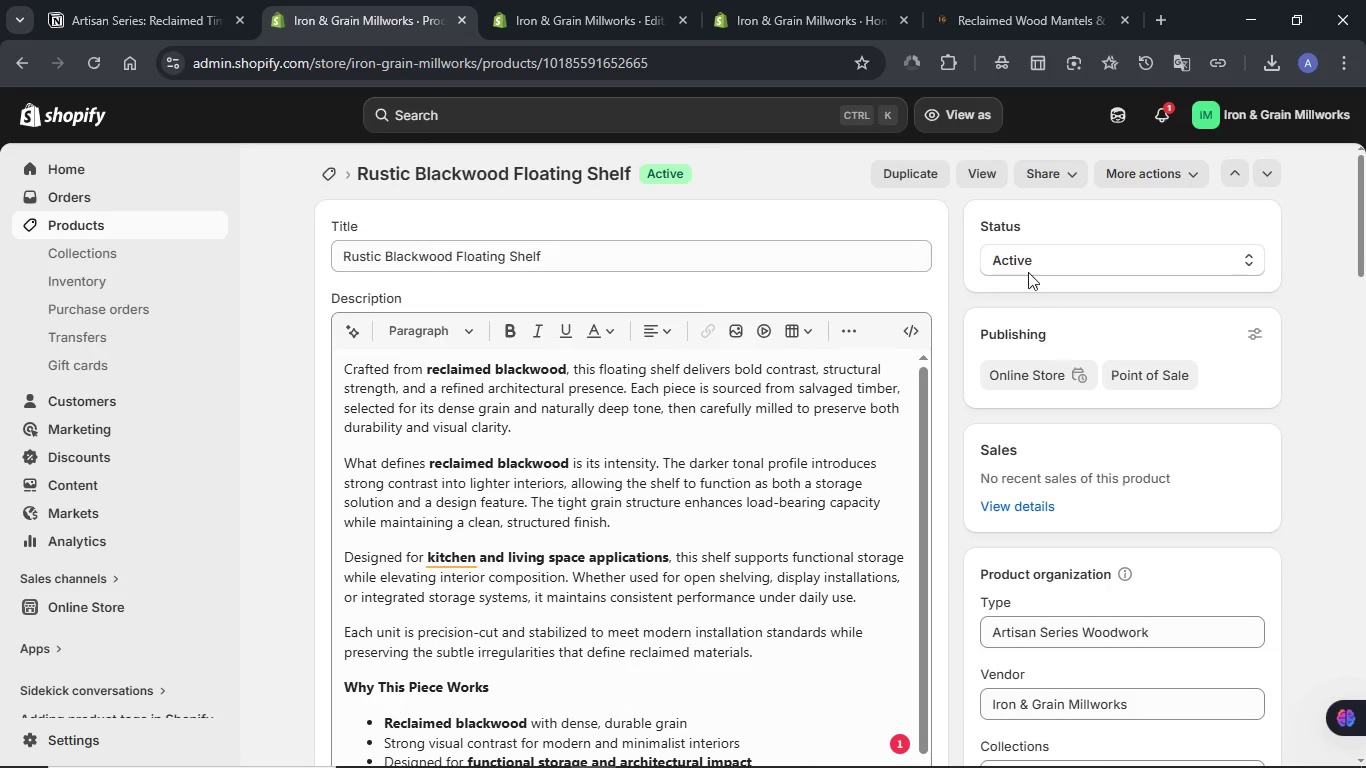 
left_click([975, 181])
 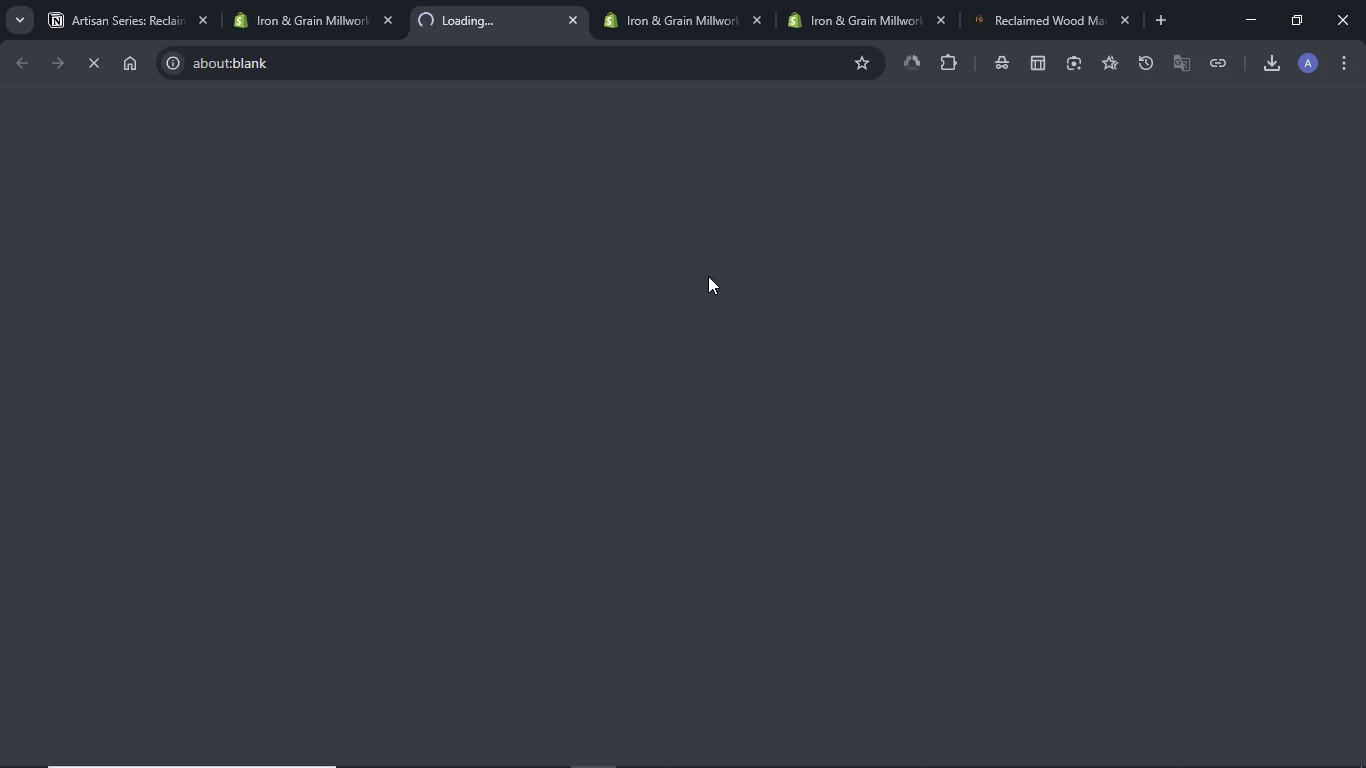 
wait(9.22)
 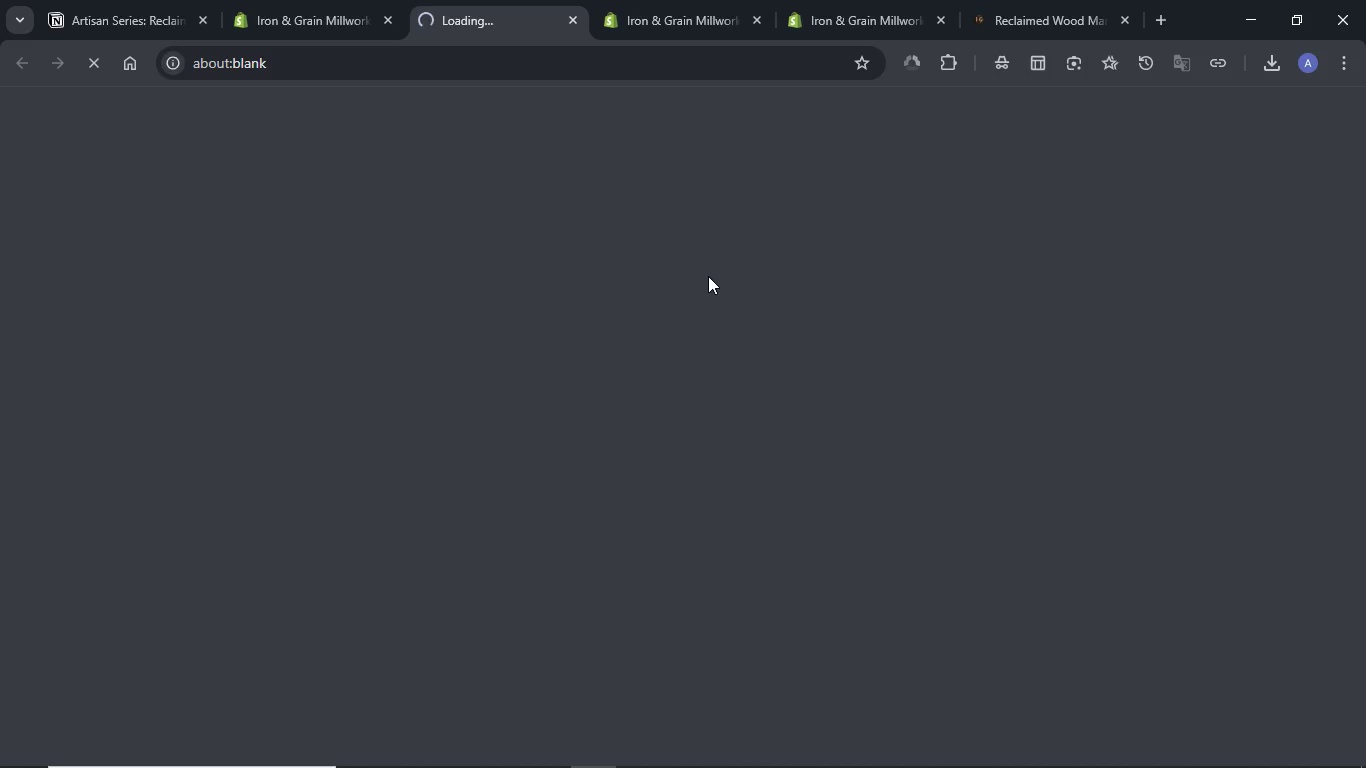 
scroll: coordinate [708, 276], scroll_direction: down, amount: 1.0
 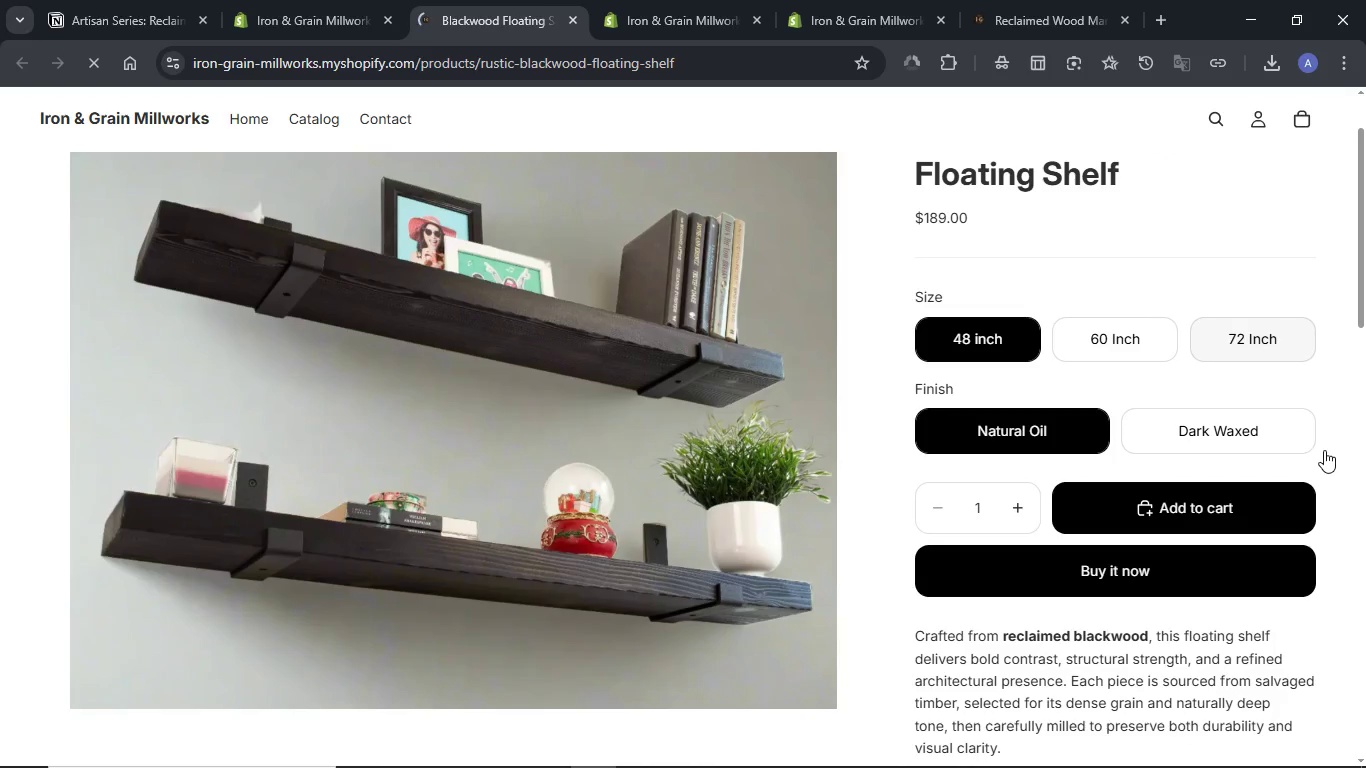 
left_click([1238, 441])
 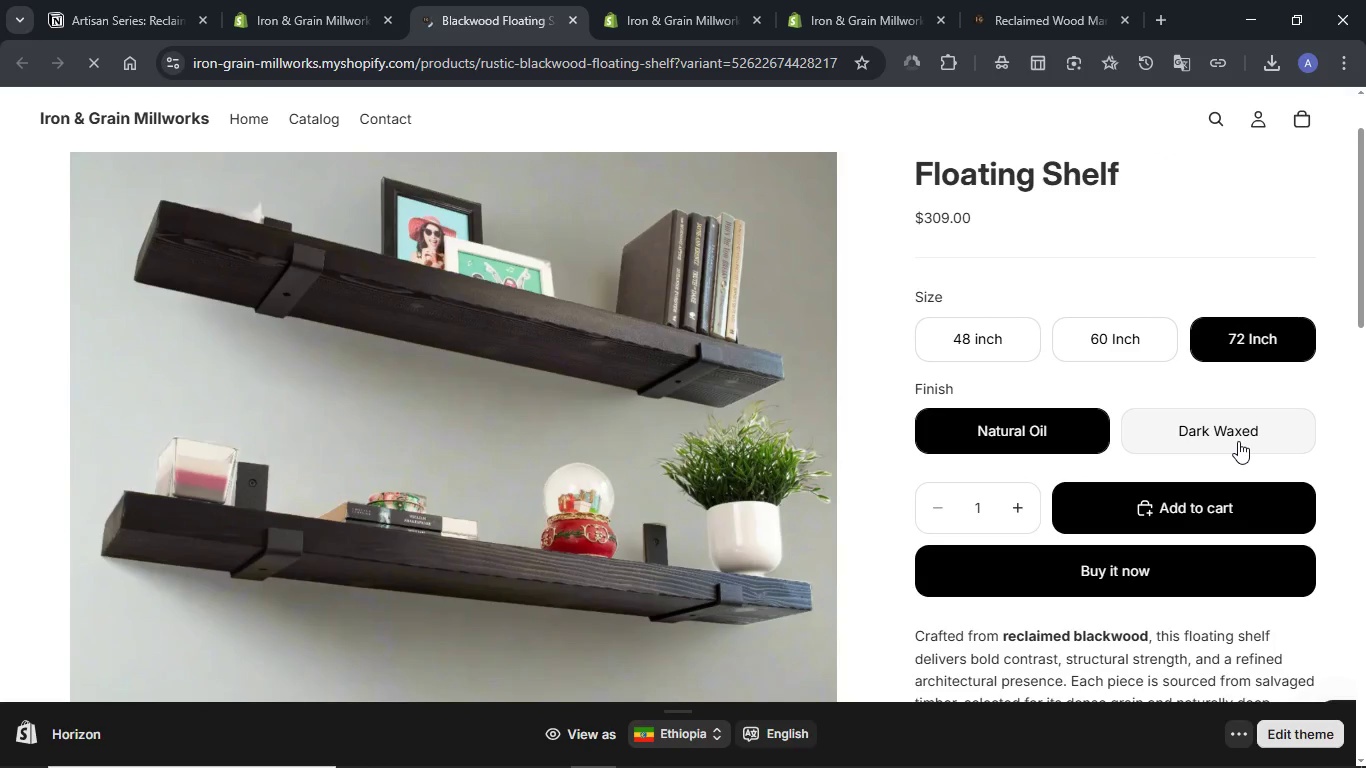 
wait(10.11)
 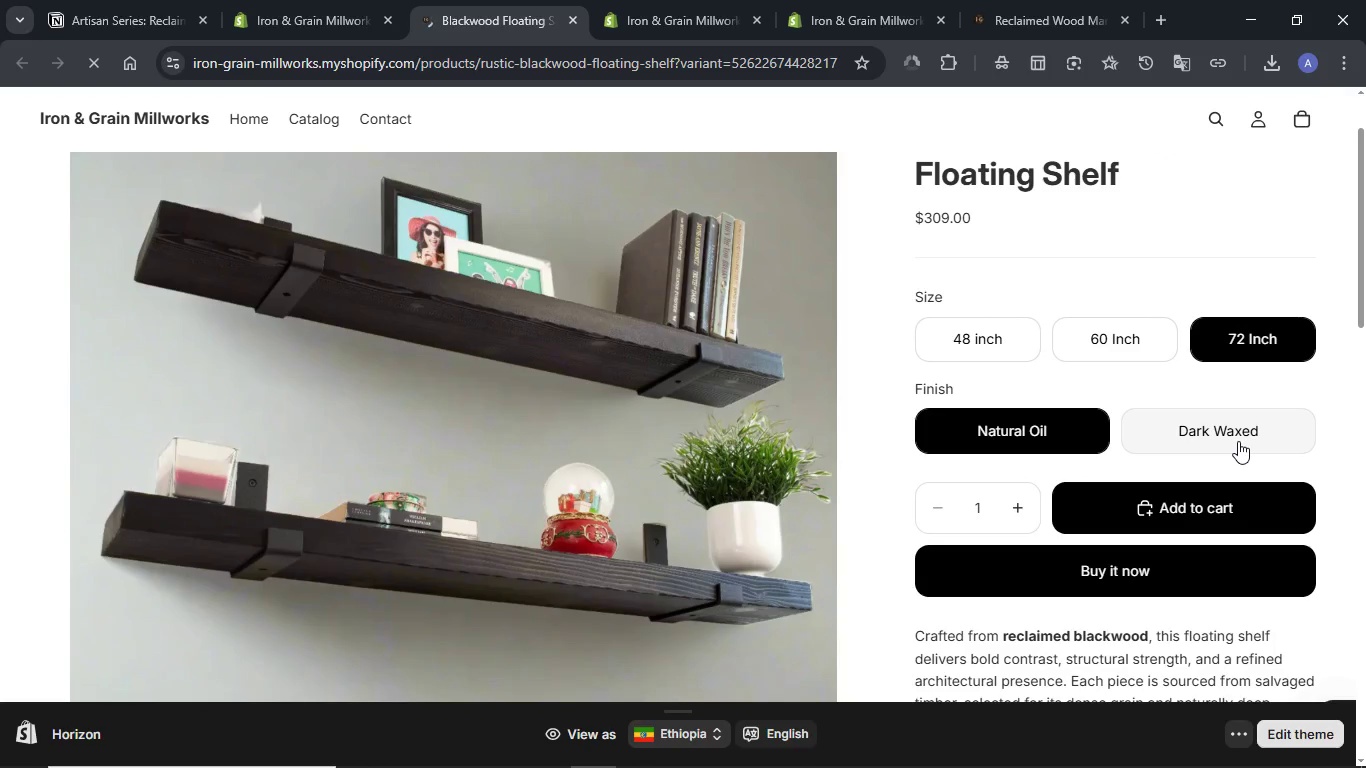 
left_click([1211, 432])
 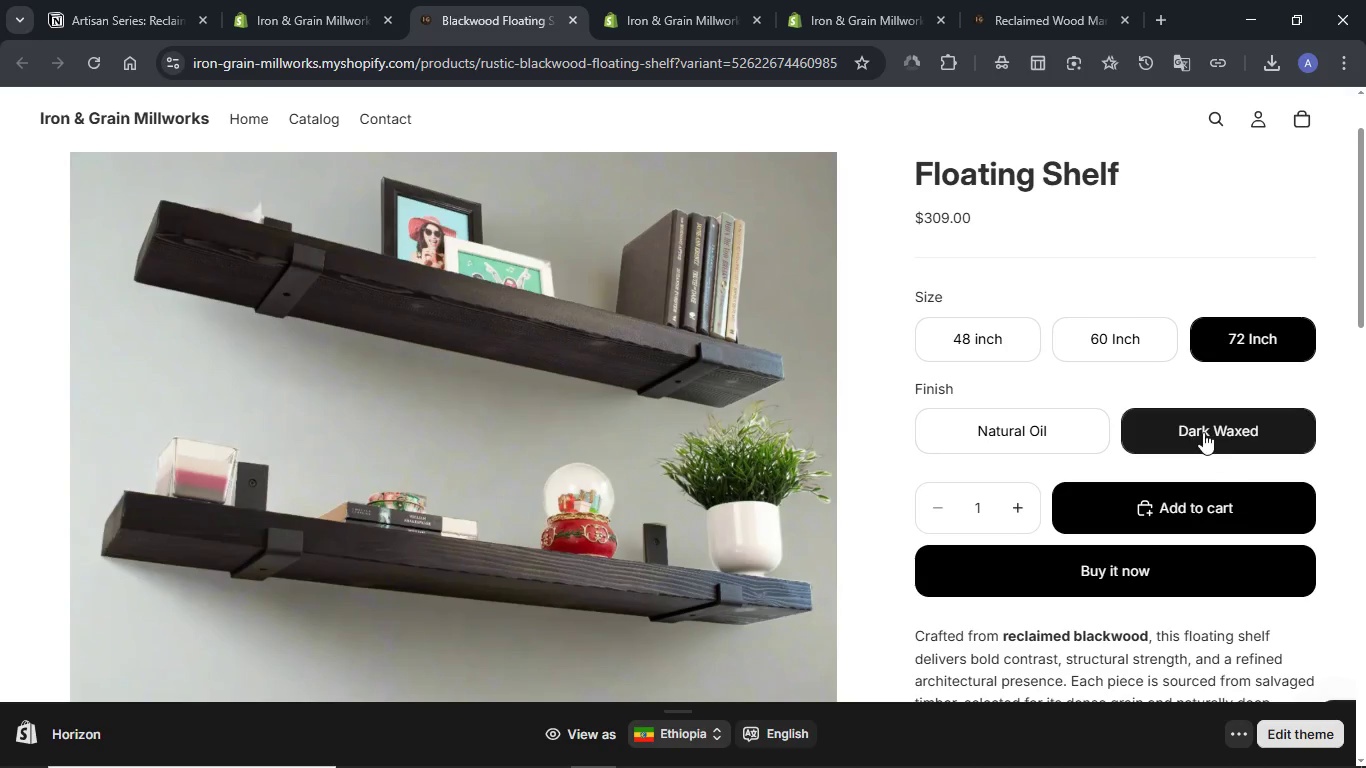 
left_click([1030, 429])
 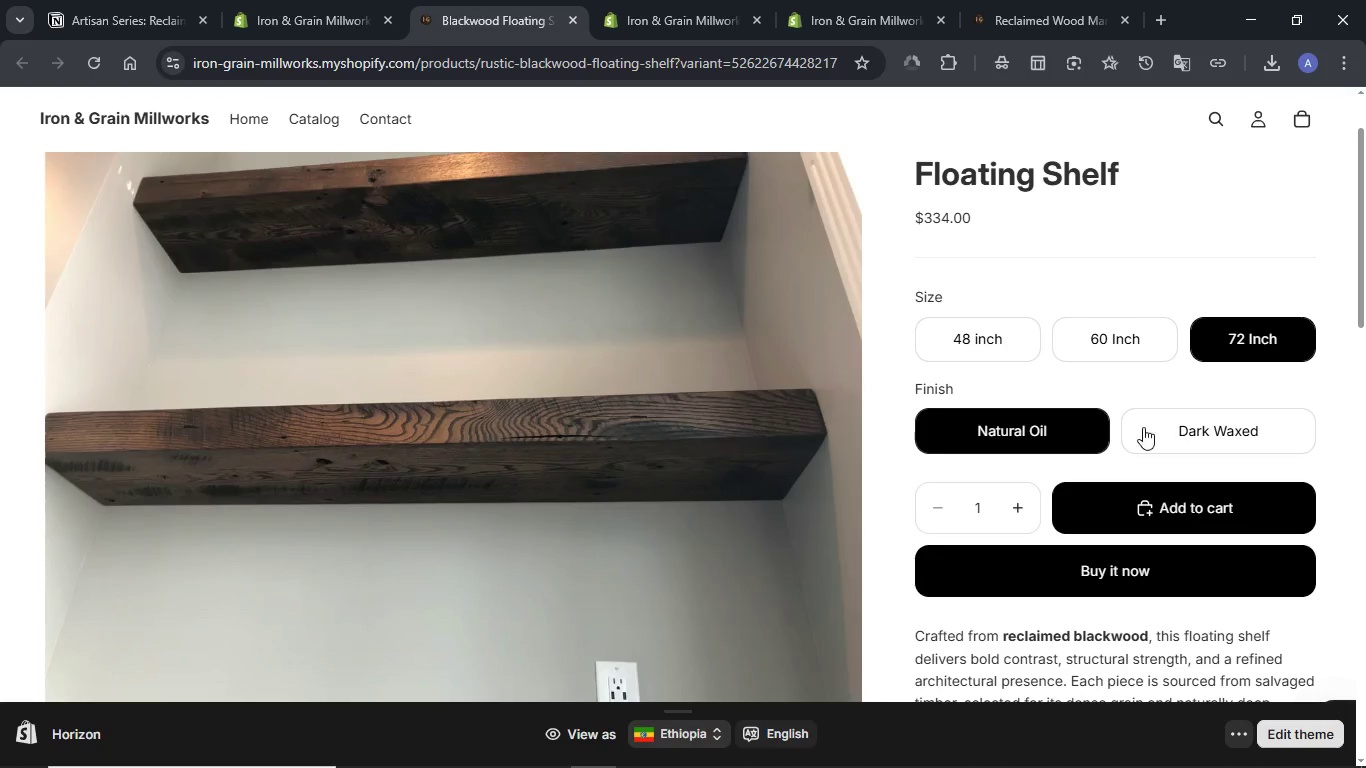 
left_click([1170, 427])
 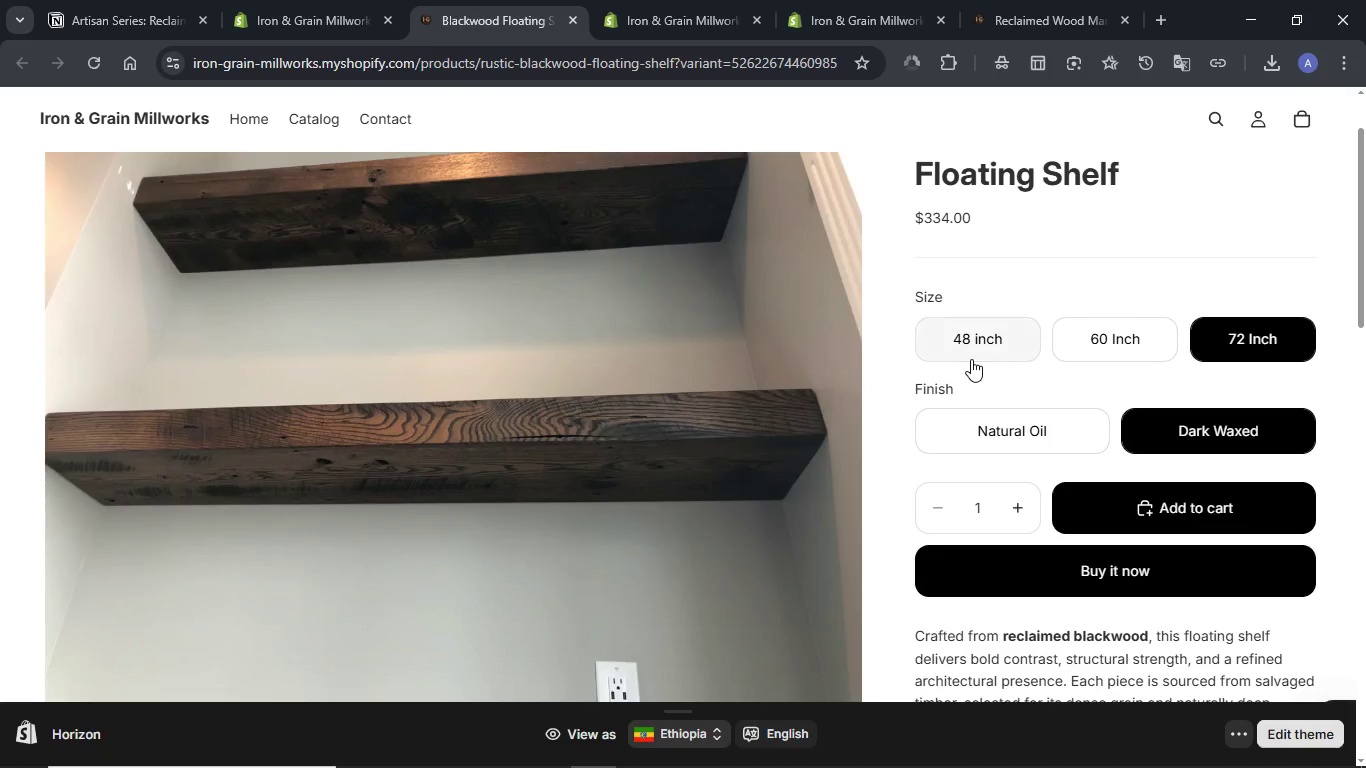 
left_click([968, 347])
 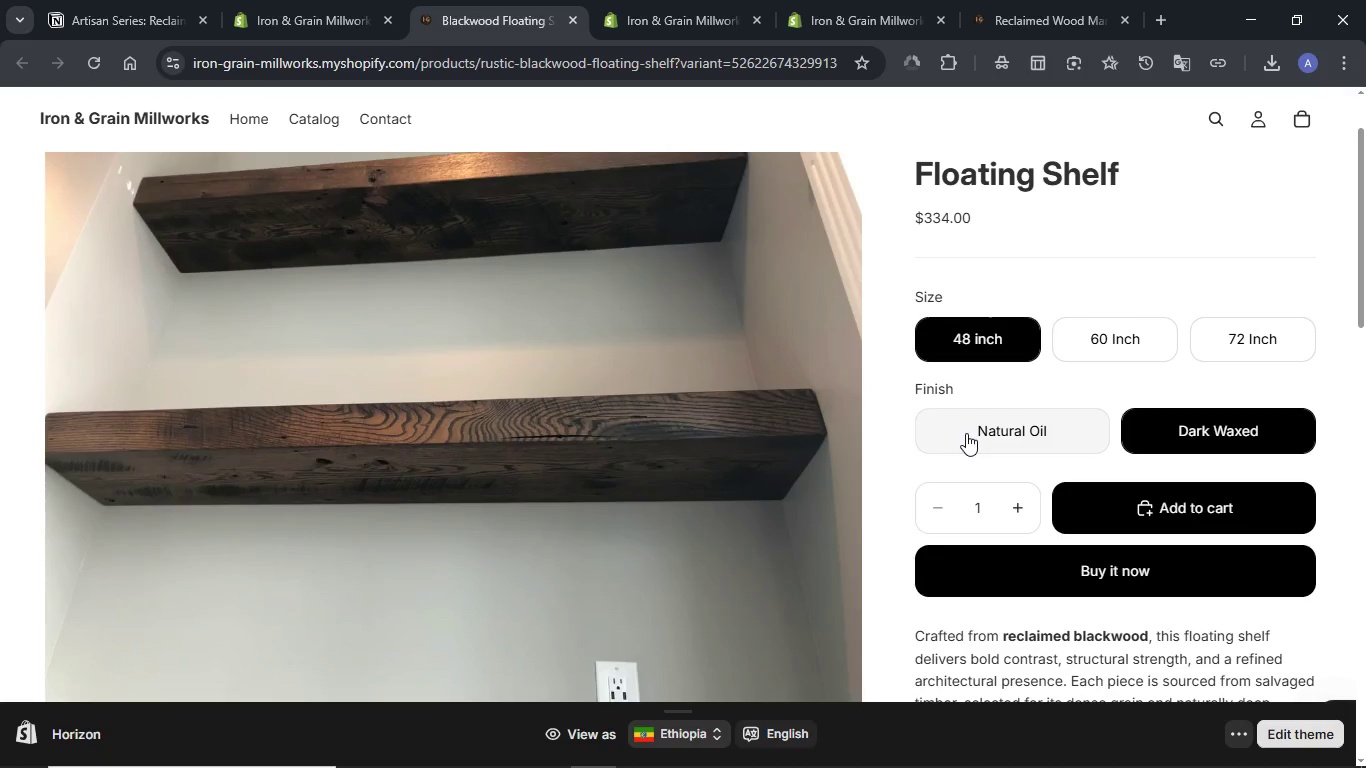 
left_click([966, 433])
 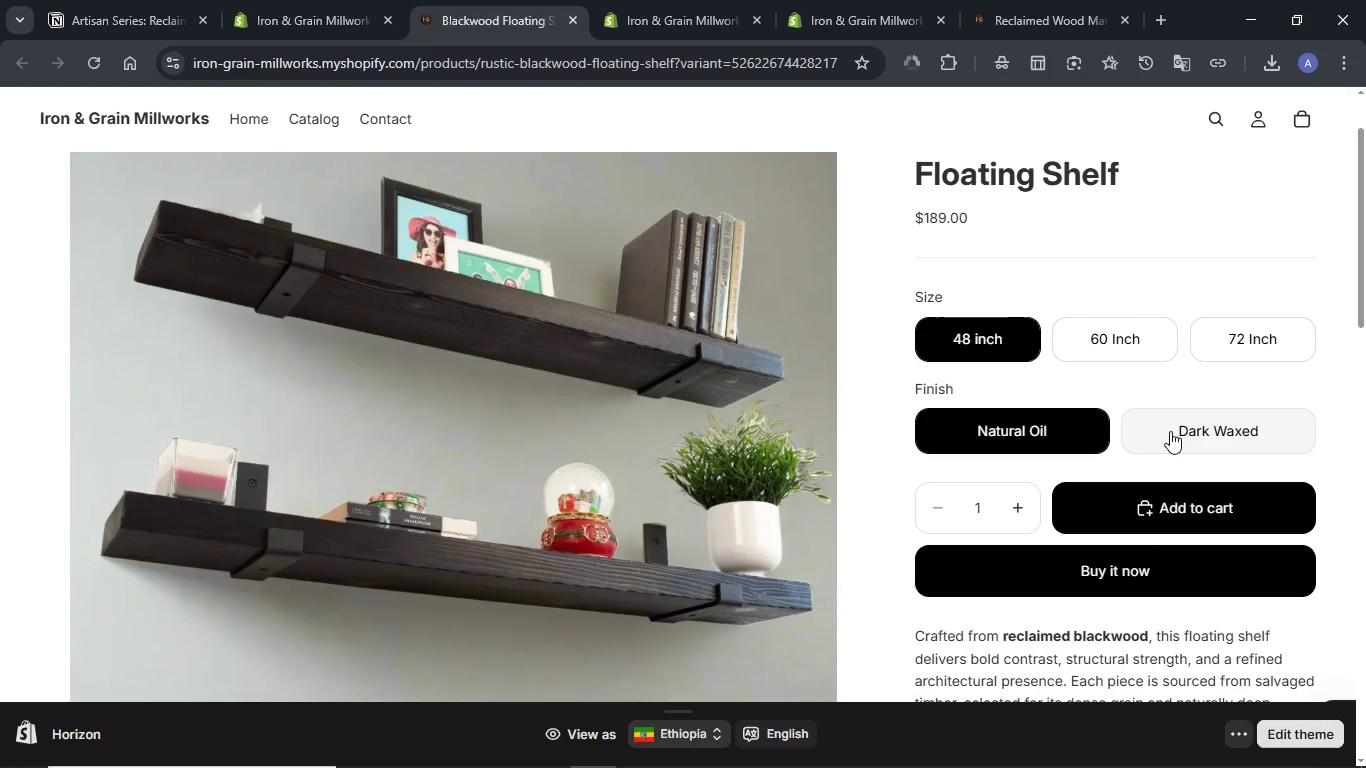 
left_click([1170, 431])
 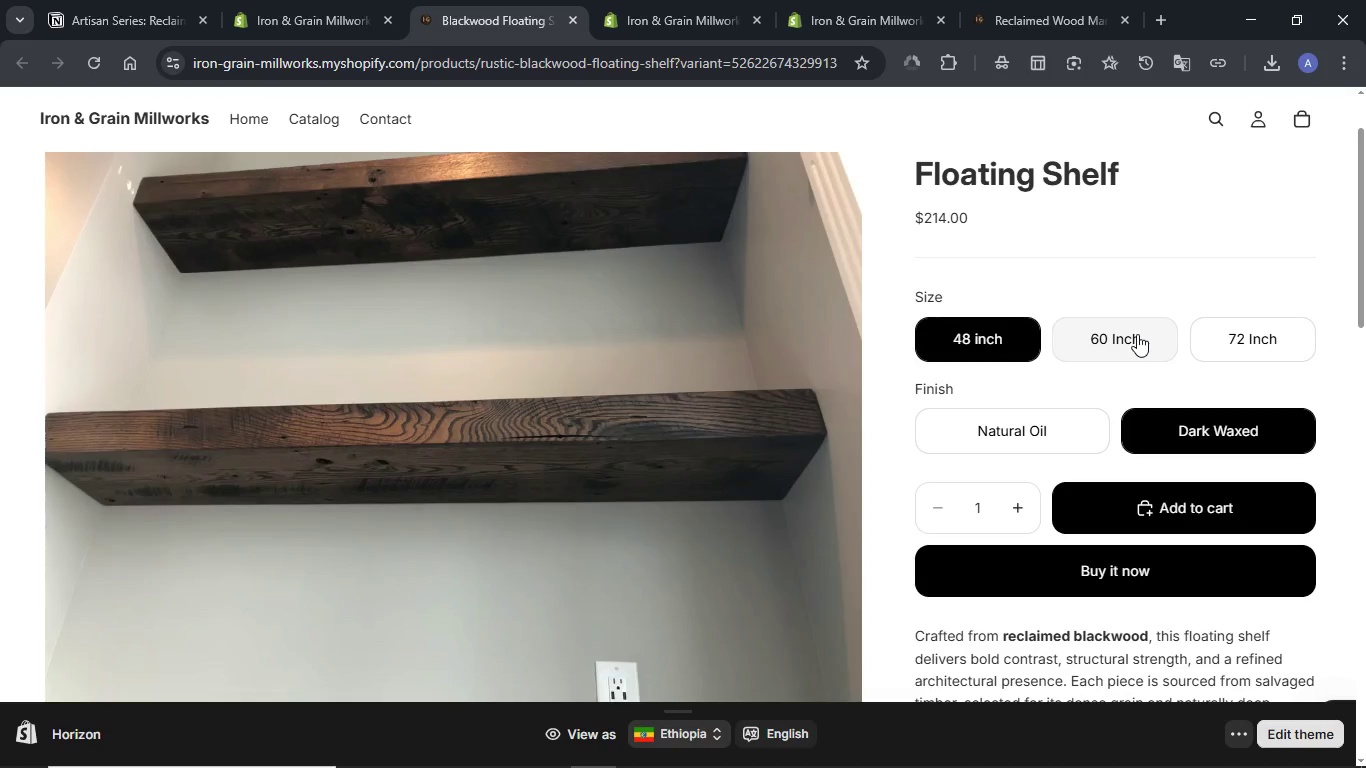 
double_click([1137, 334])
 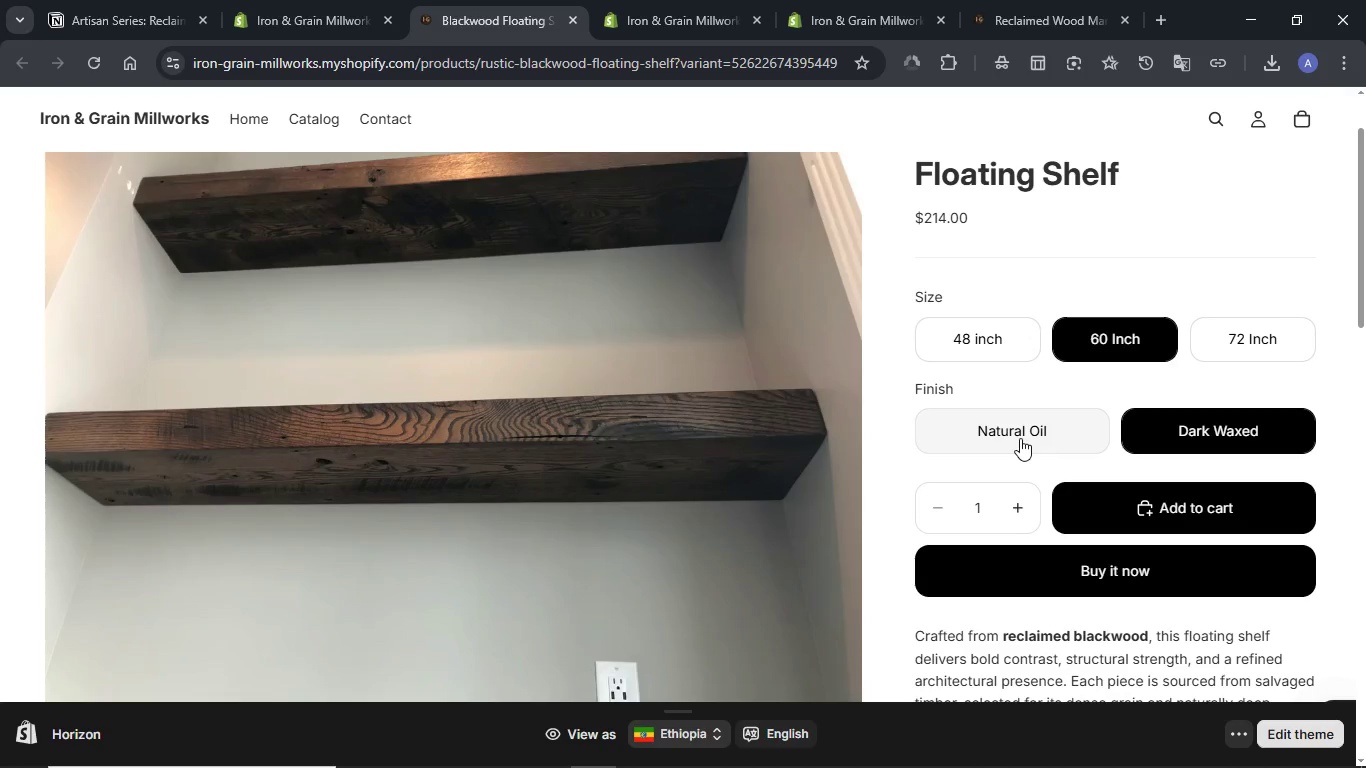 
left_click([1020, 438])
 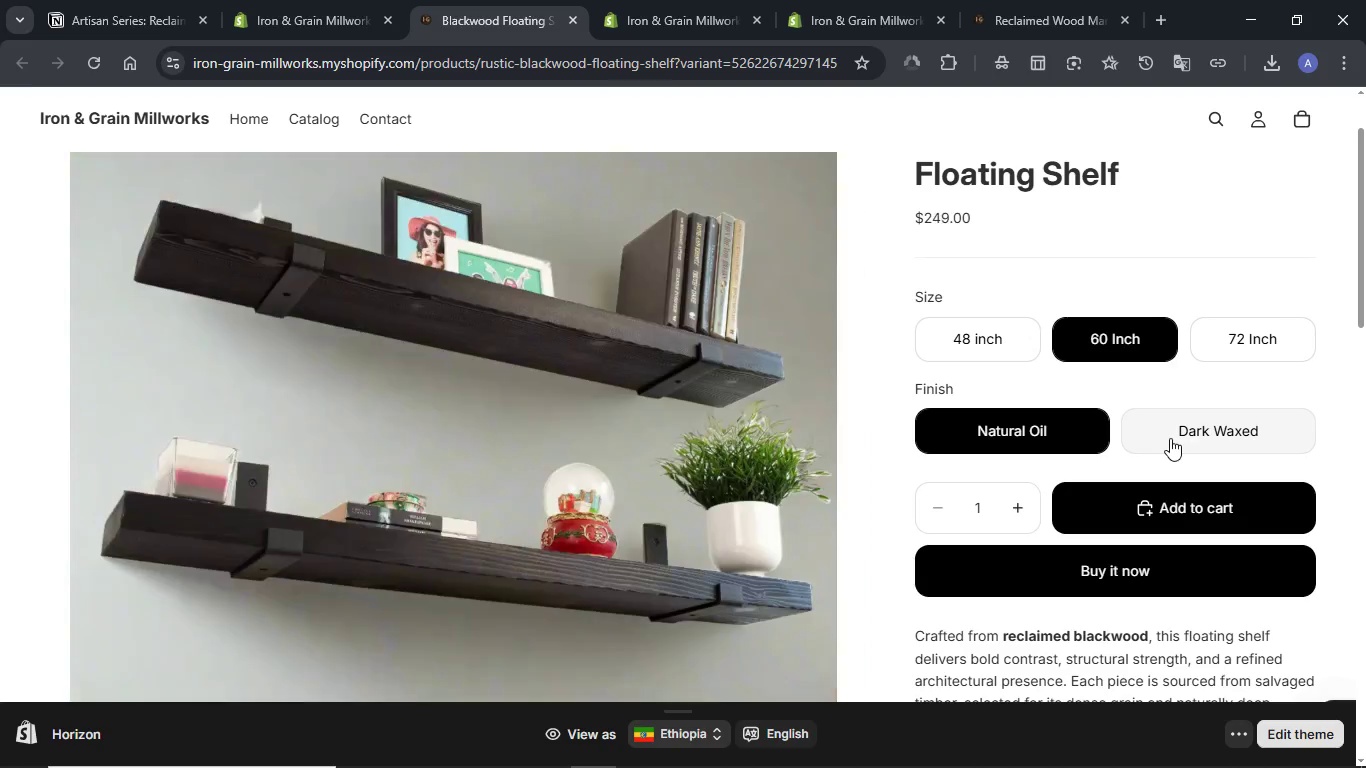 
left_click([1170, 438])
 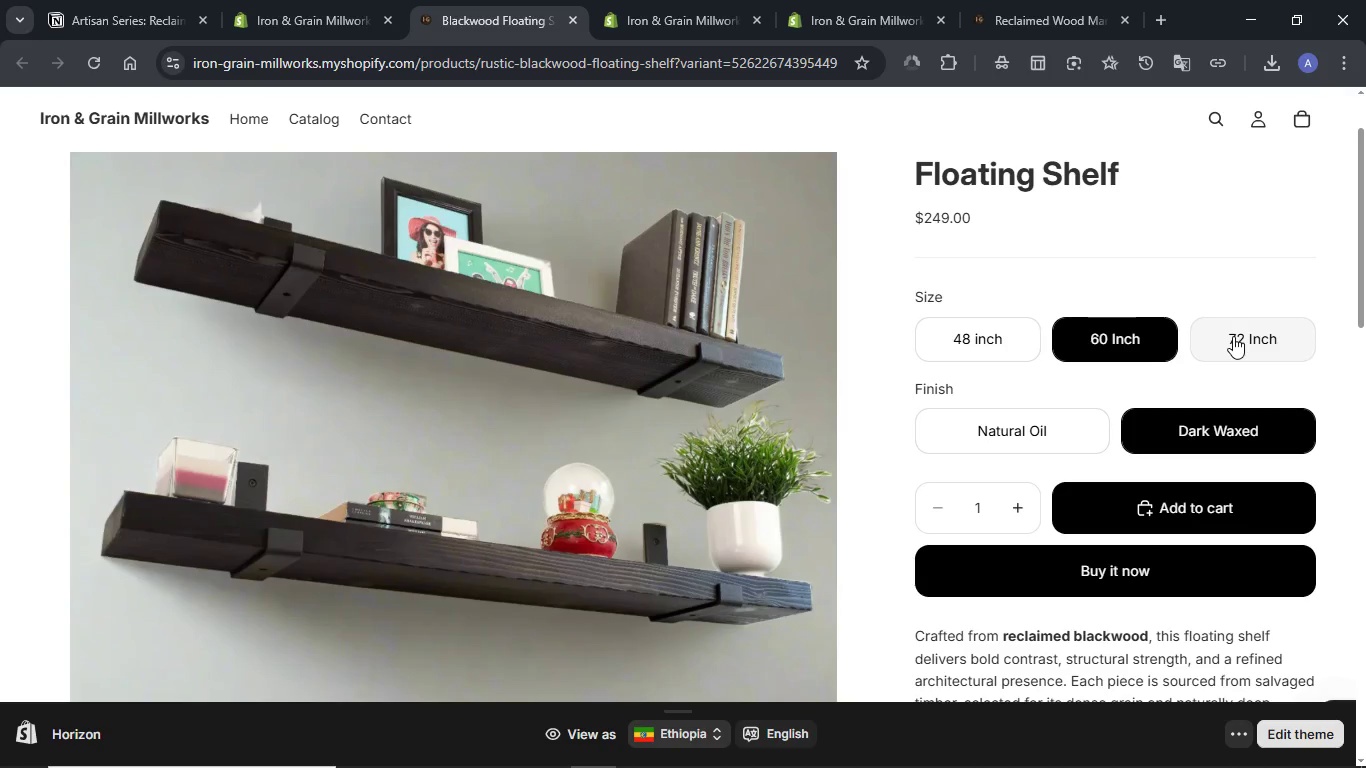 
left_click([1233, 336])
 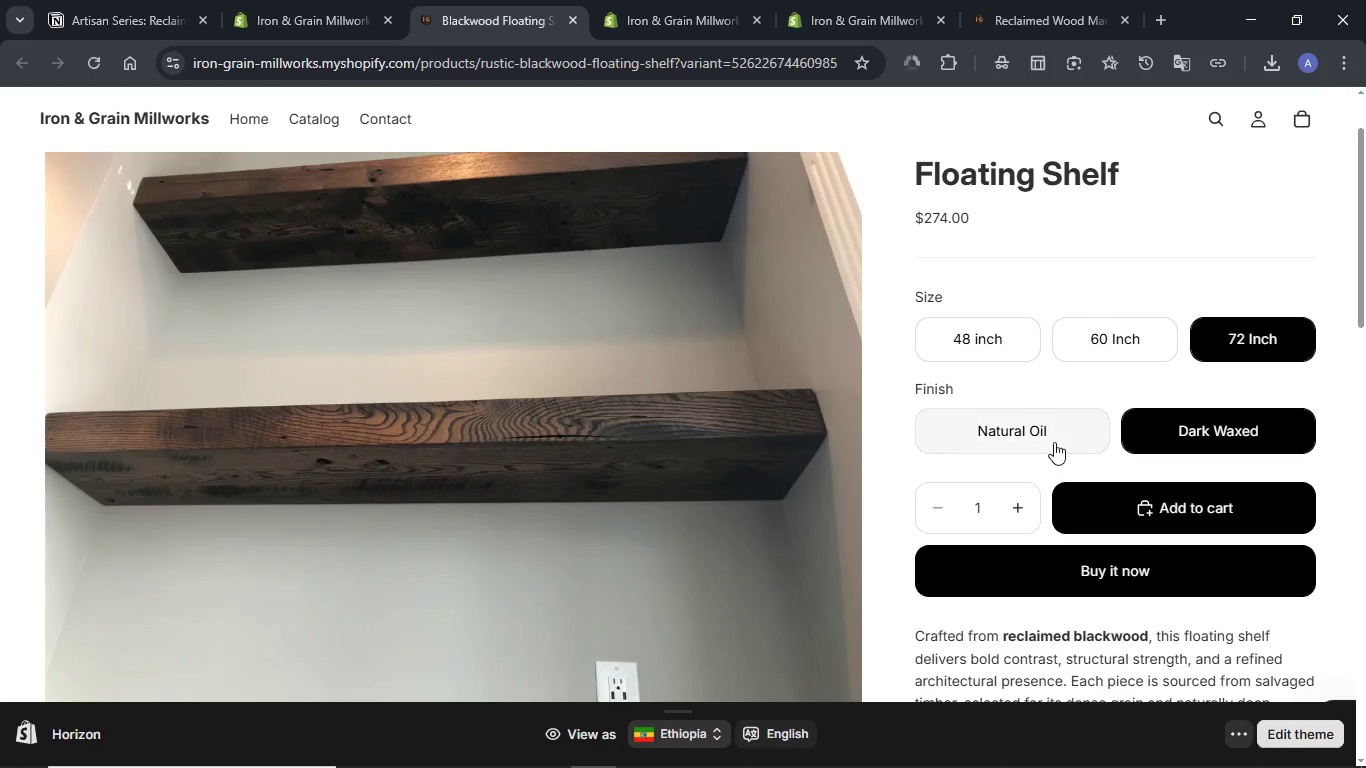 
left_click([1047, 439])
 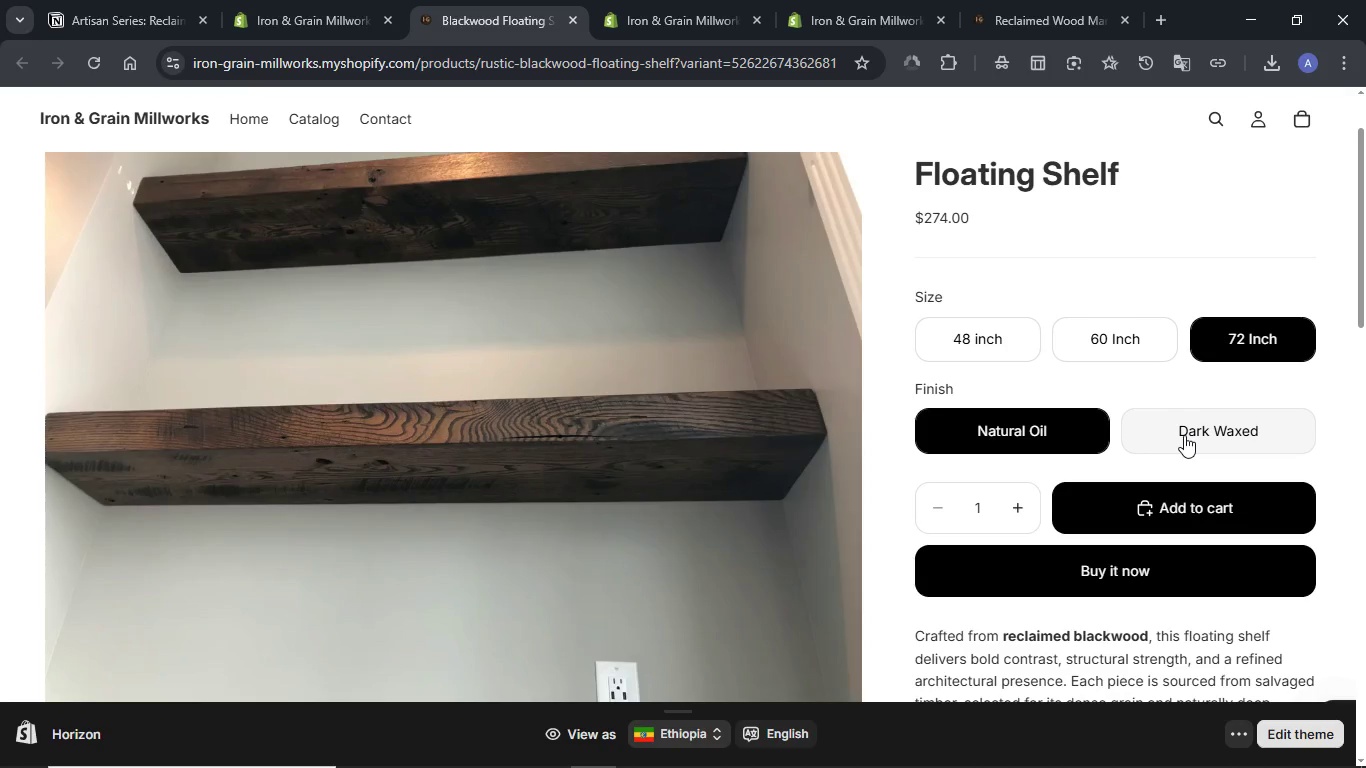 
left_click([1184, 435])
 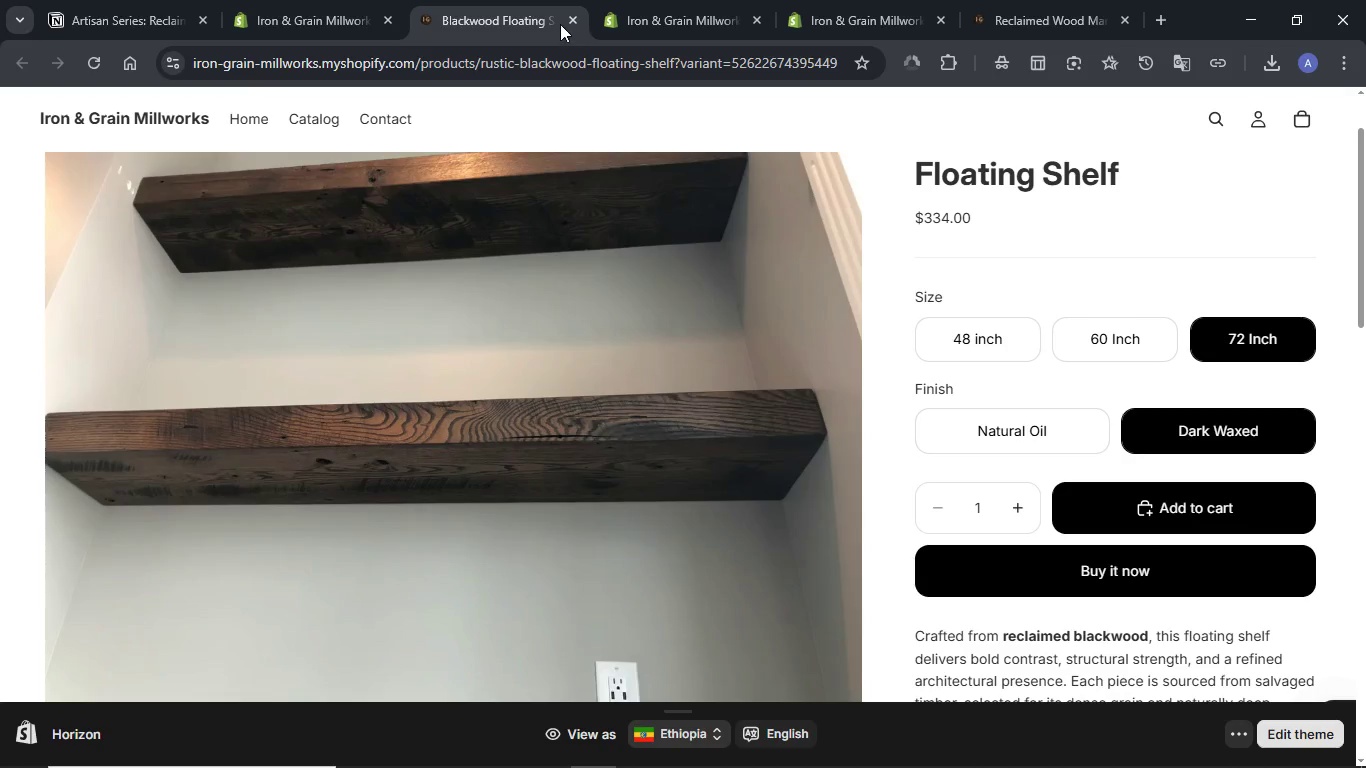 
left_click([567, 20])
 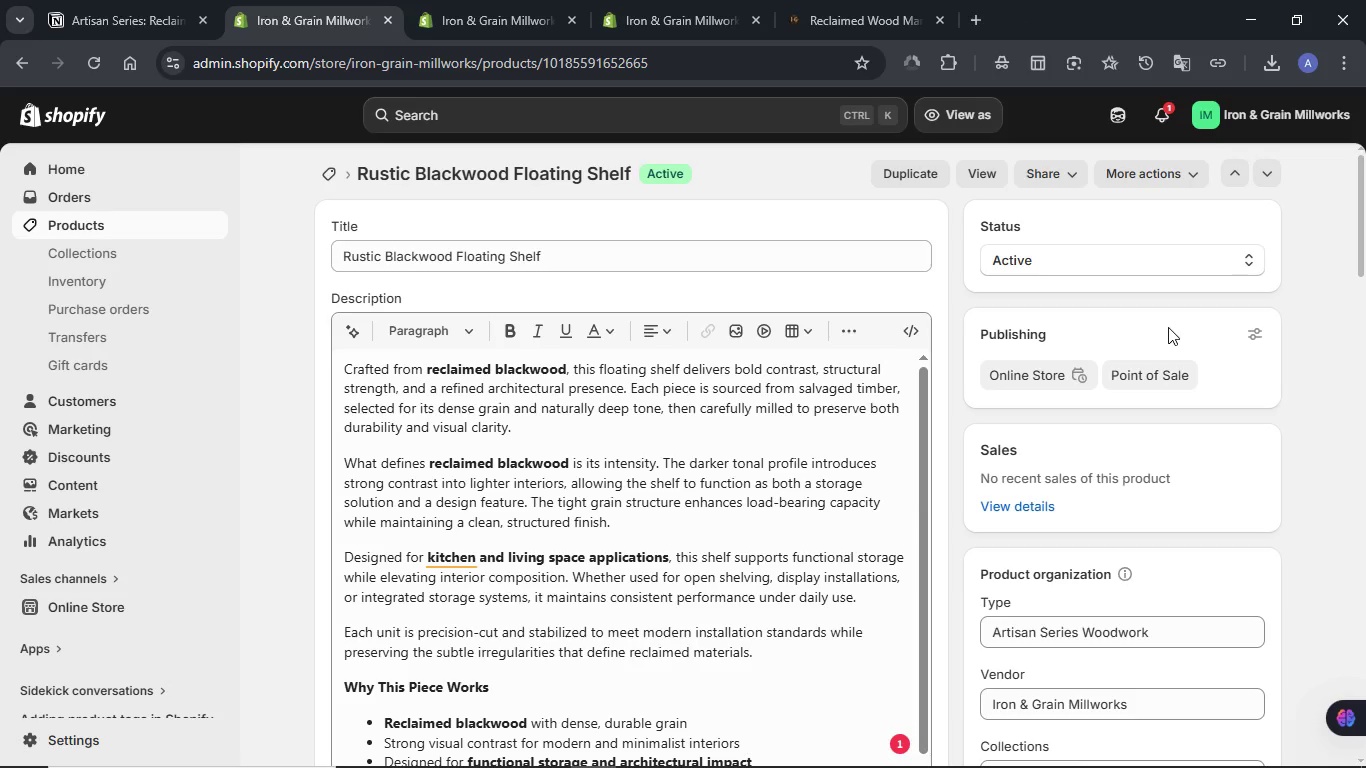 
scroll: coordinate [1208, 316], scroll_direction: up, amount: 1.0
 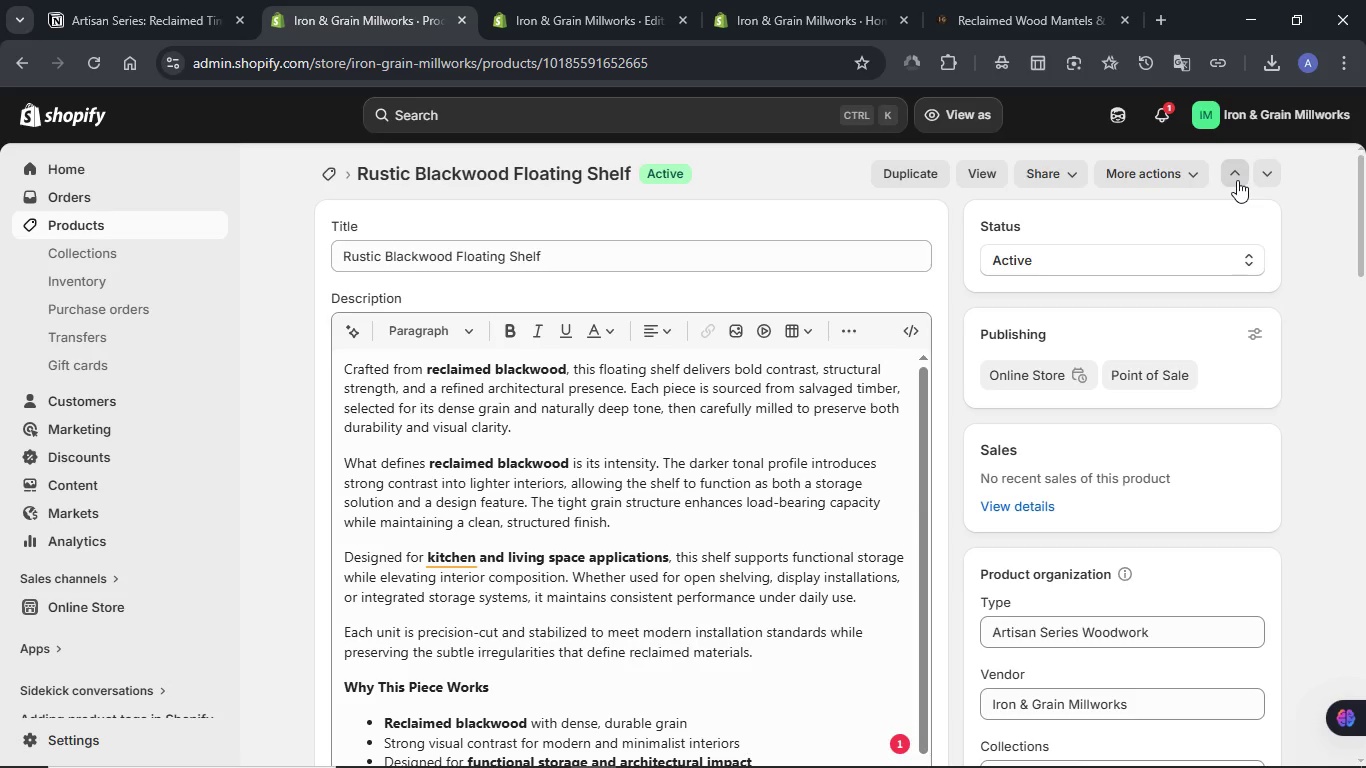 
left_click([1237, 180])
 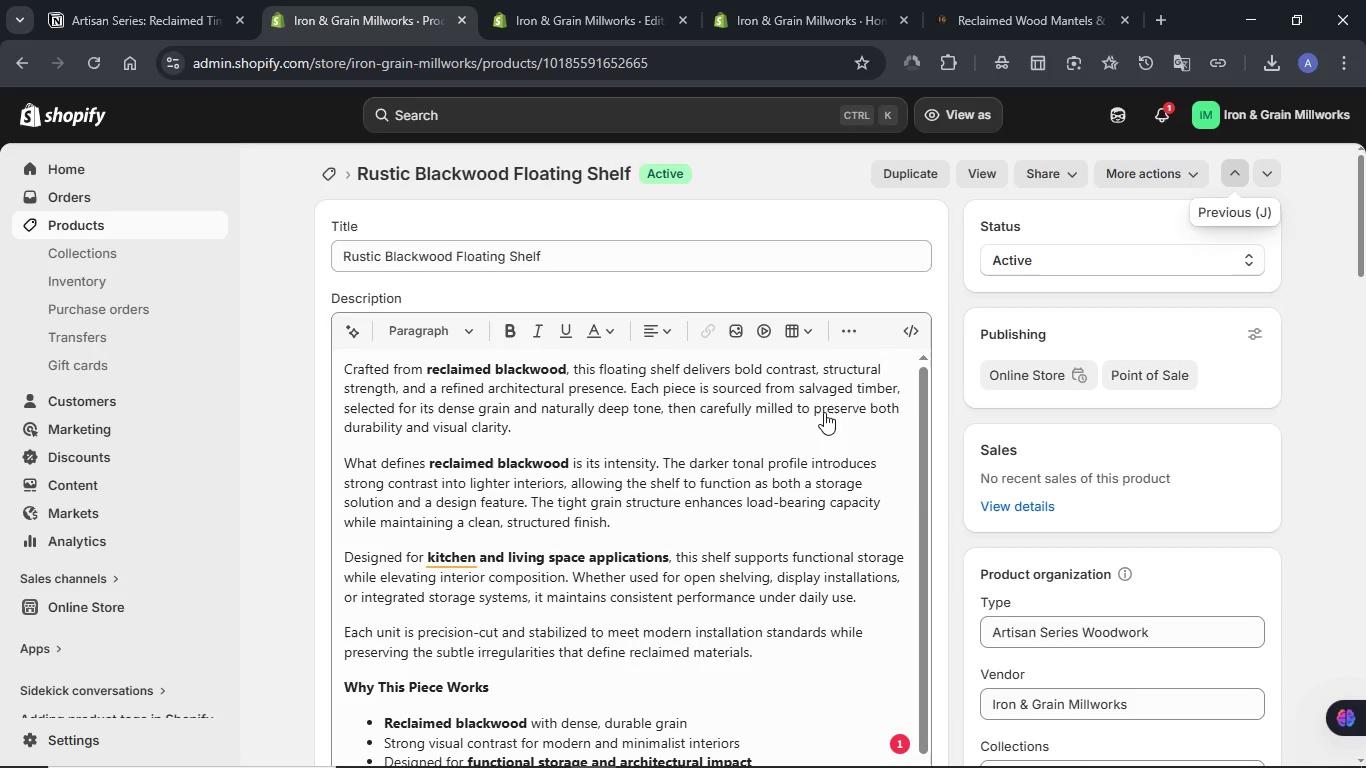 
scroll: coordinate [938, 399], scroll_direction: down, amount: 11.0
 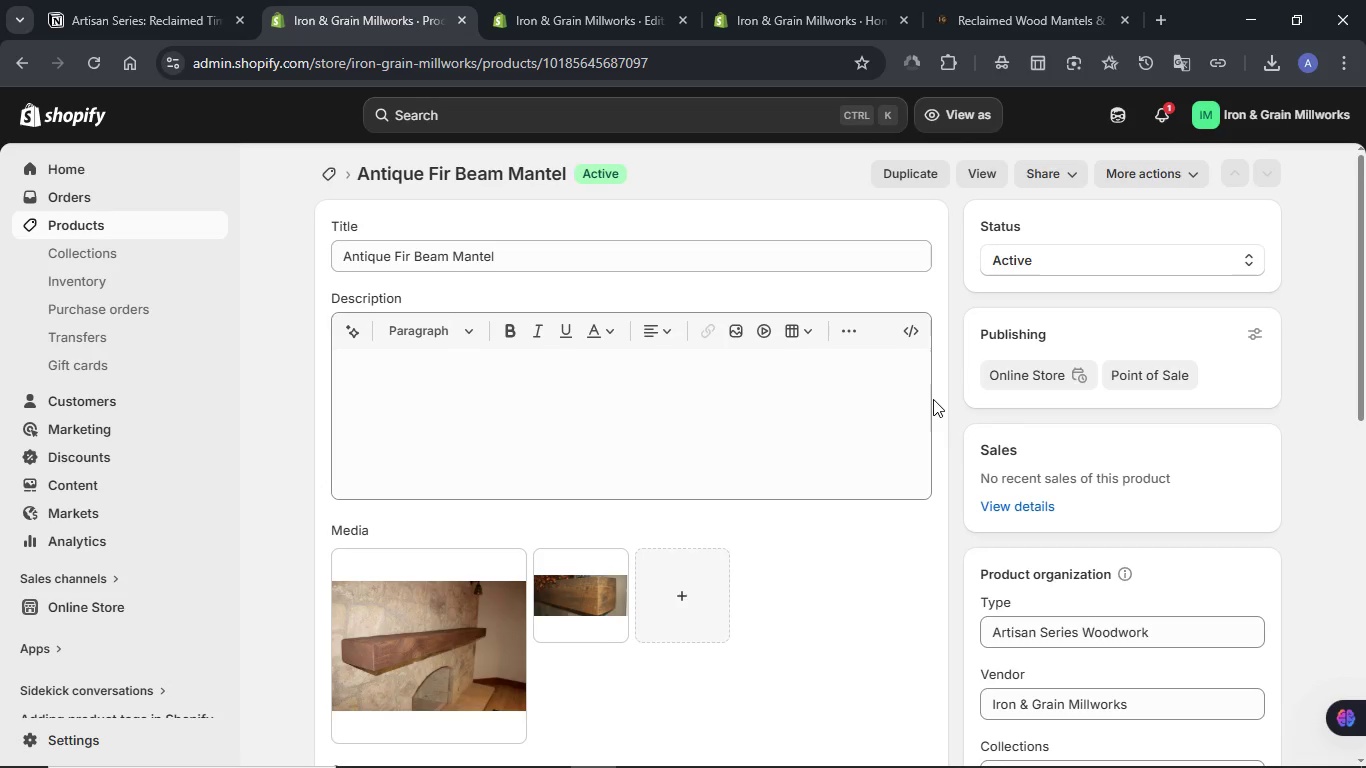 
wait(6.89)
 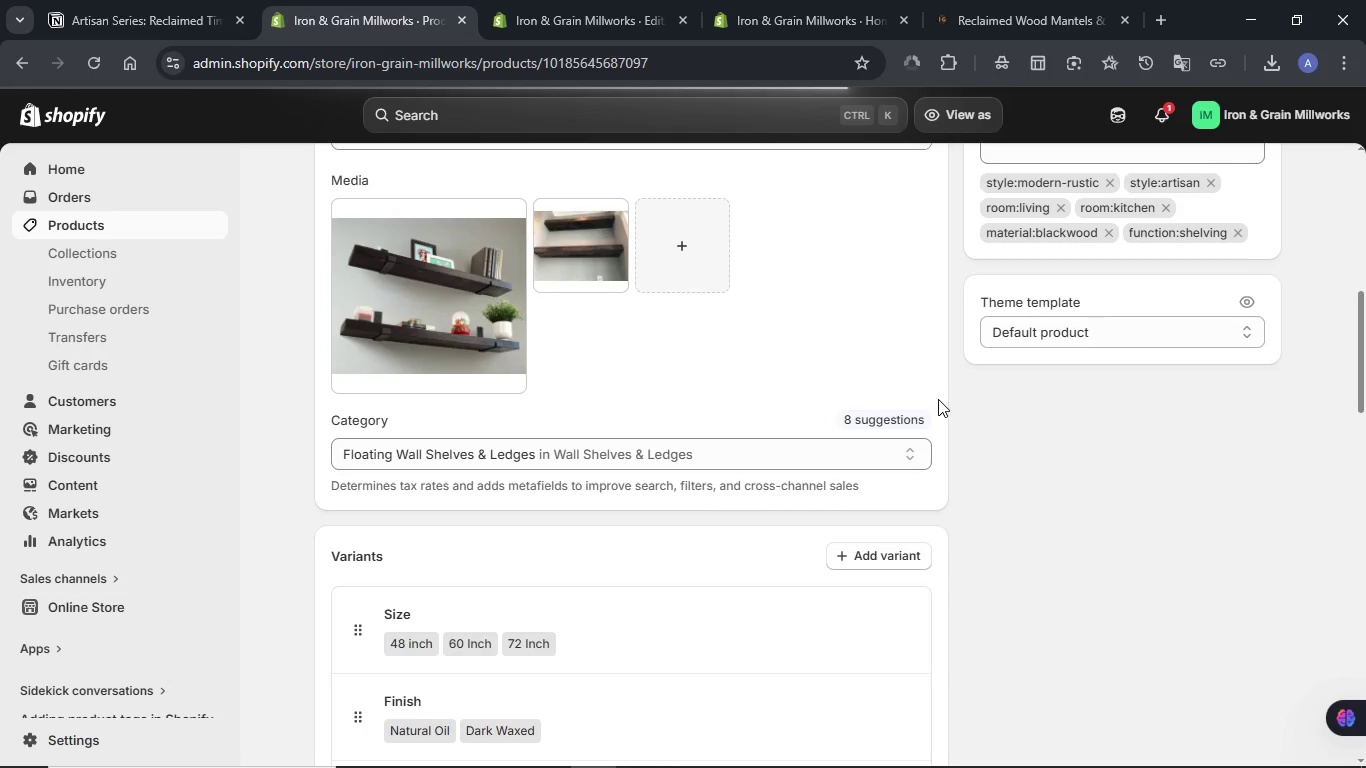 
scroll: coordinate [931, 387], scroll_direction: down, amount: 2.0
 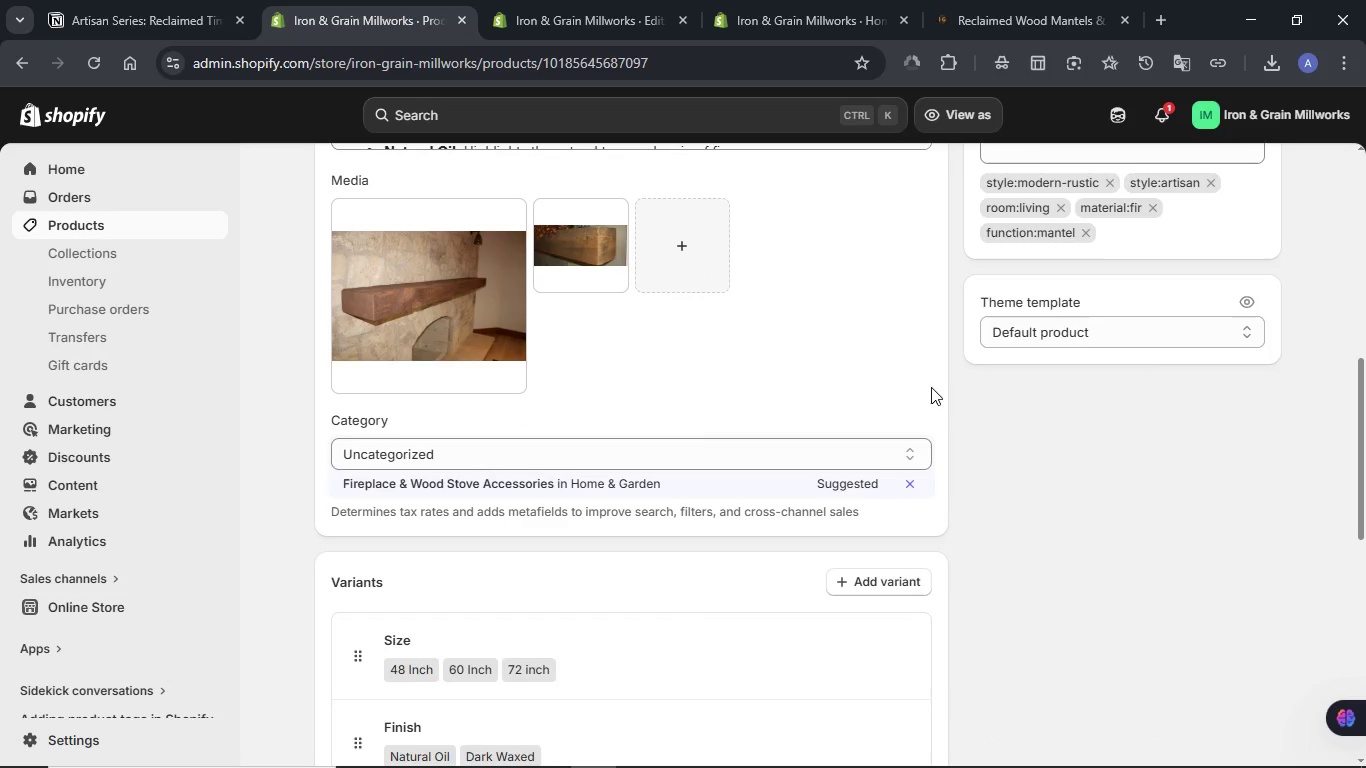 
scroll: coordinate [931, 387], scroll_direction: up, amount: 1.0
 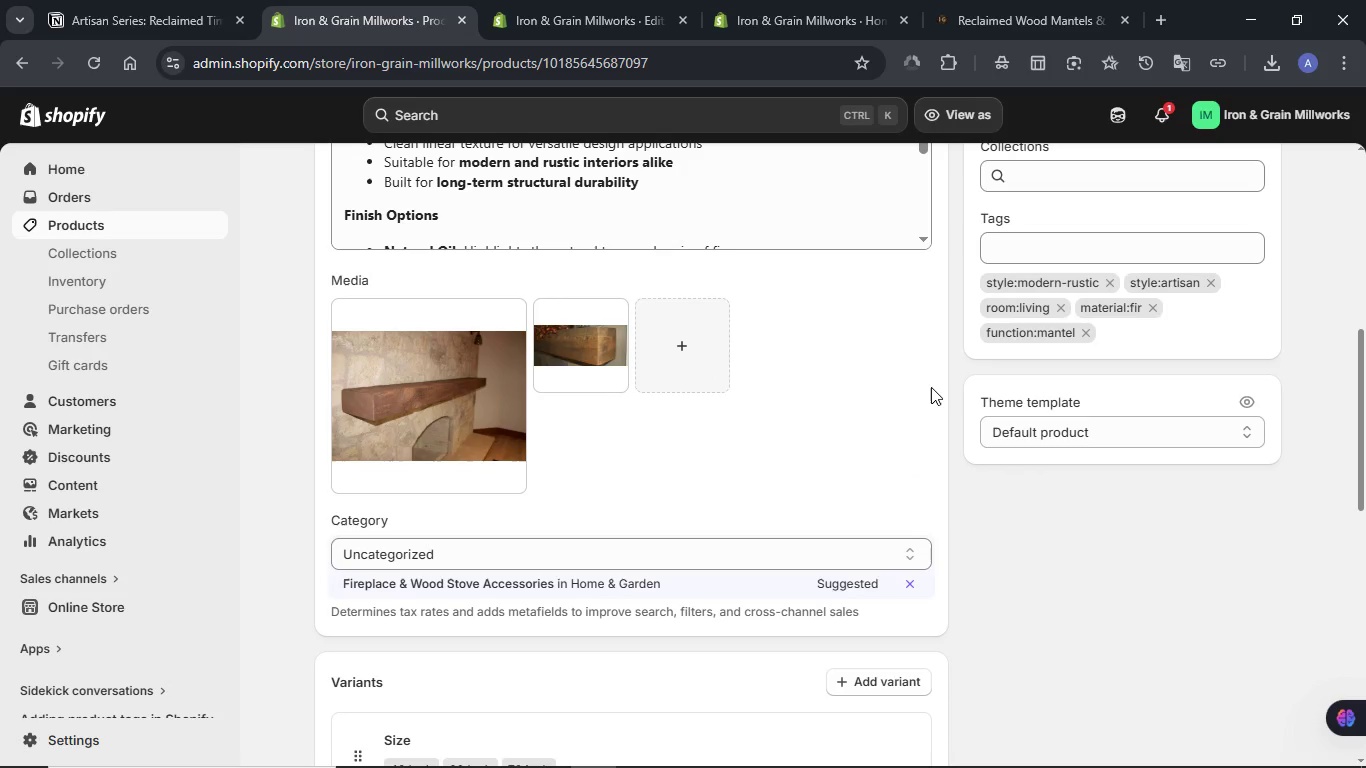 
scroll: coordinate [931, 387], scroll_direction: down, amount: 4.0
 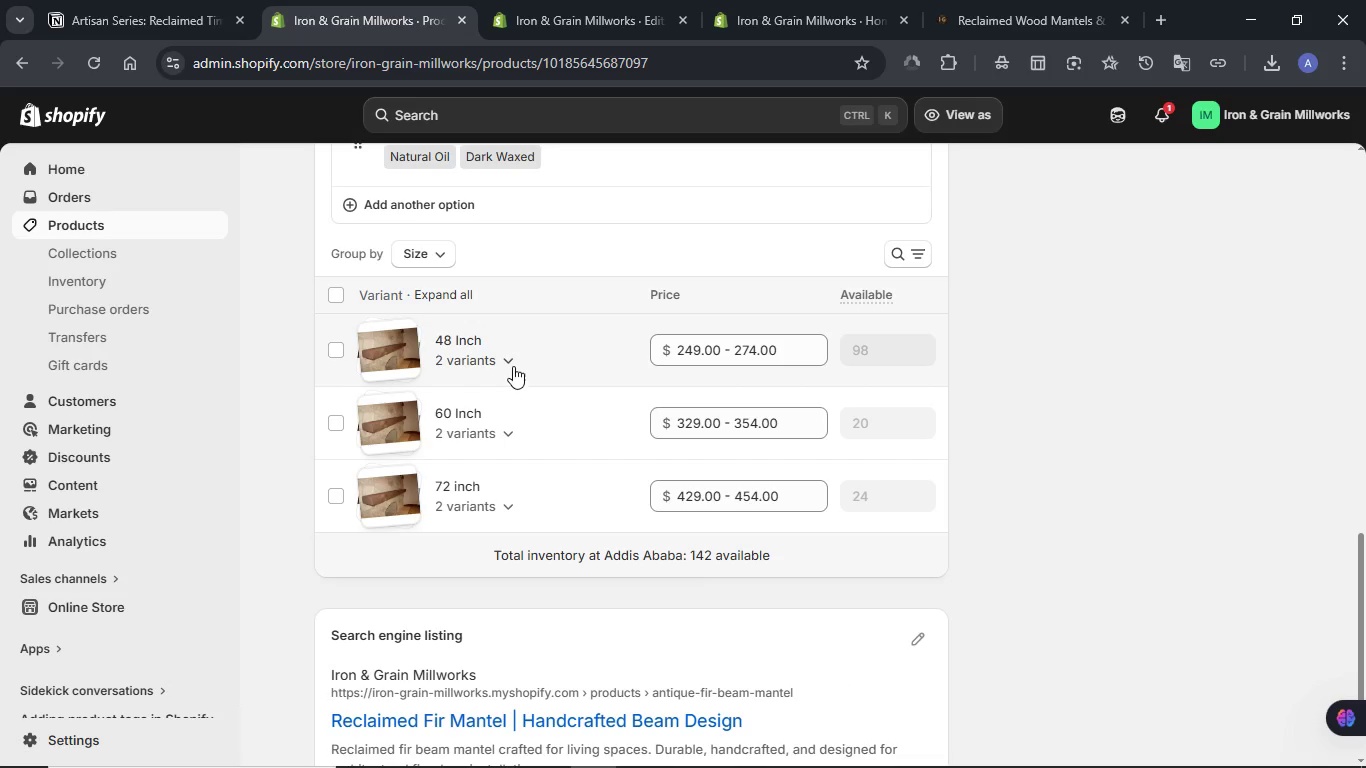 
left_click([434, 291])
 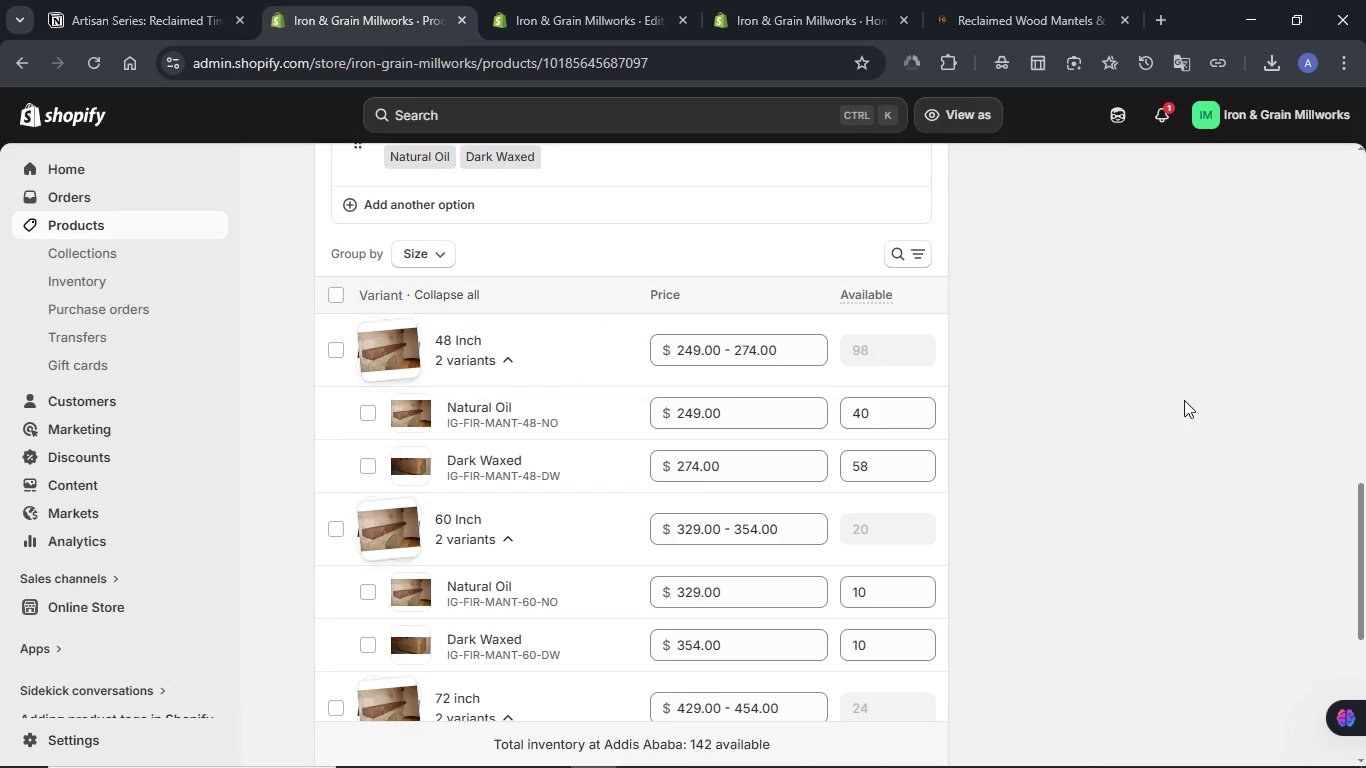 
scroll: coordinate [1162, 397], scroll_direction: down, amount: 2.0
 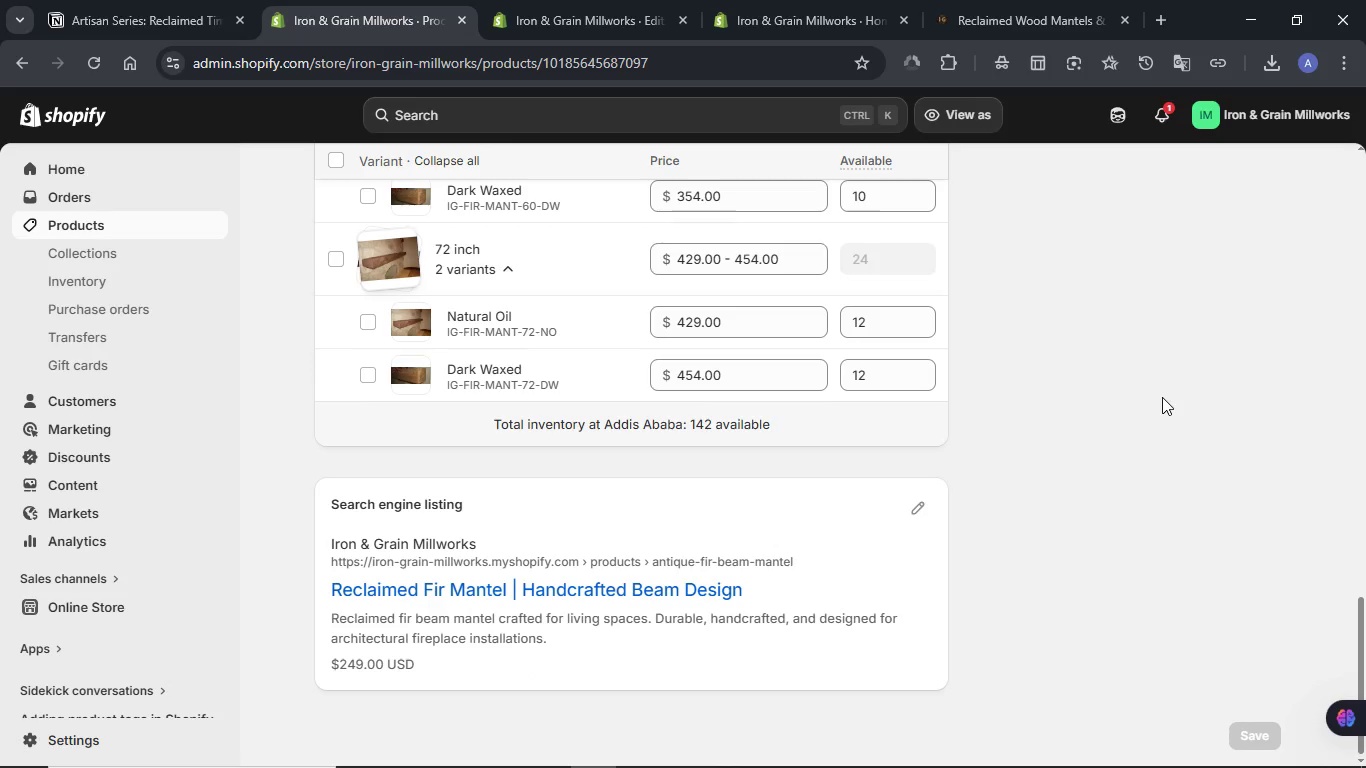 
left_click([920, 508])
 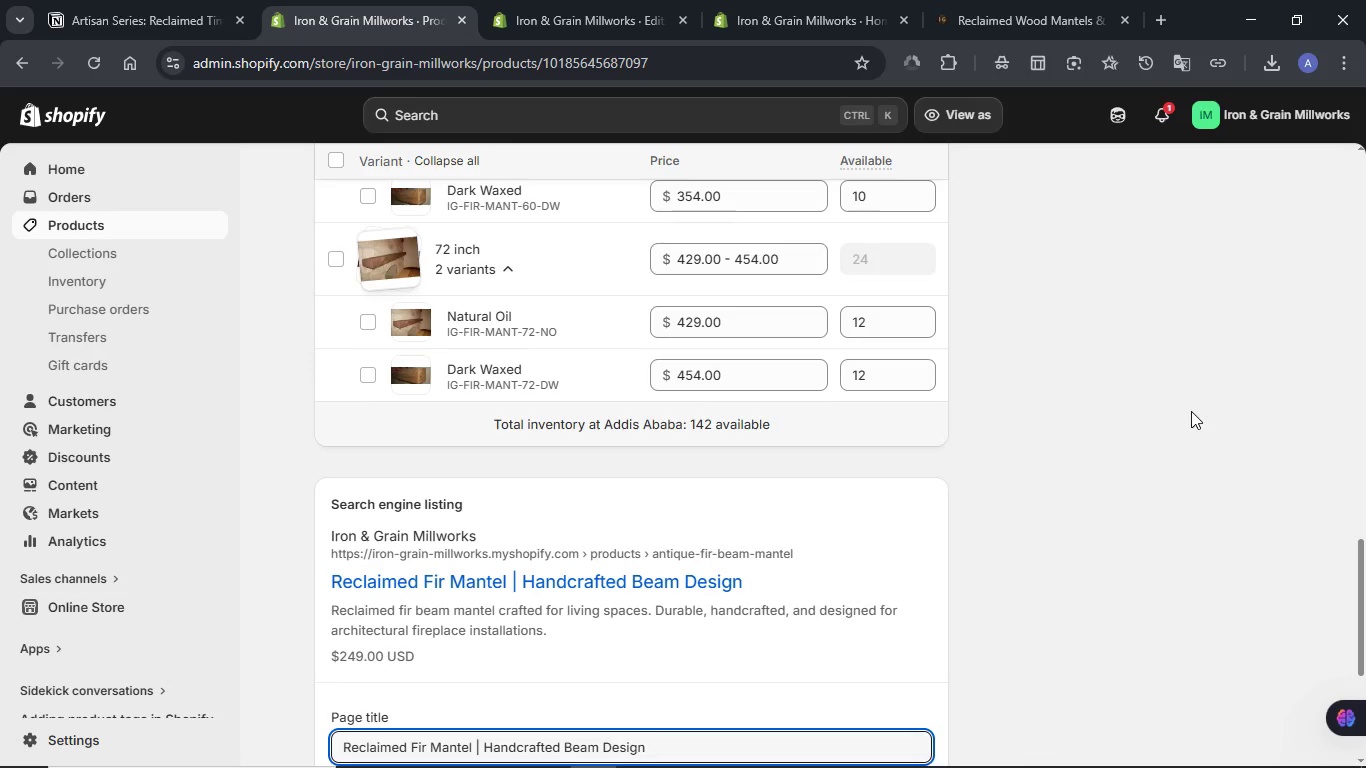 
scroll: coordinate [1131, 411], scroll_direction: down, amount: 2.0
 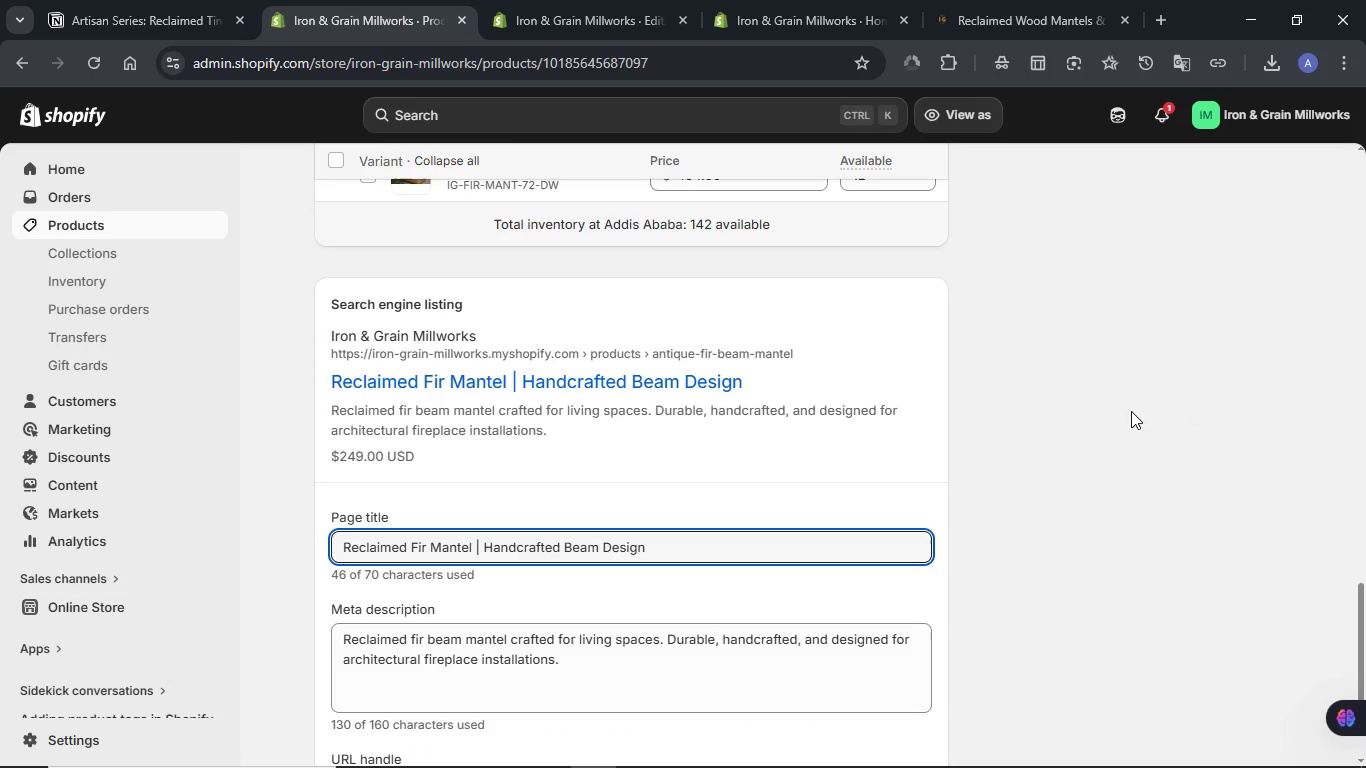 
scroll: coordinate [1131, 411], scroll_direction: up, amount: 20.0
 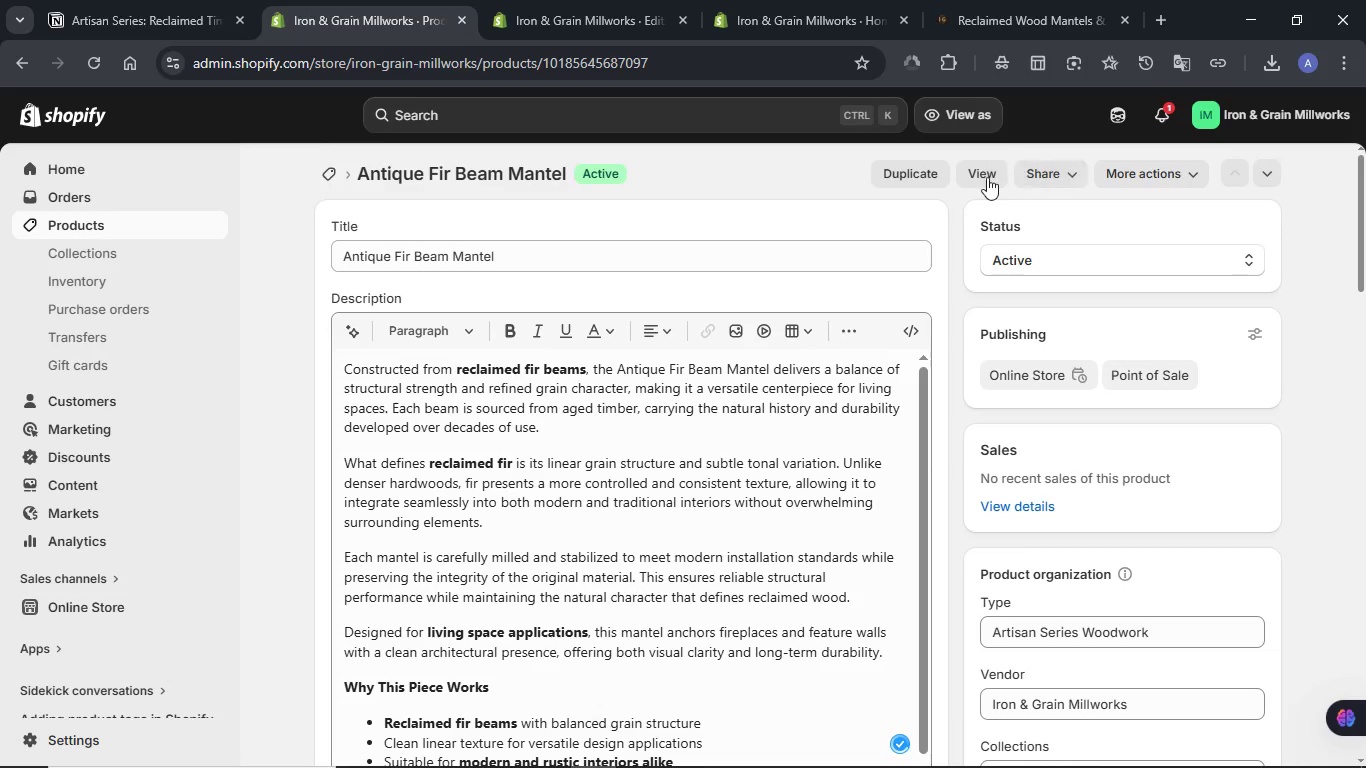 
left_click([984, 180])
 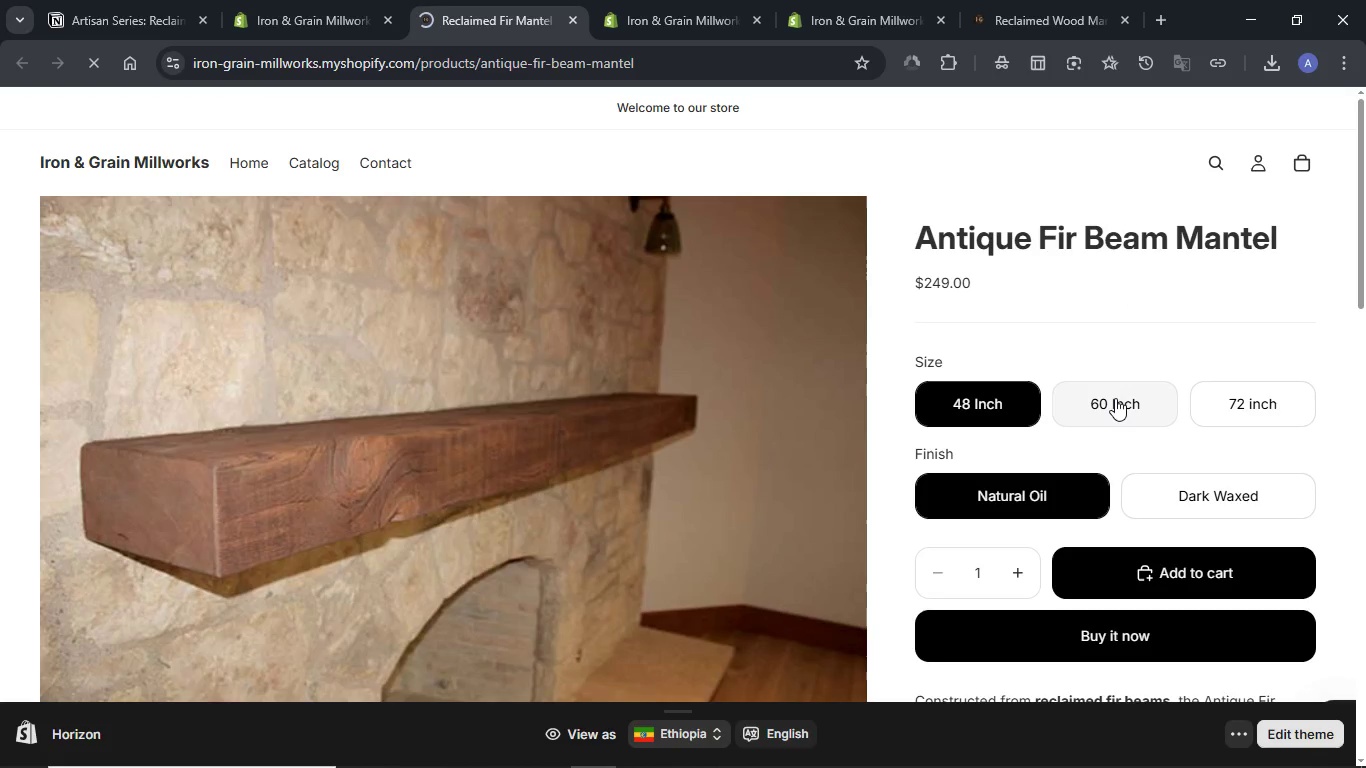 
wait(18.61)
 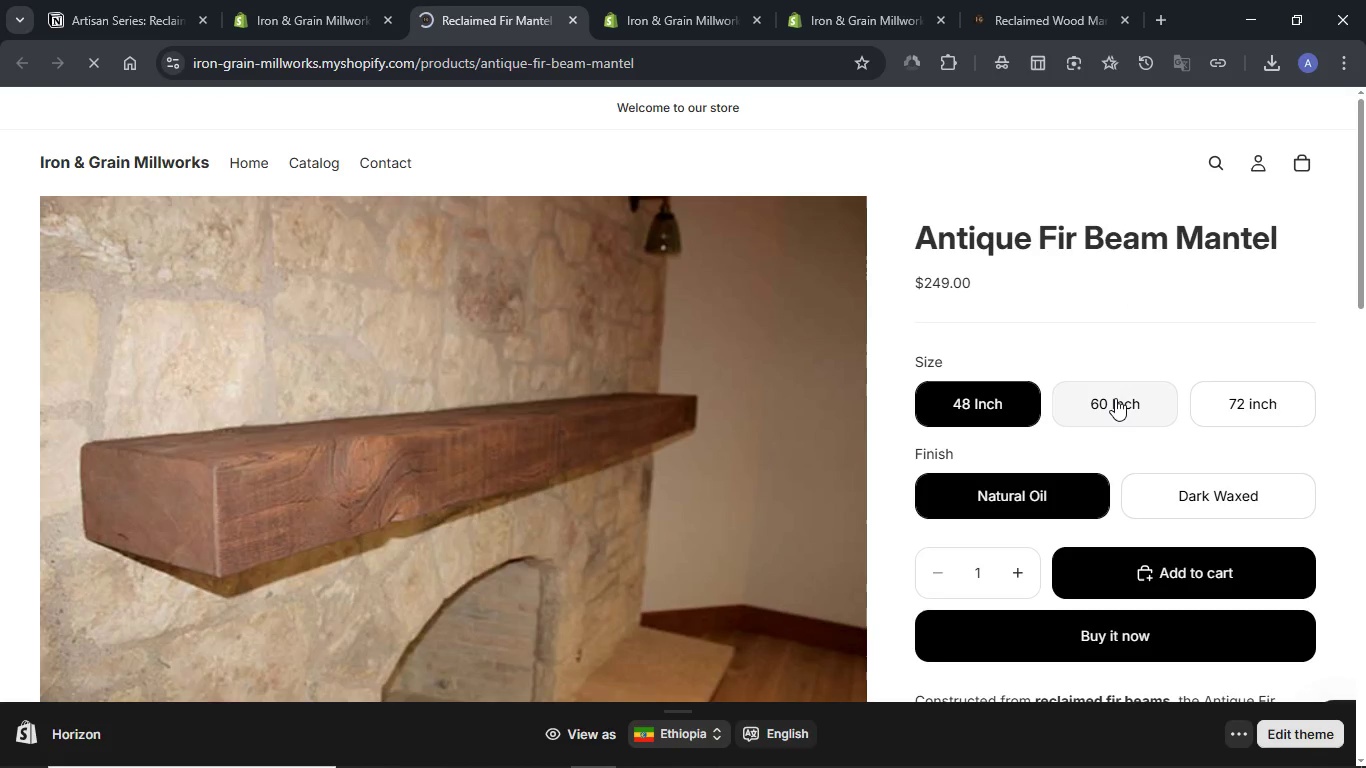 
left_click([1115, 398])
 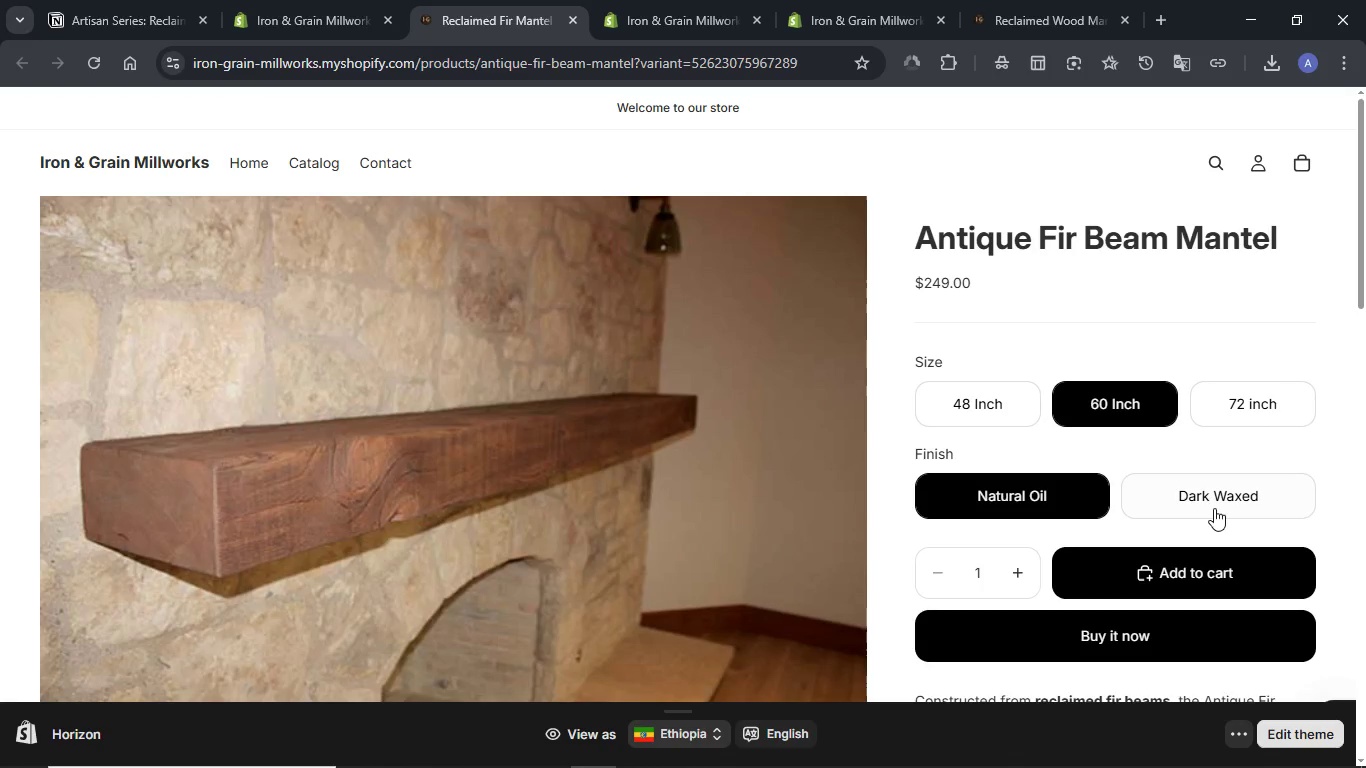 
left_click([1214, 516])
 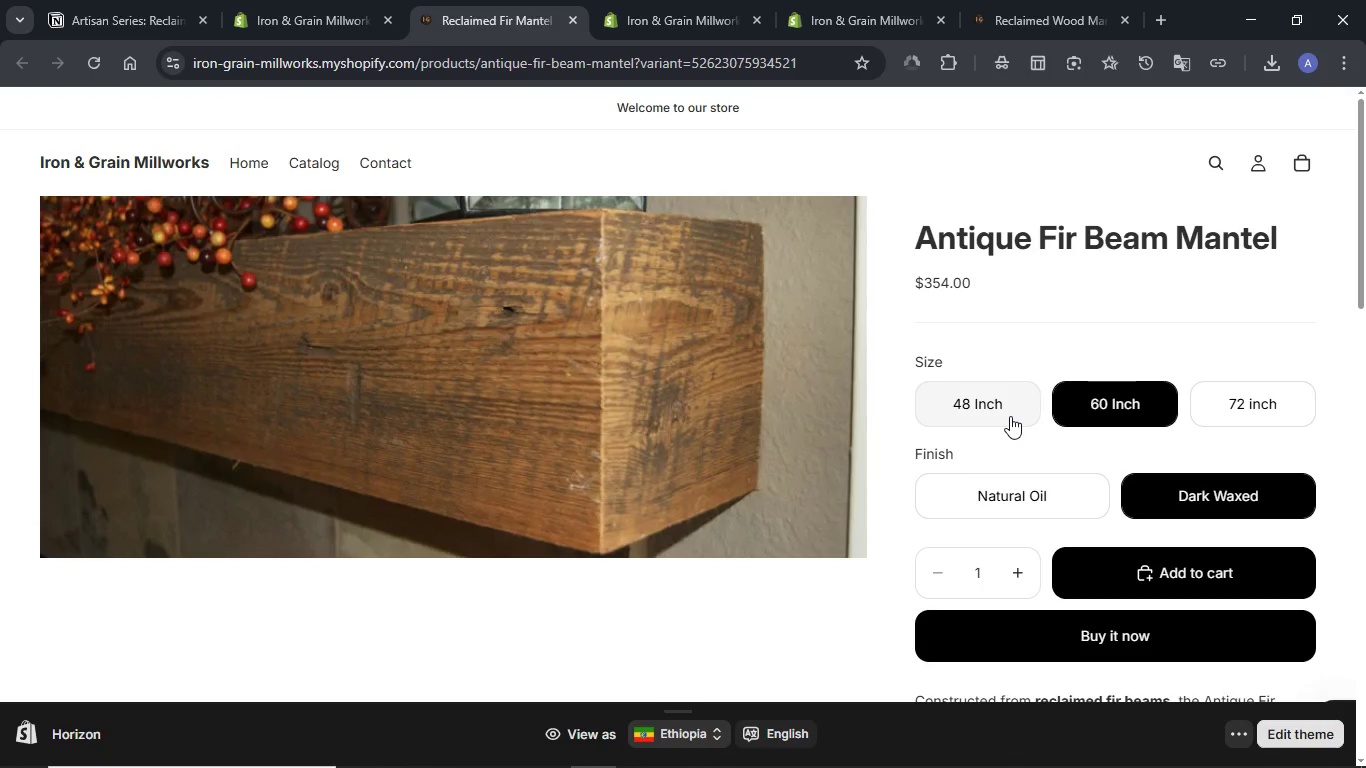 
left_click([1239, 414])
 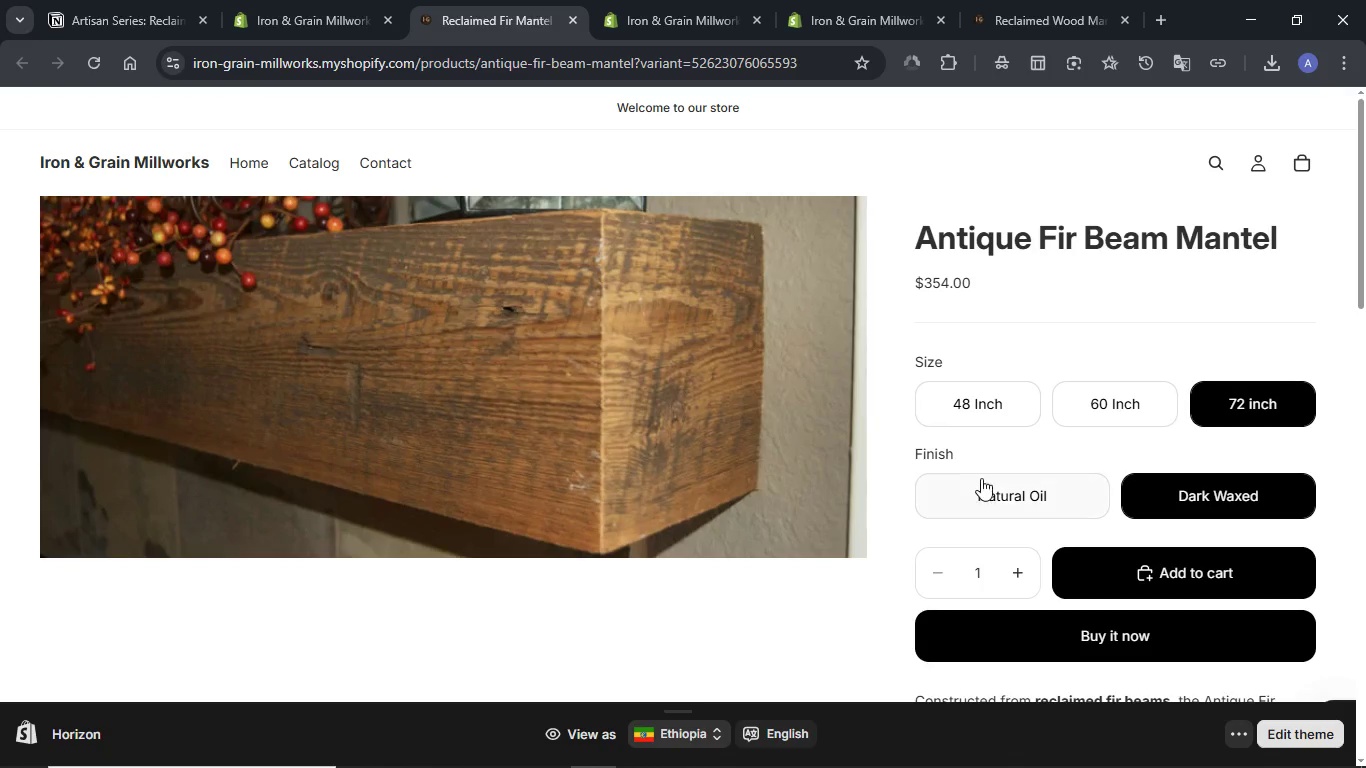 
left_click([981, 485])
 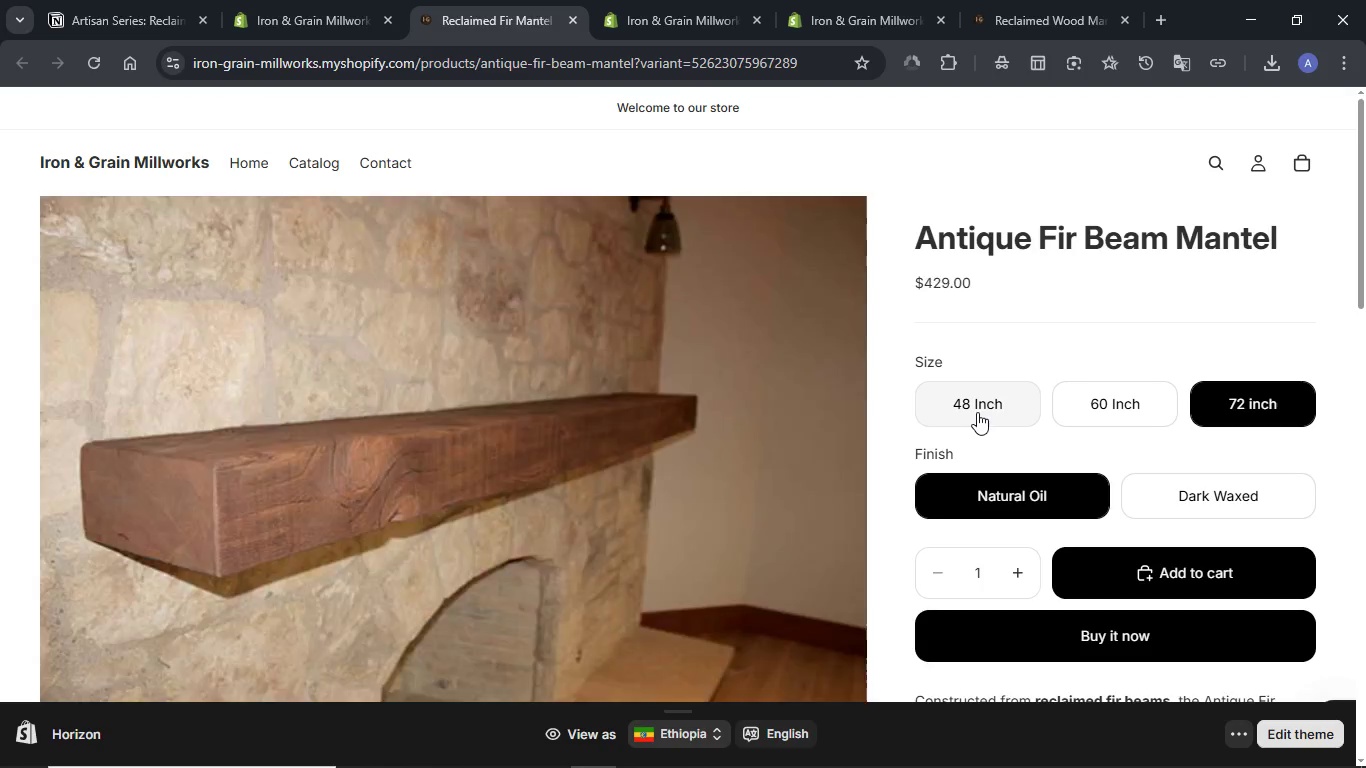 
scroll: coordinate [978, 410], scroll_direction: down, amount: 16.0
 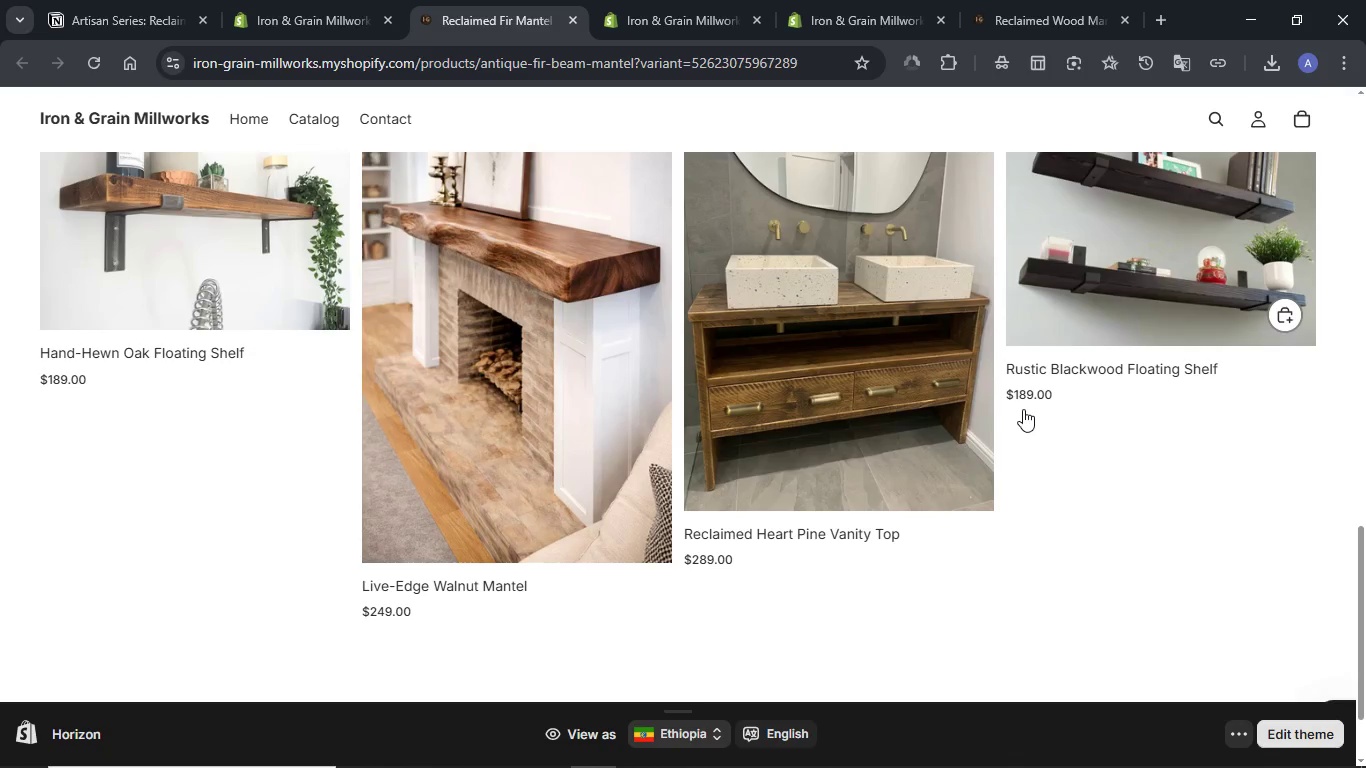 
scroll: coordinate [1023, 409], scroll_direction: up, amount: 14.0
 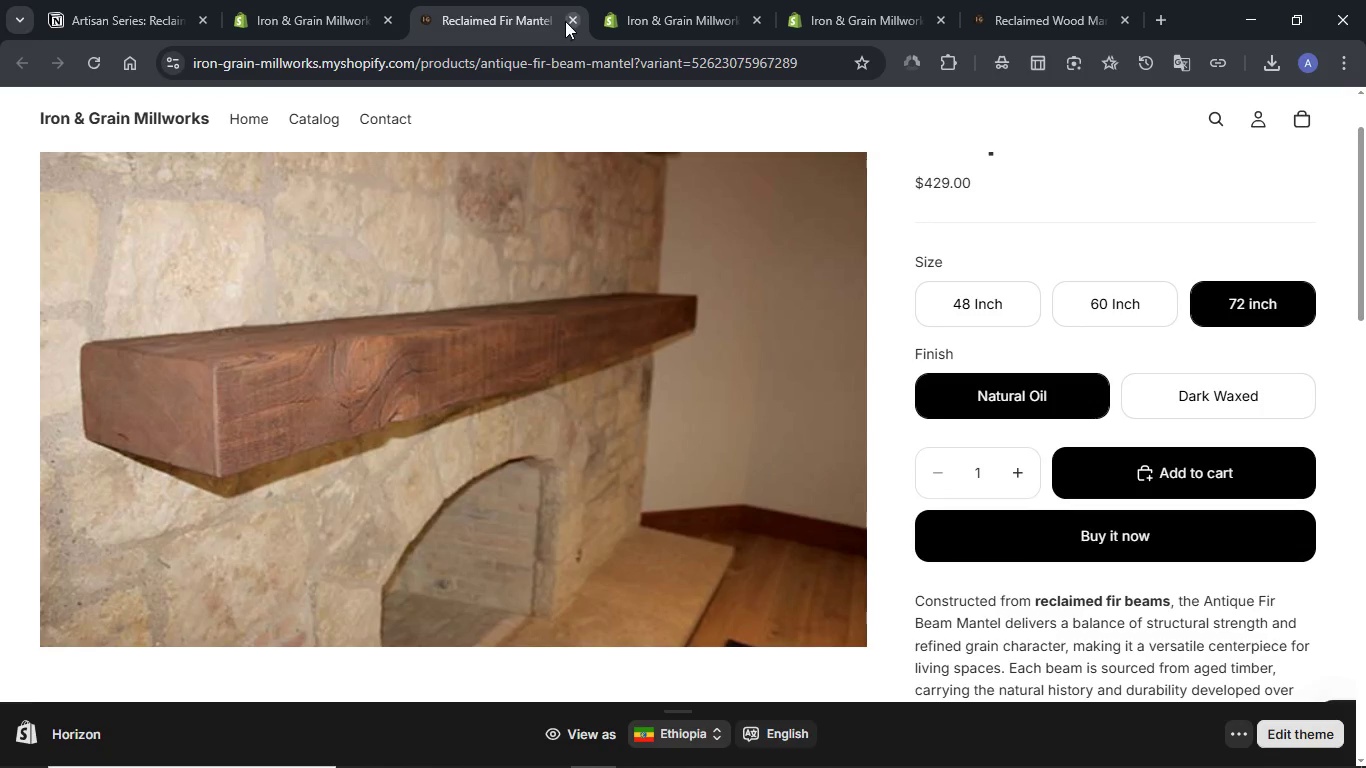 
left_click([567, 21])
 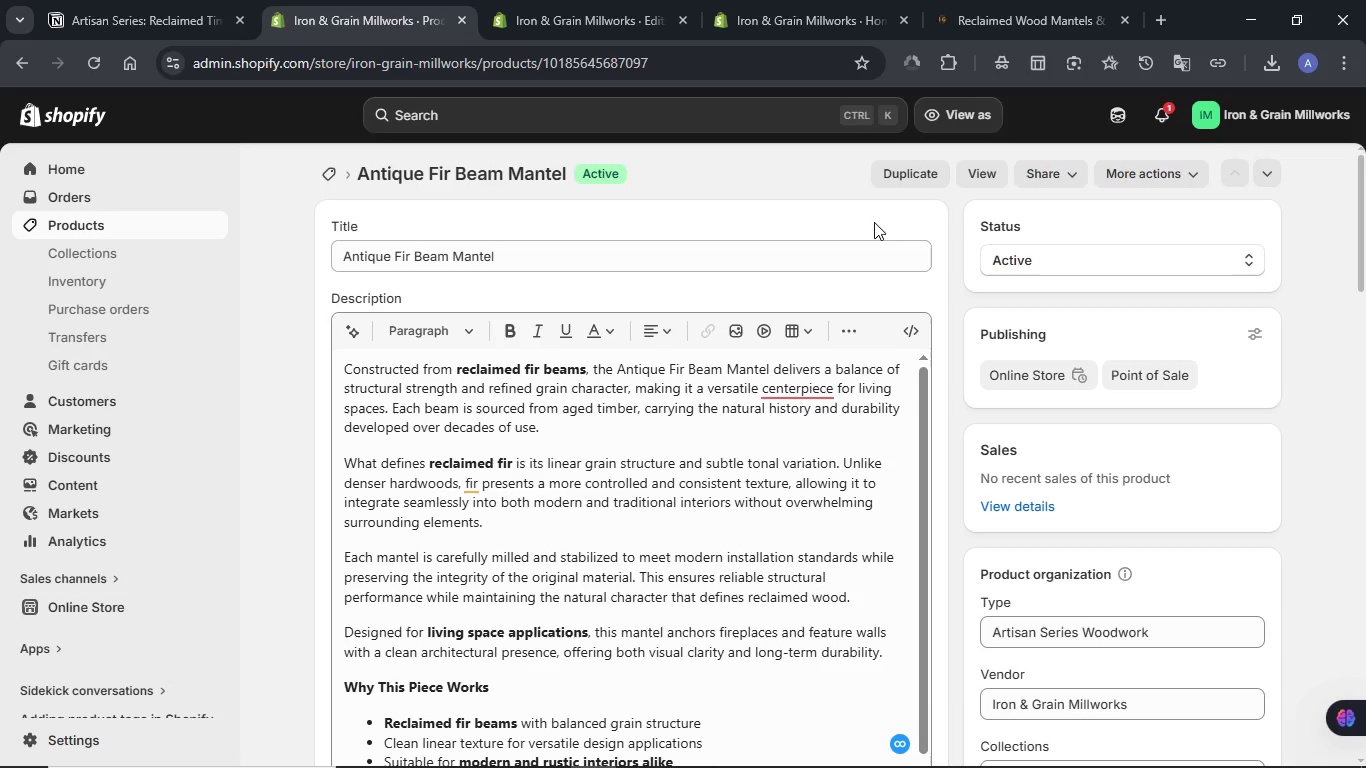 
scroll: coordinate [871, 218], scroll_direction: down, amount: 1.0
 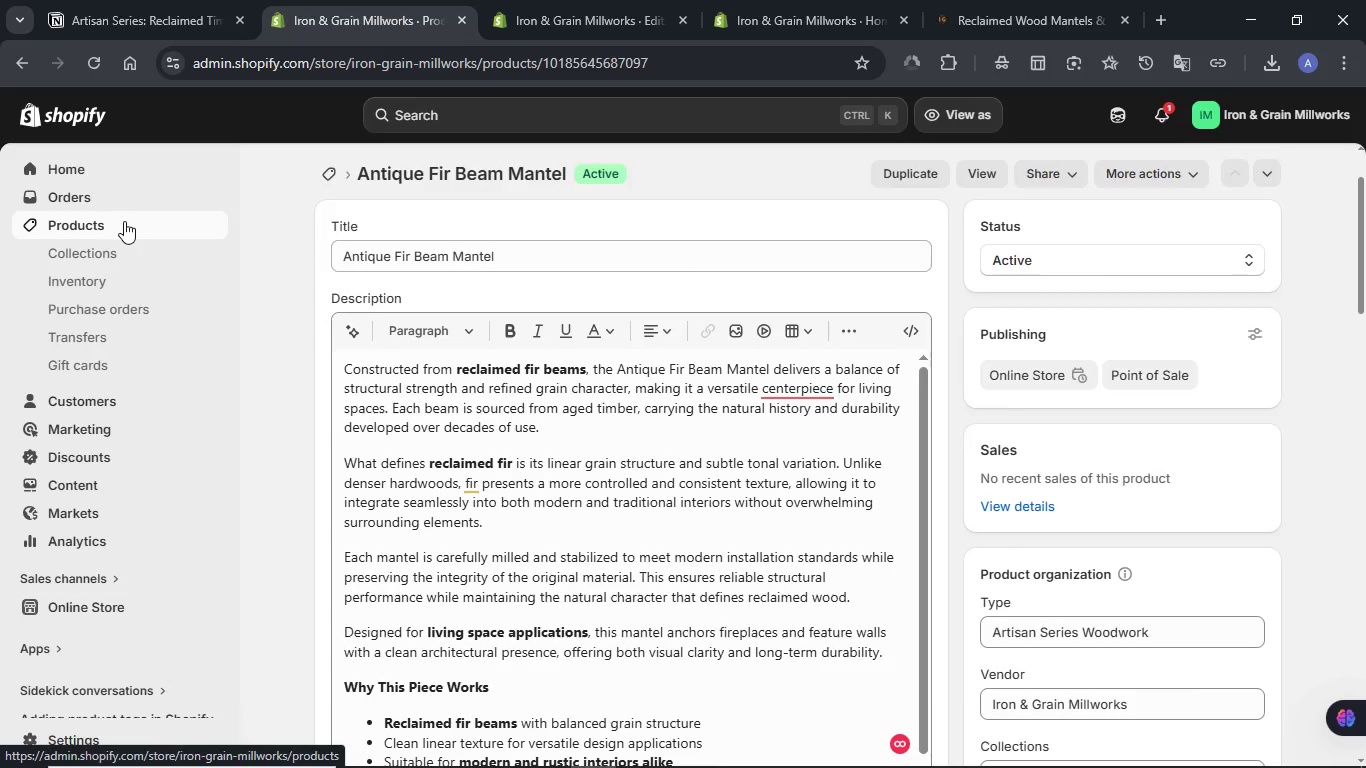 
left_click([124, 221])
 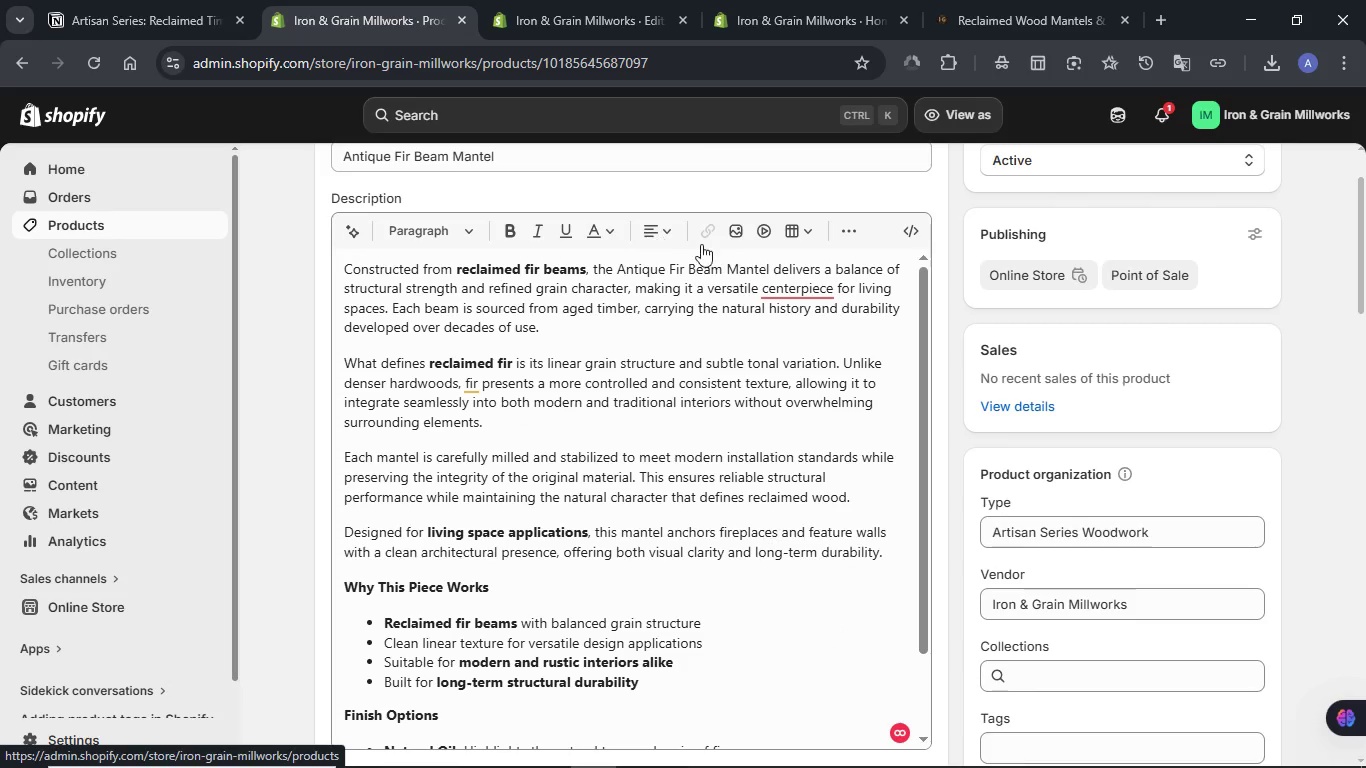 
scroll: coordinate [958, 272], scroll_direction: down, amount: 7.0
 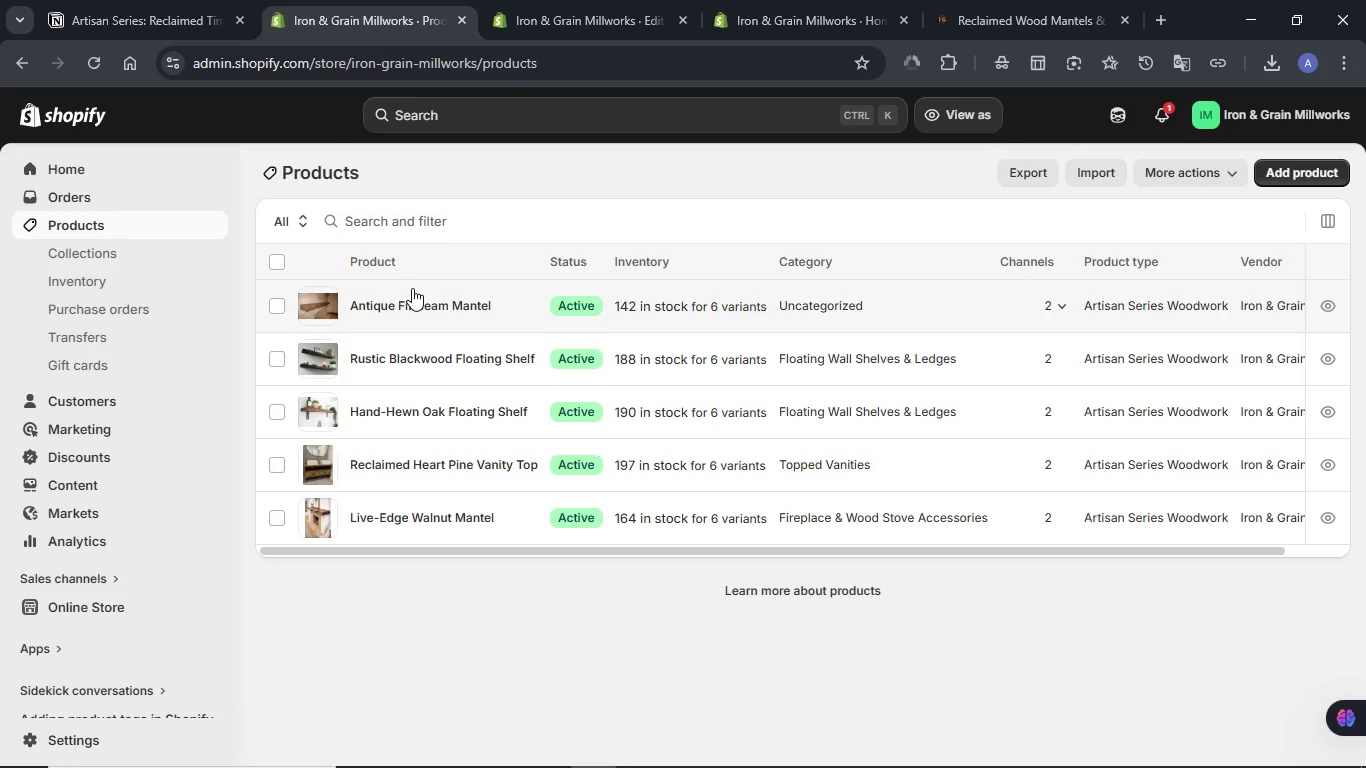 
left_click([412, 288])
 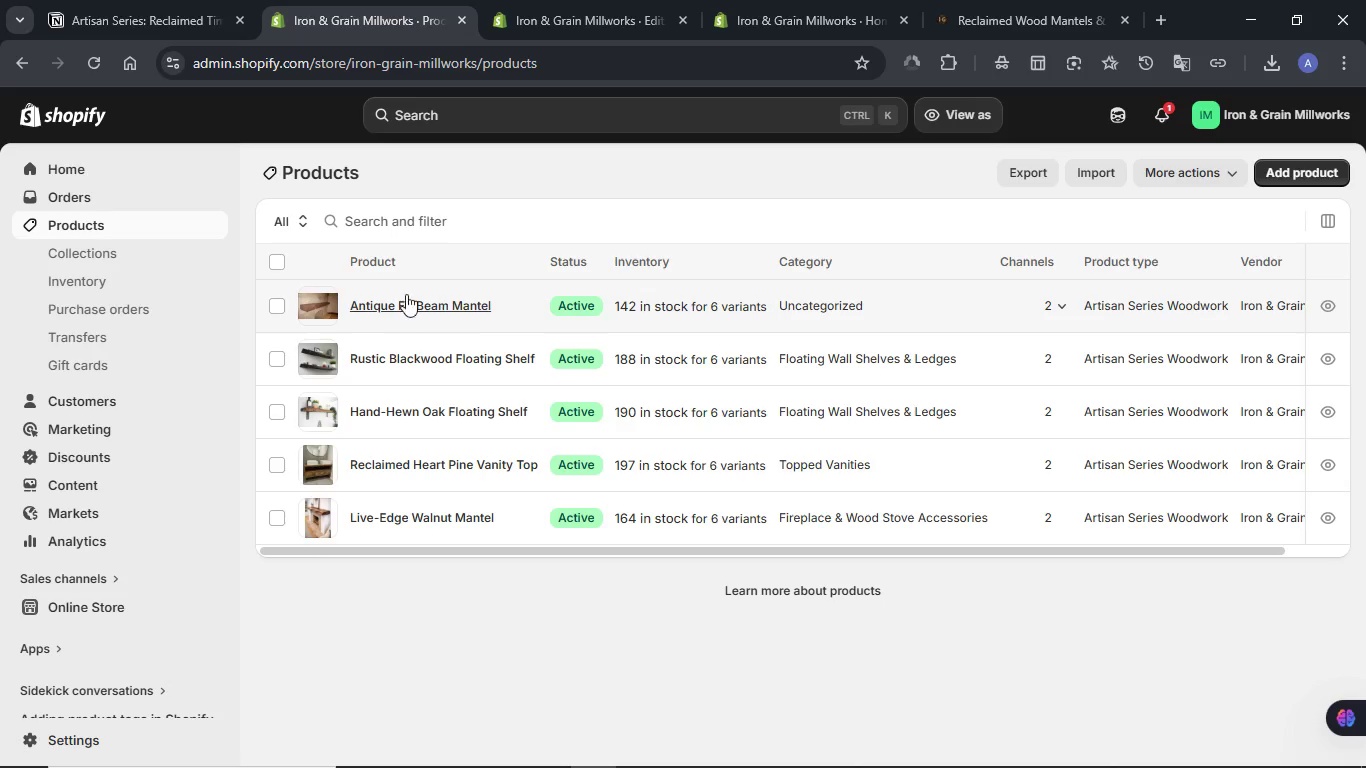 
left_click([406, 293])
 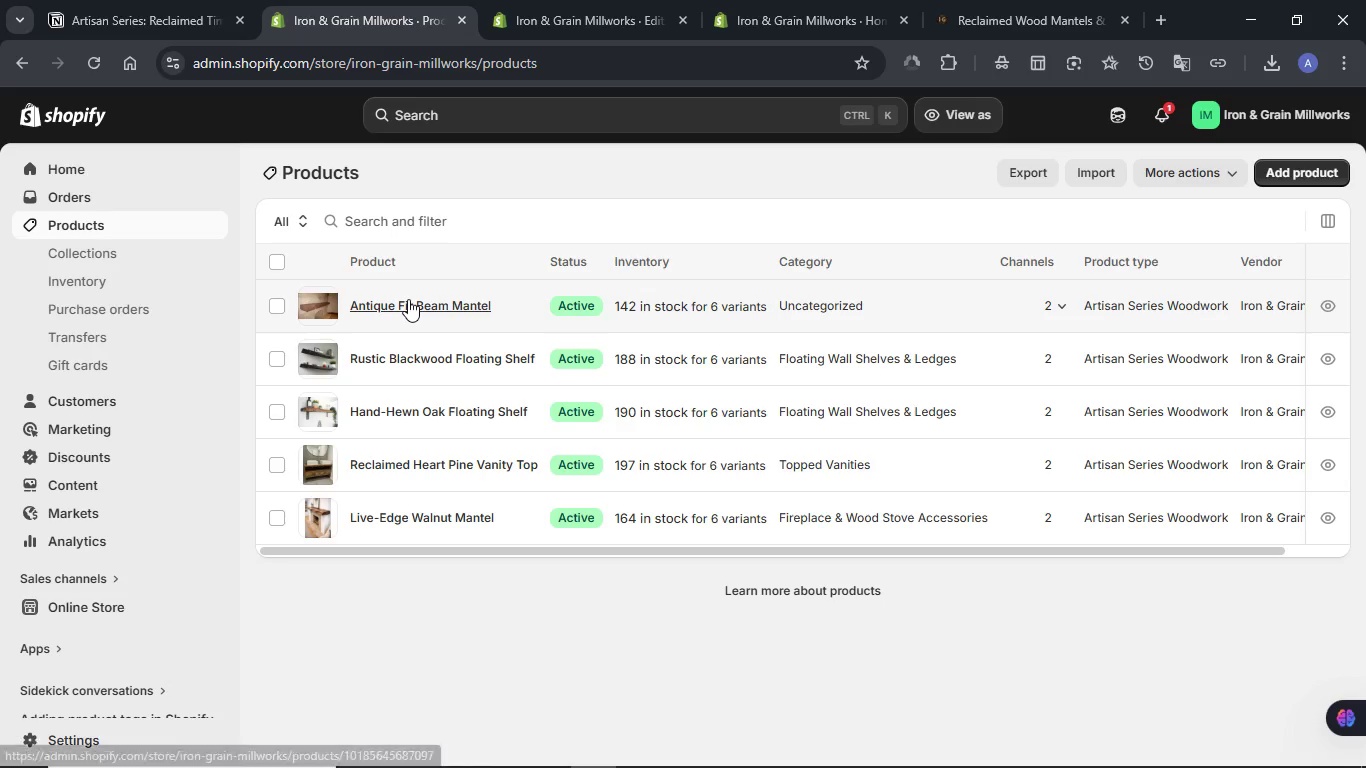 
left_click([408, 299])
 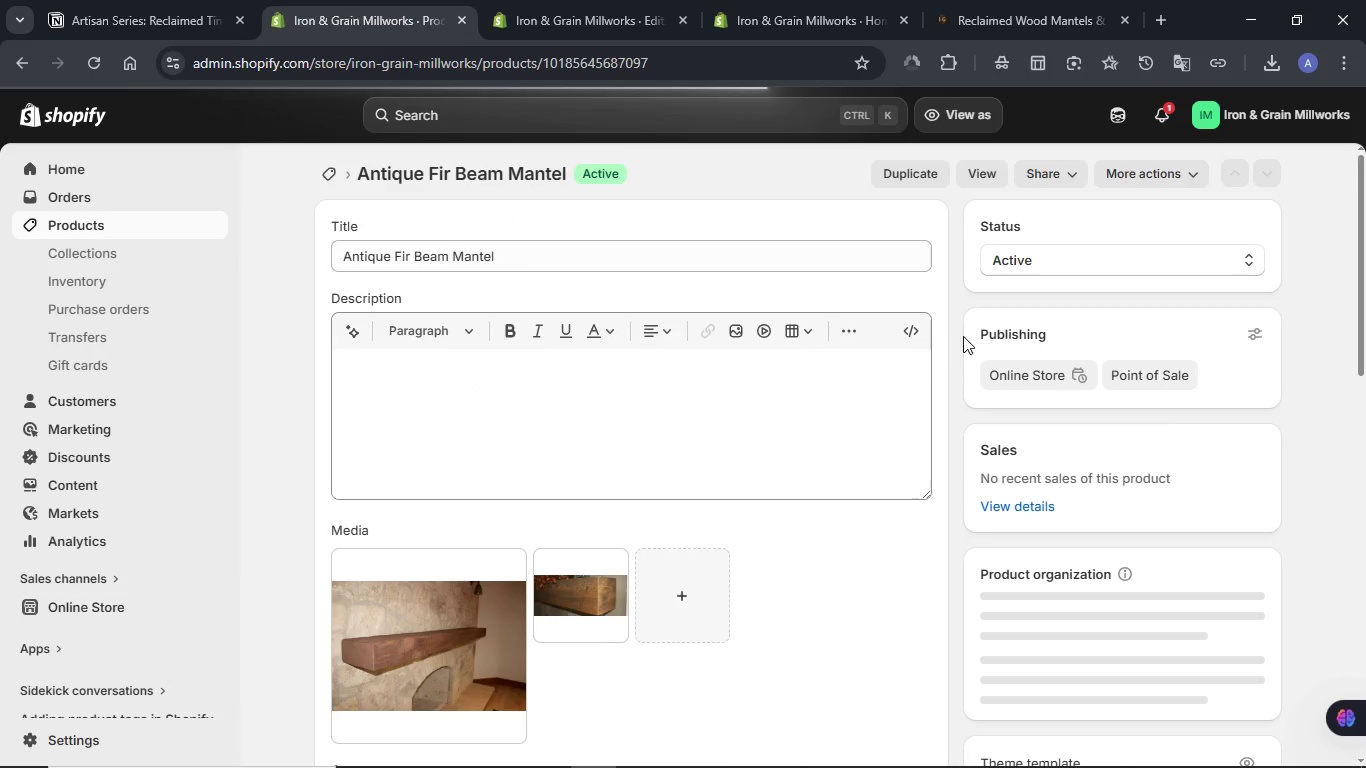 
wait(5.34)
 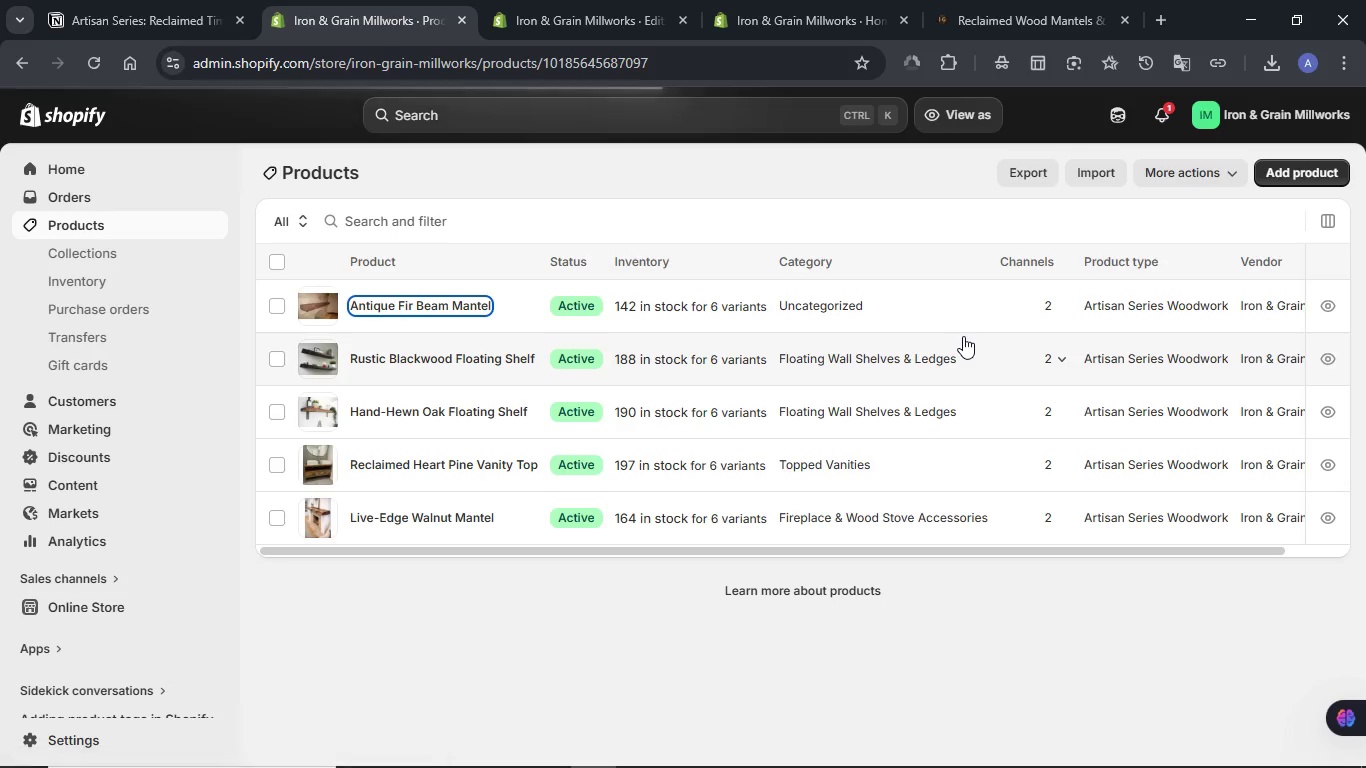 
scroll: coordinate [957, 371], scroll_direction: down, amount: 3.0
 